 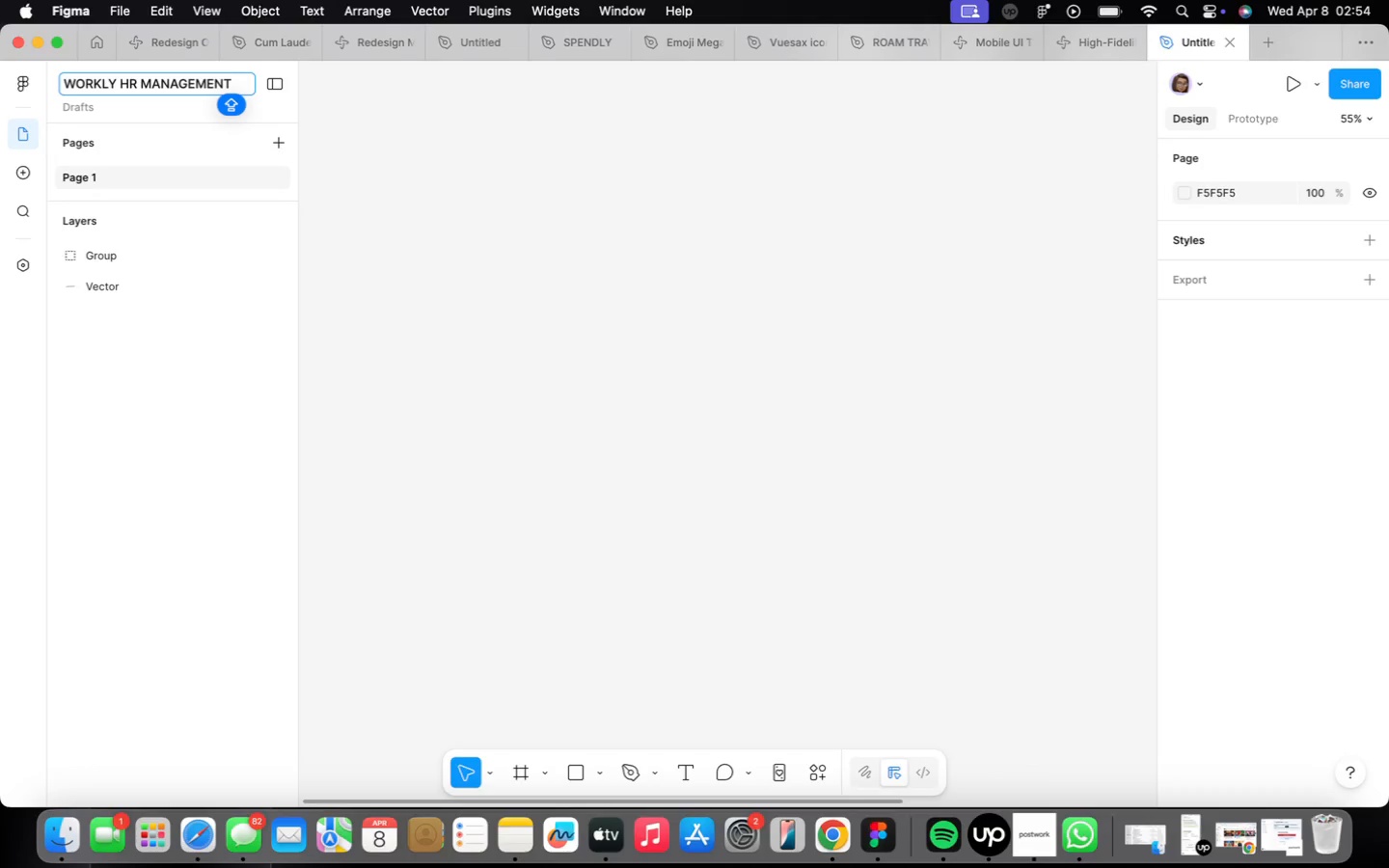 
left_click([701, 304])
 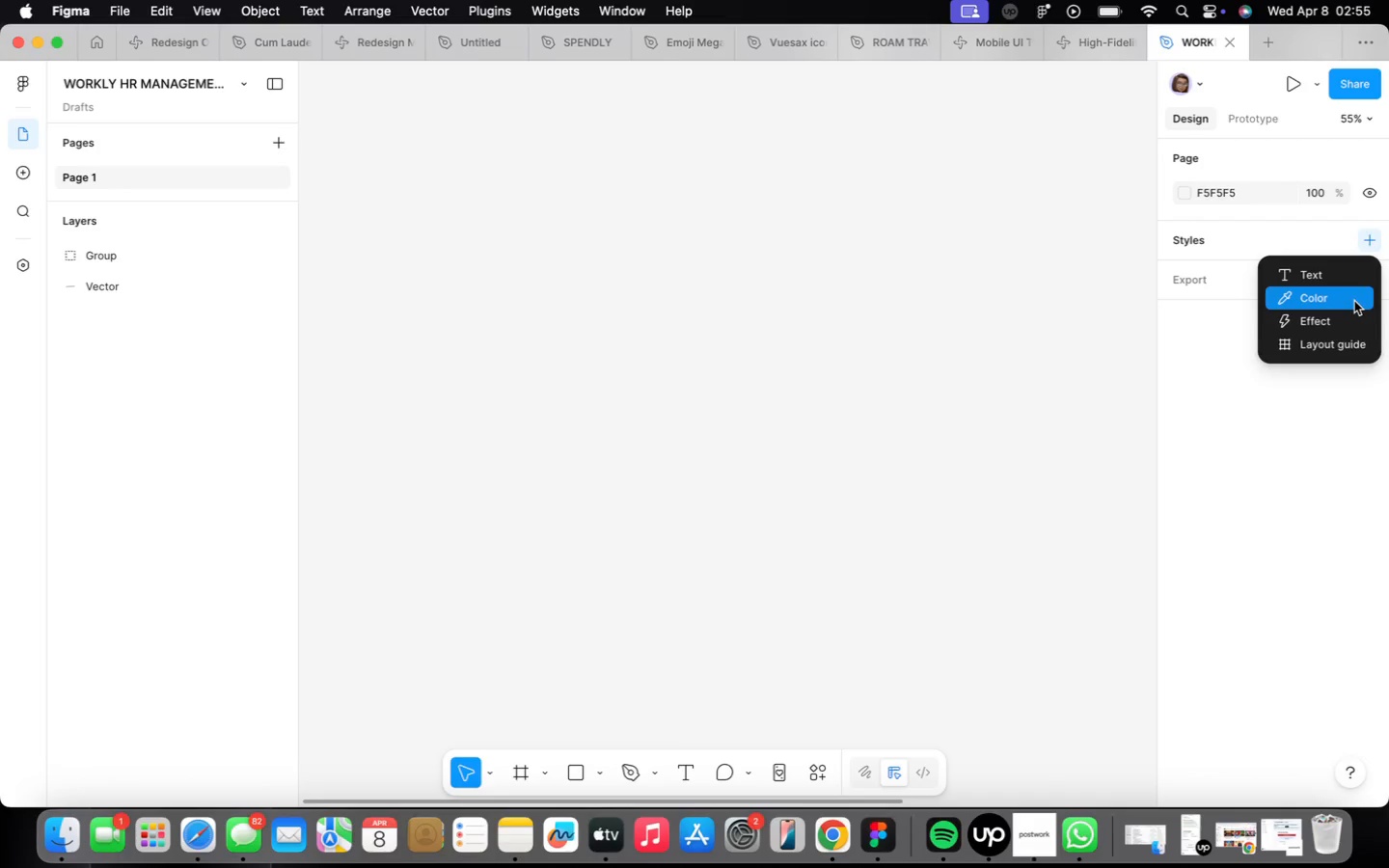 
wait(10.64)
 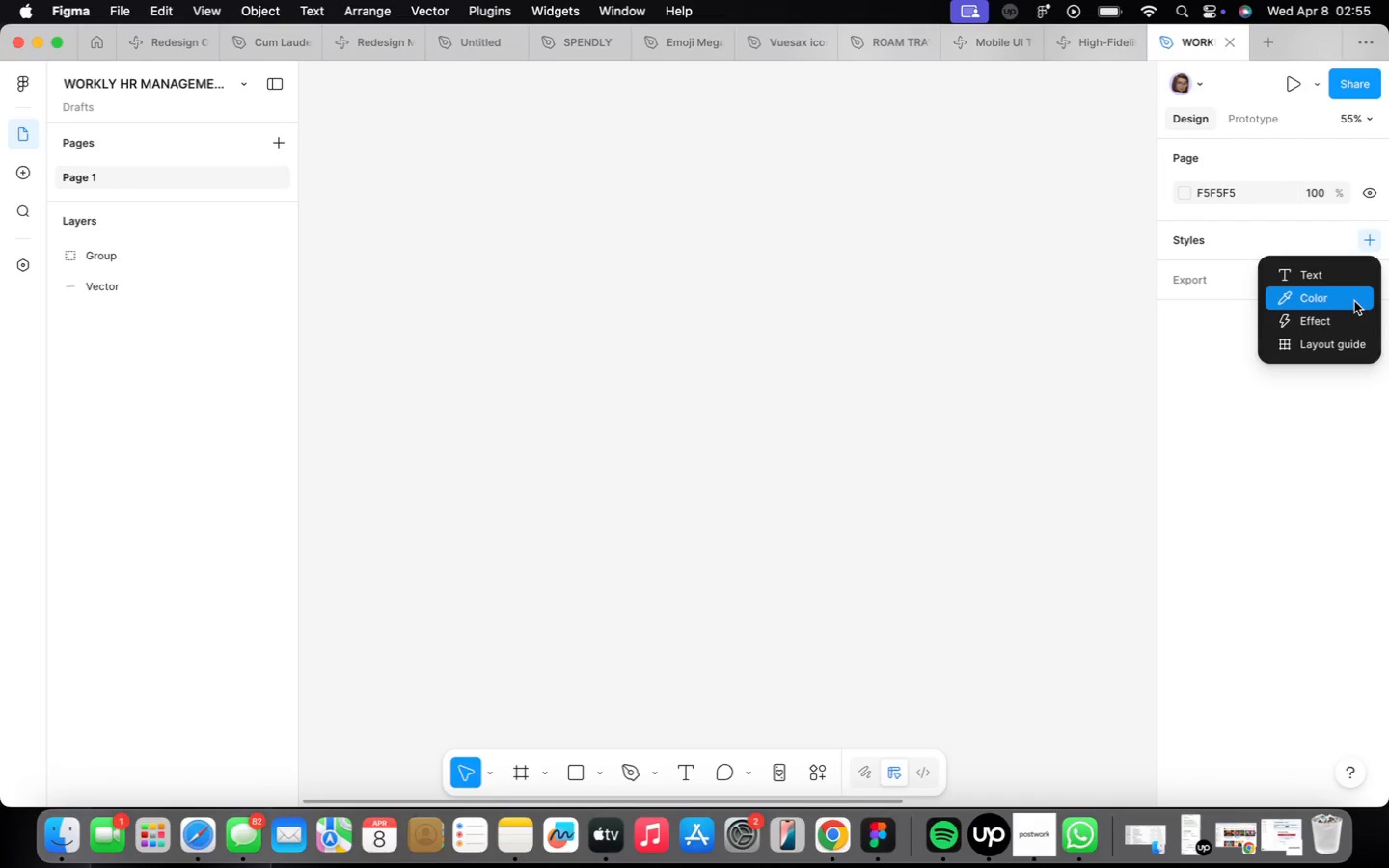 
mouse_move([35, 192])
 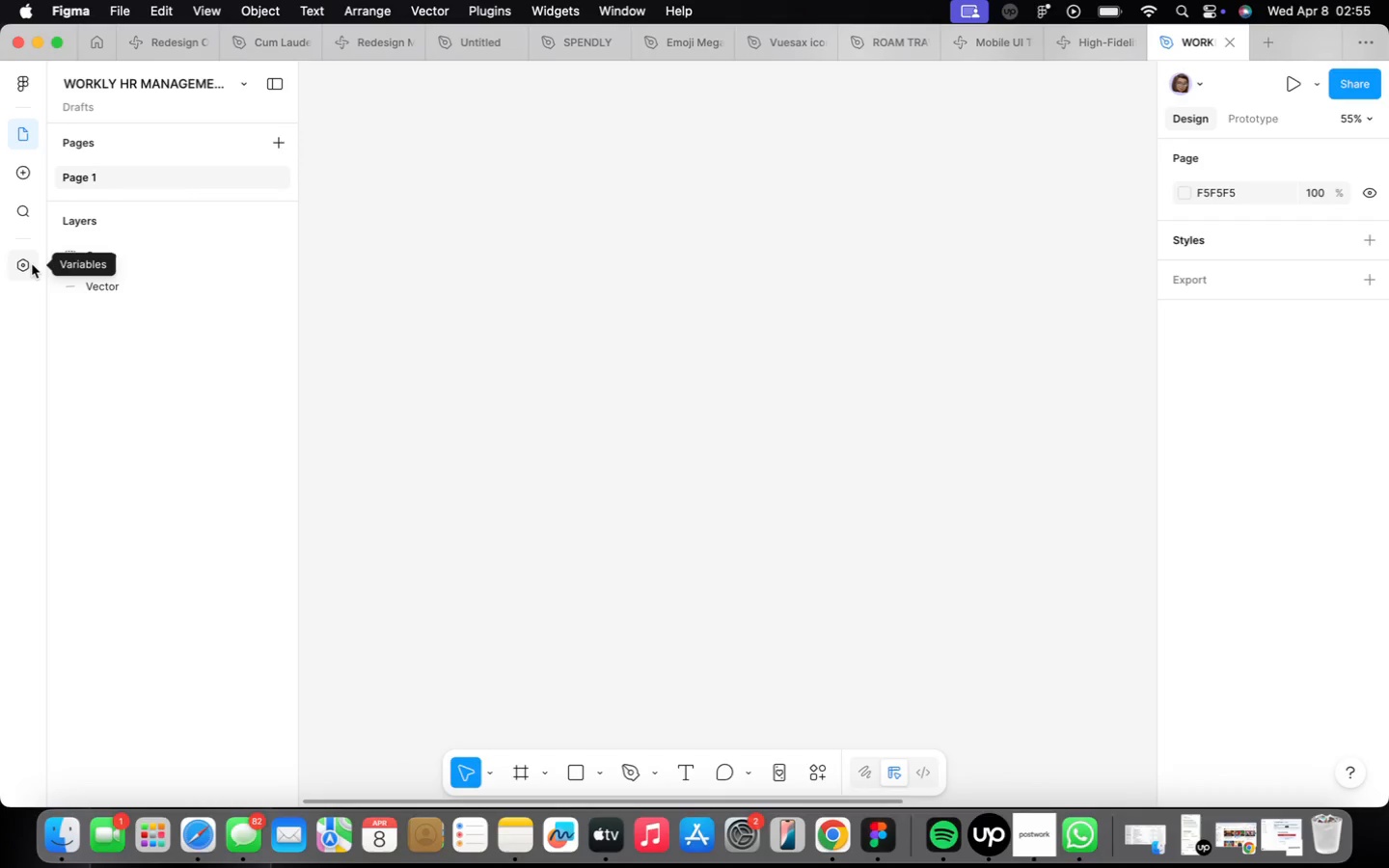 
left_click([32, 263])
 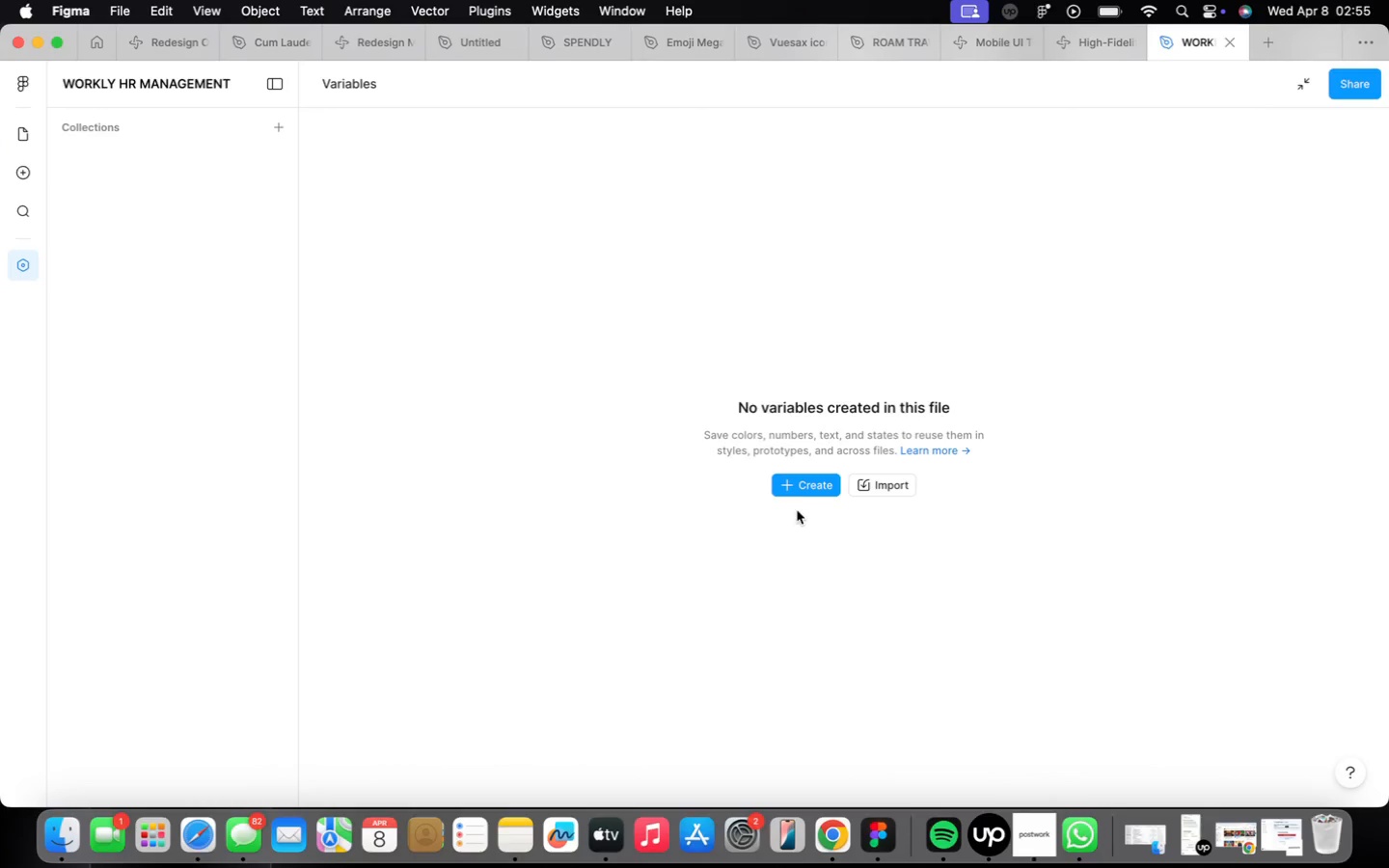 
left_click([799, 483])
 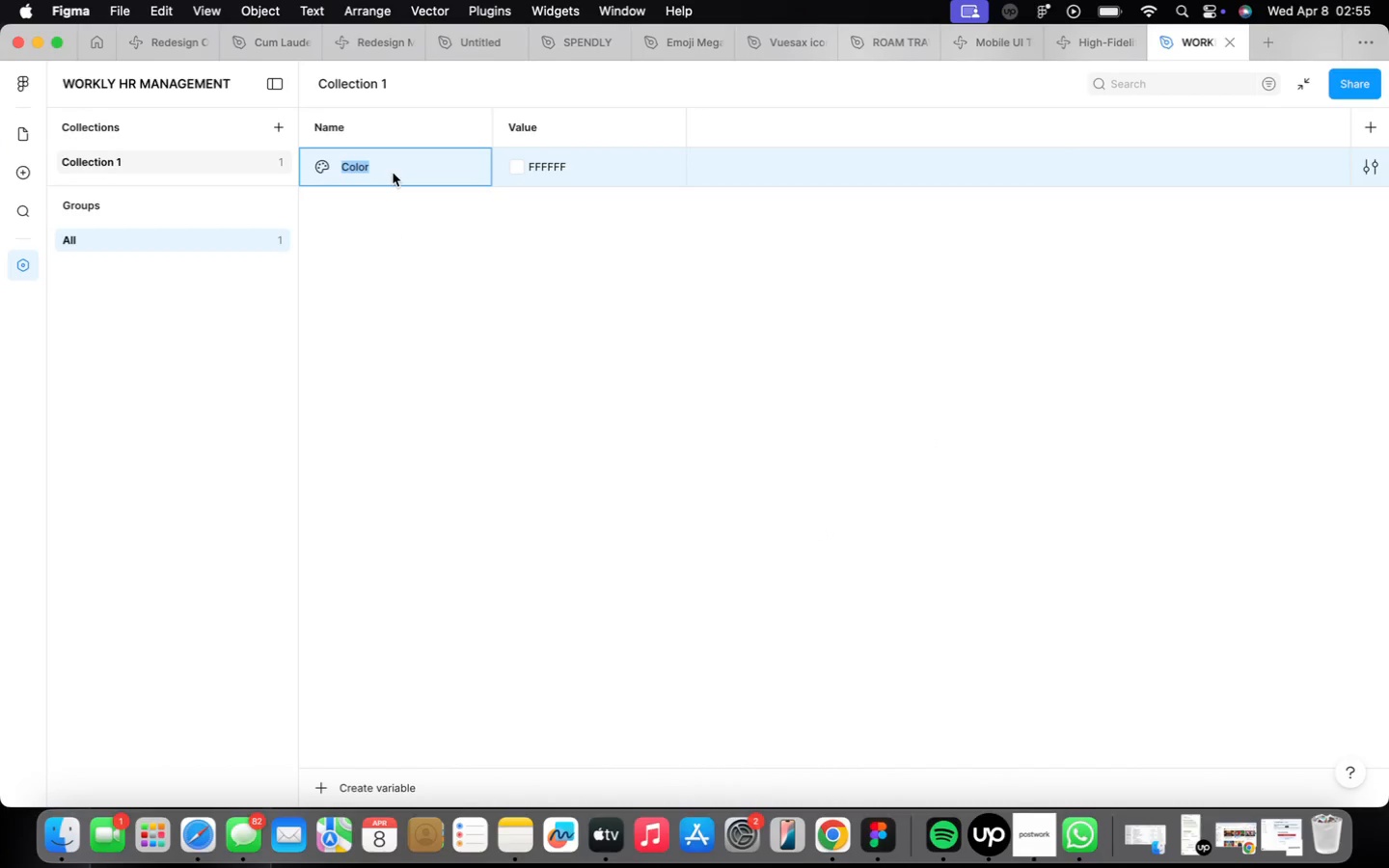 
wait(5.01)
 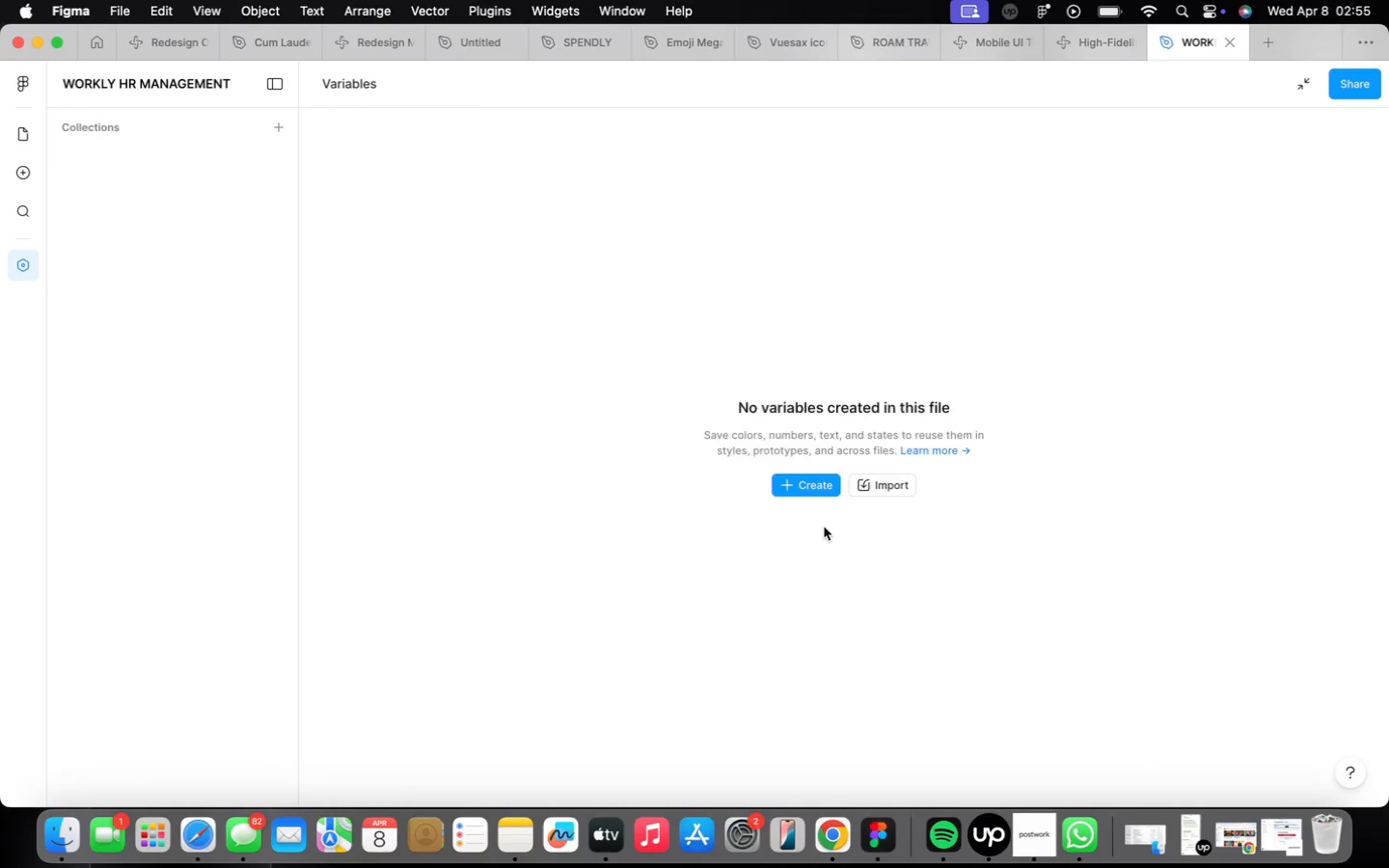 
type(Bground)
 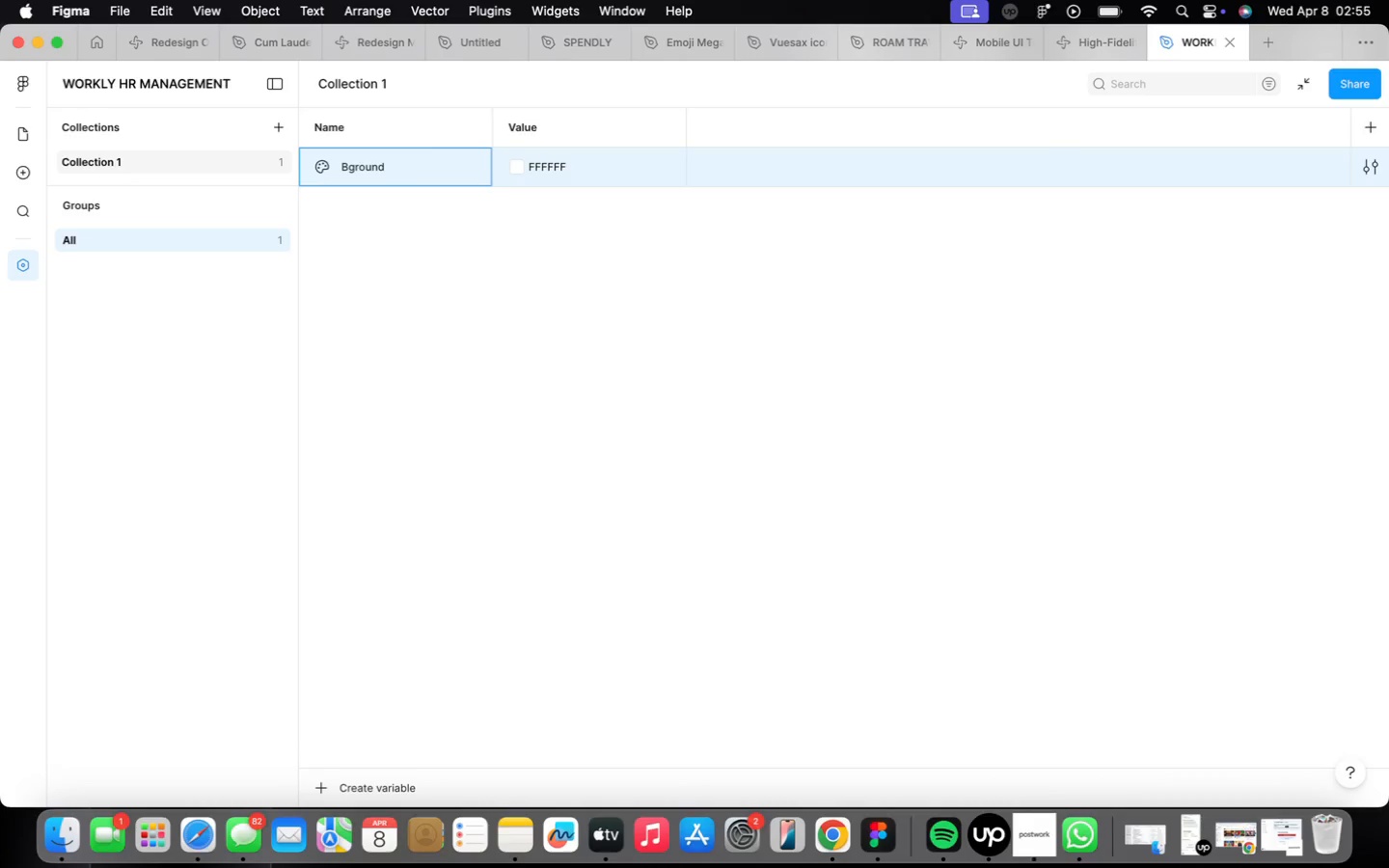 
left_click([576, 156])
 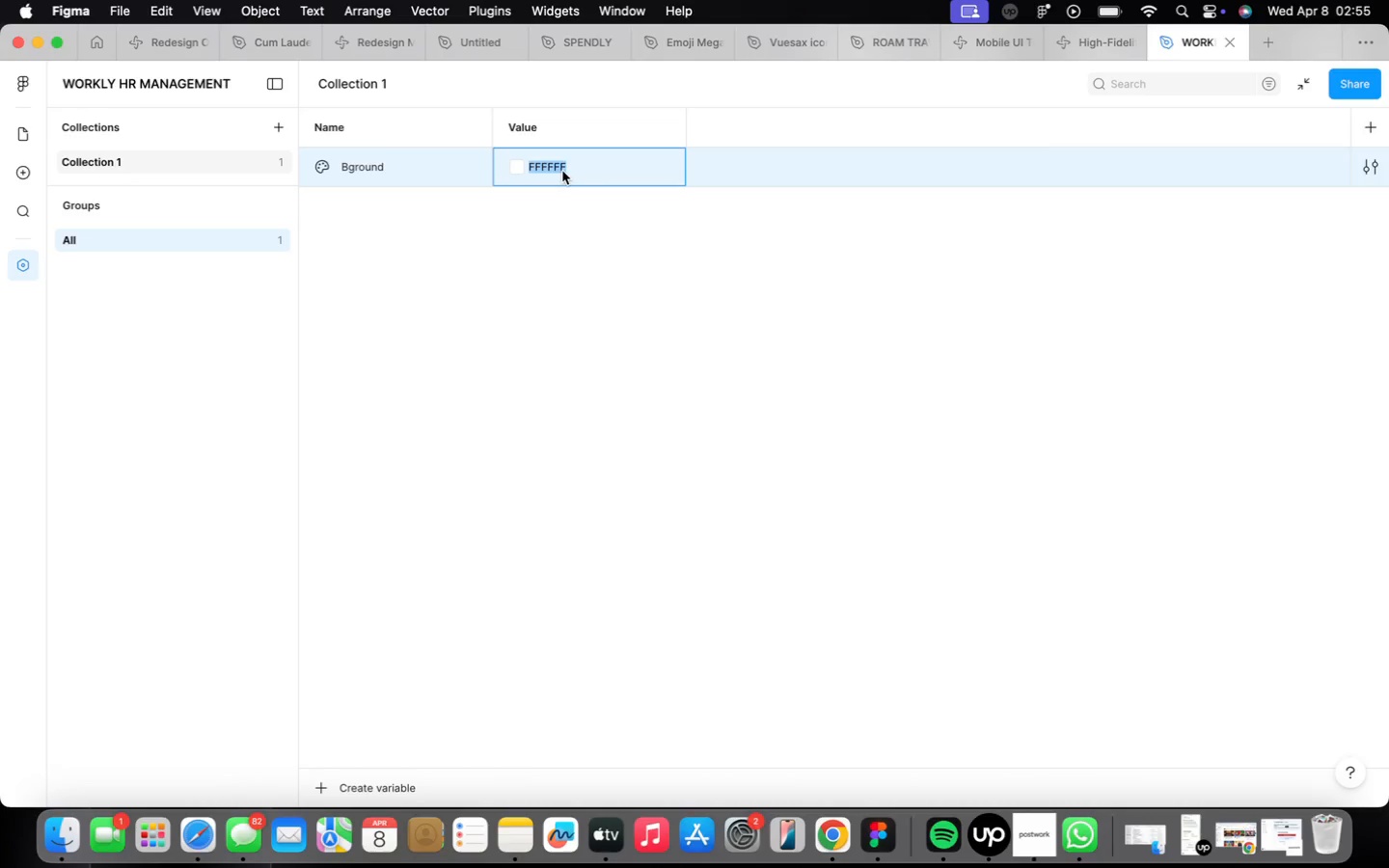 
type(of)
 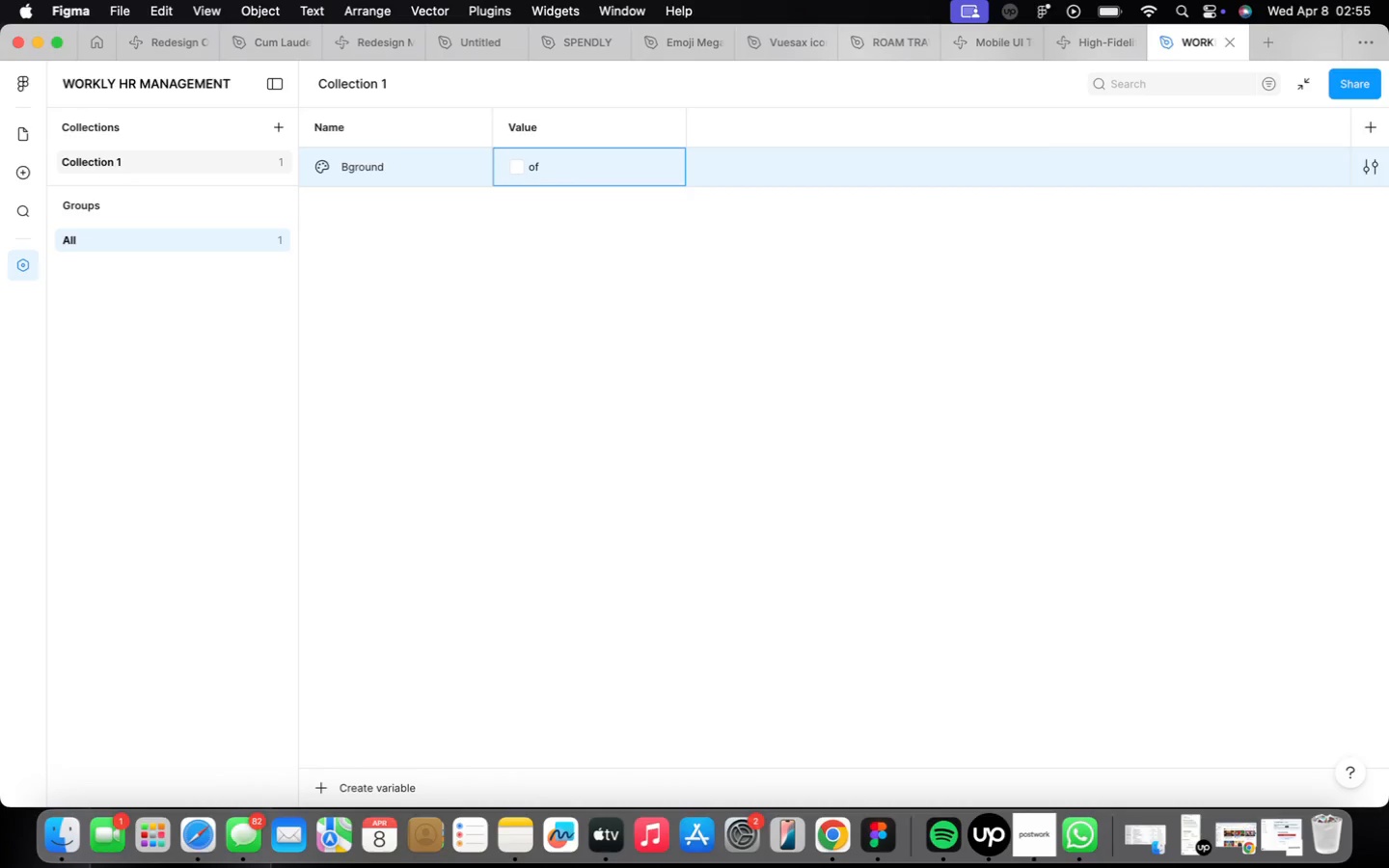 
type(1117)
 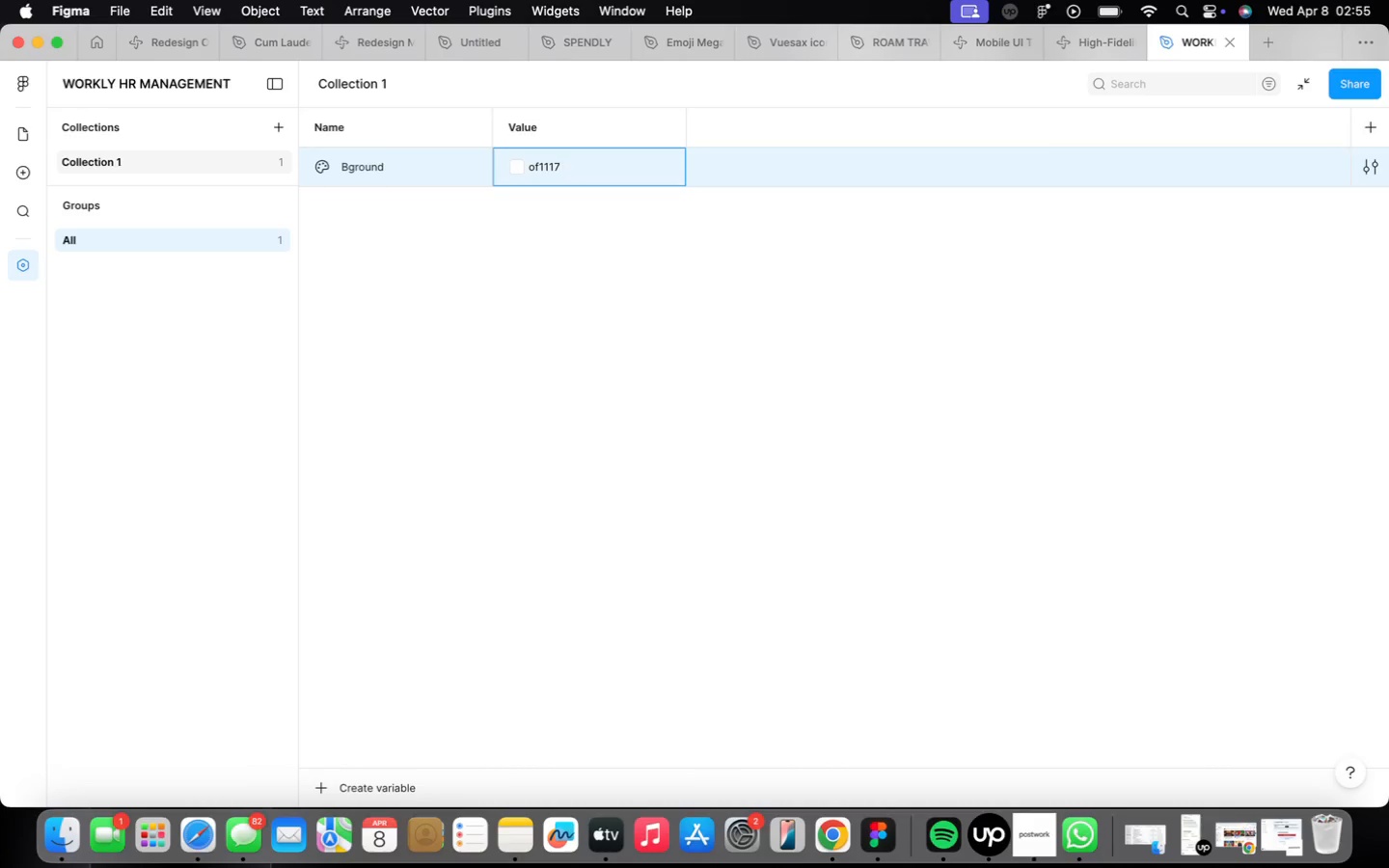 
key(Enter)
 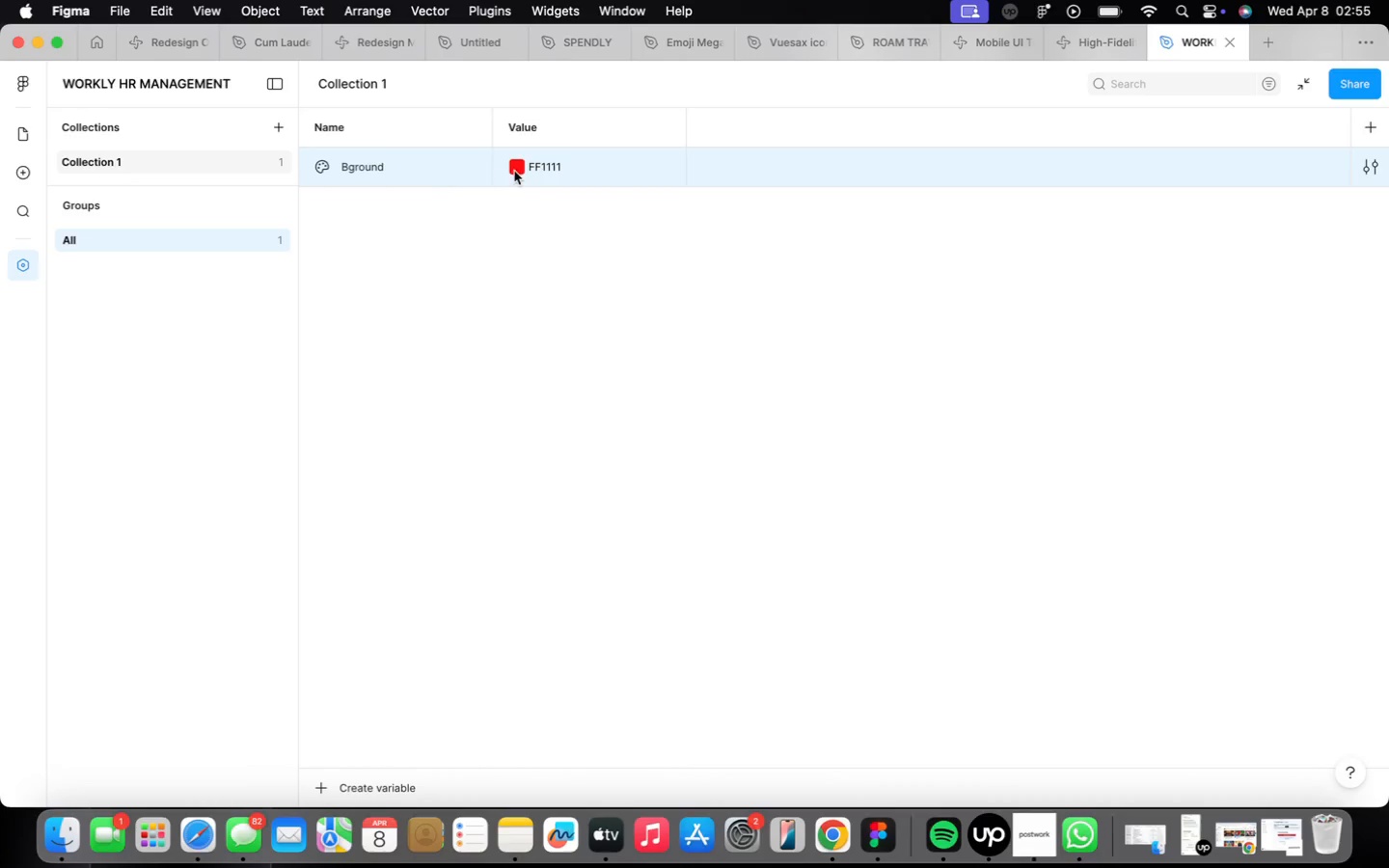 
double_click([540, 167])
 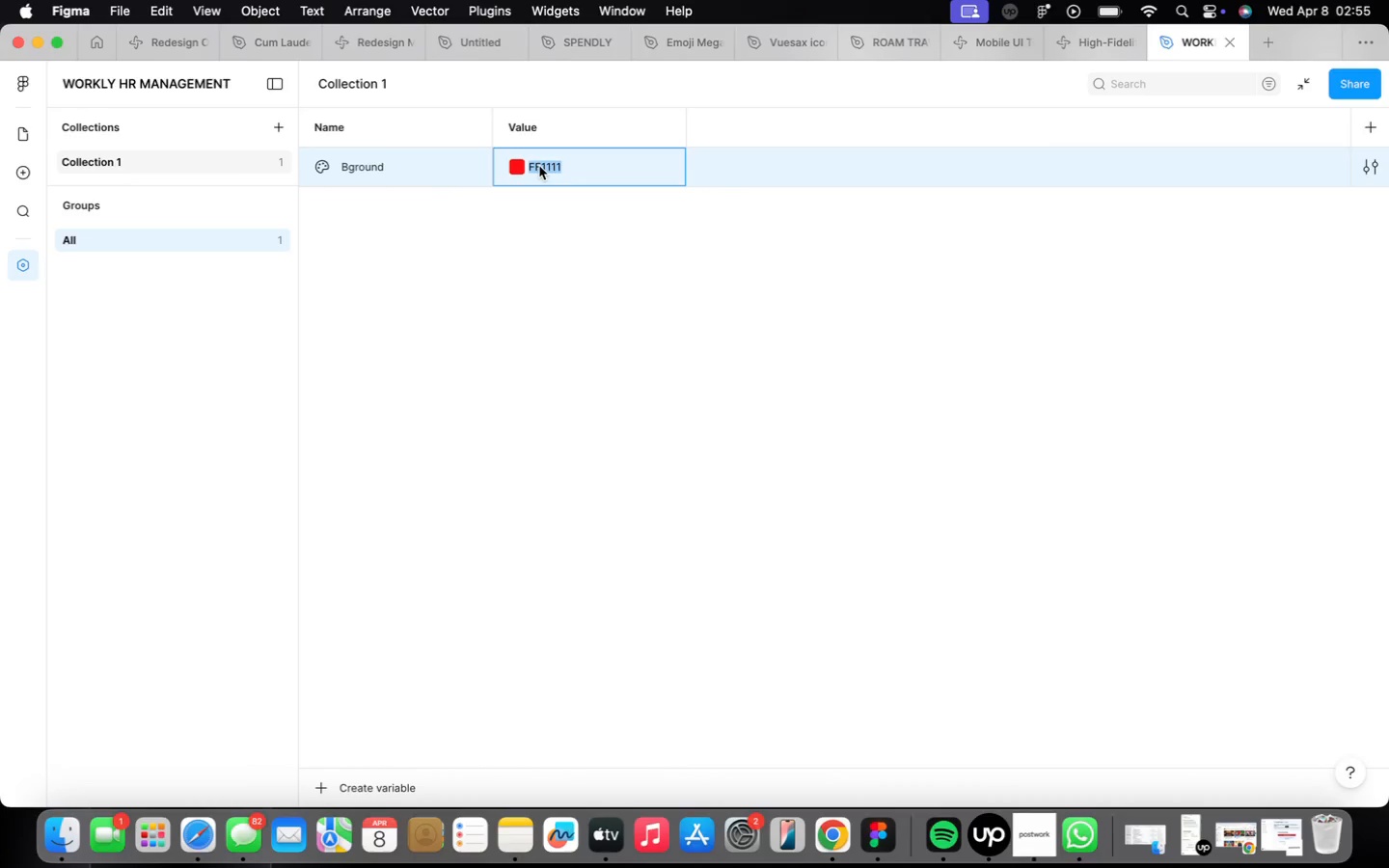 
hold_key(key=O, duration=0.32)
 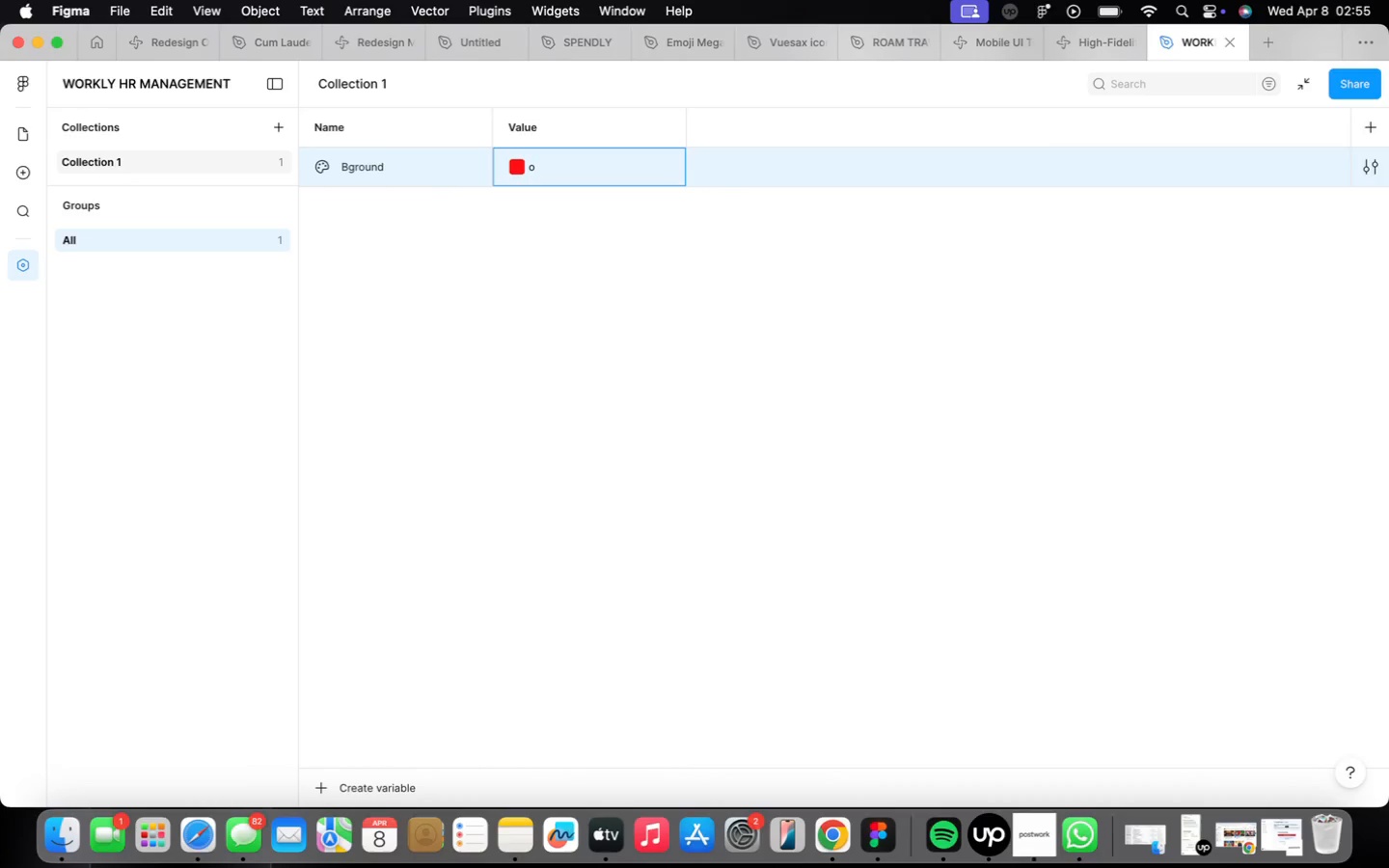 
key(Backspace)
type(0f1117)
 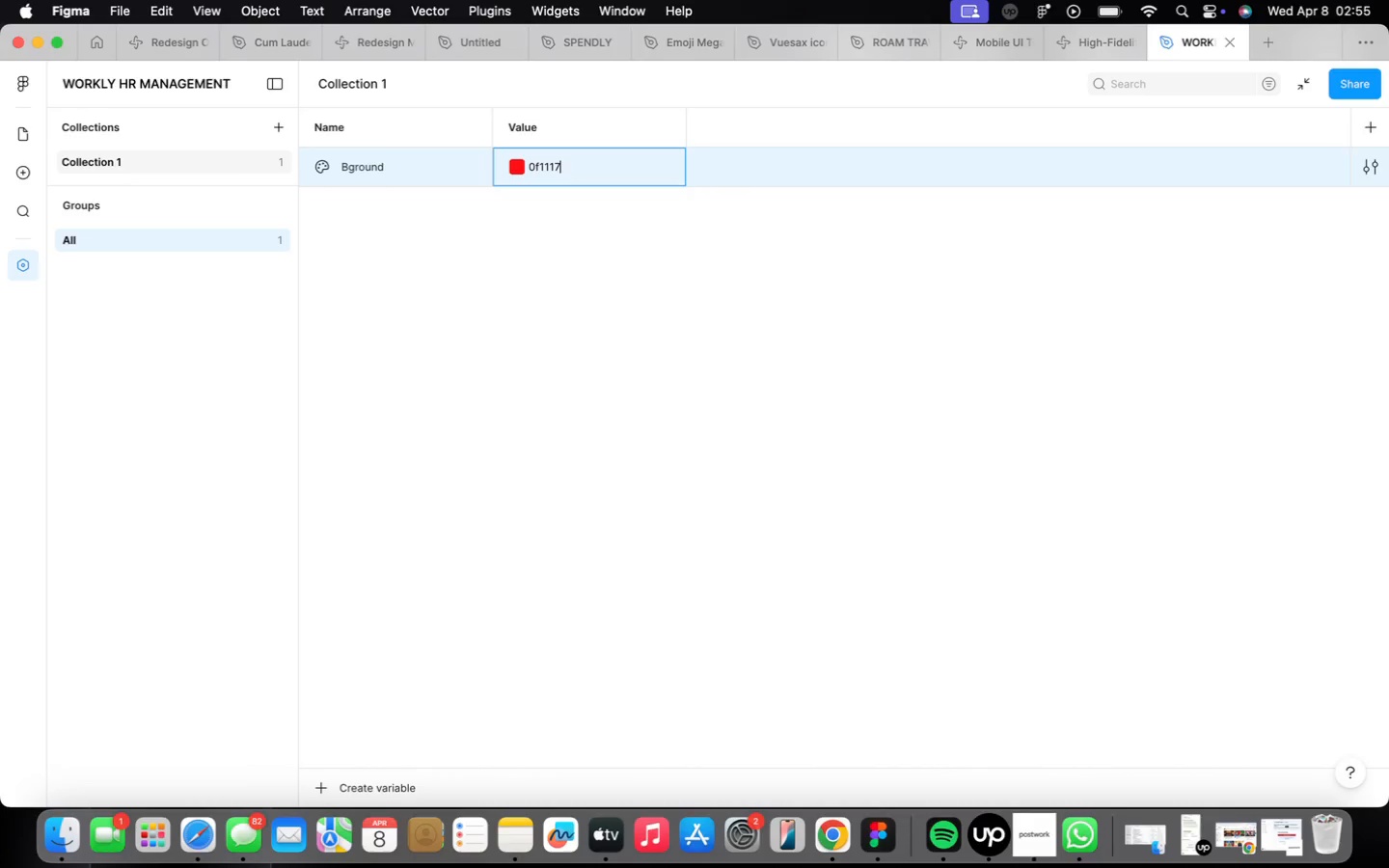 
key(Enter)
 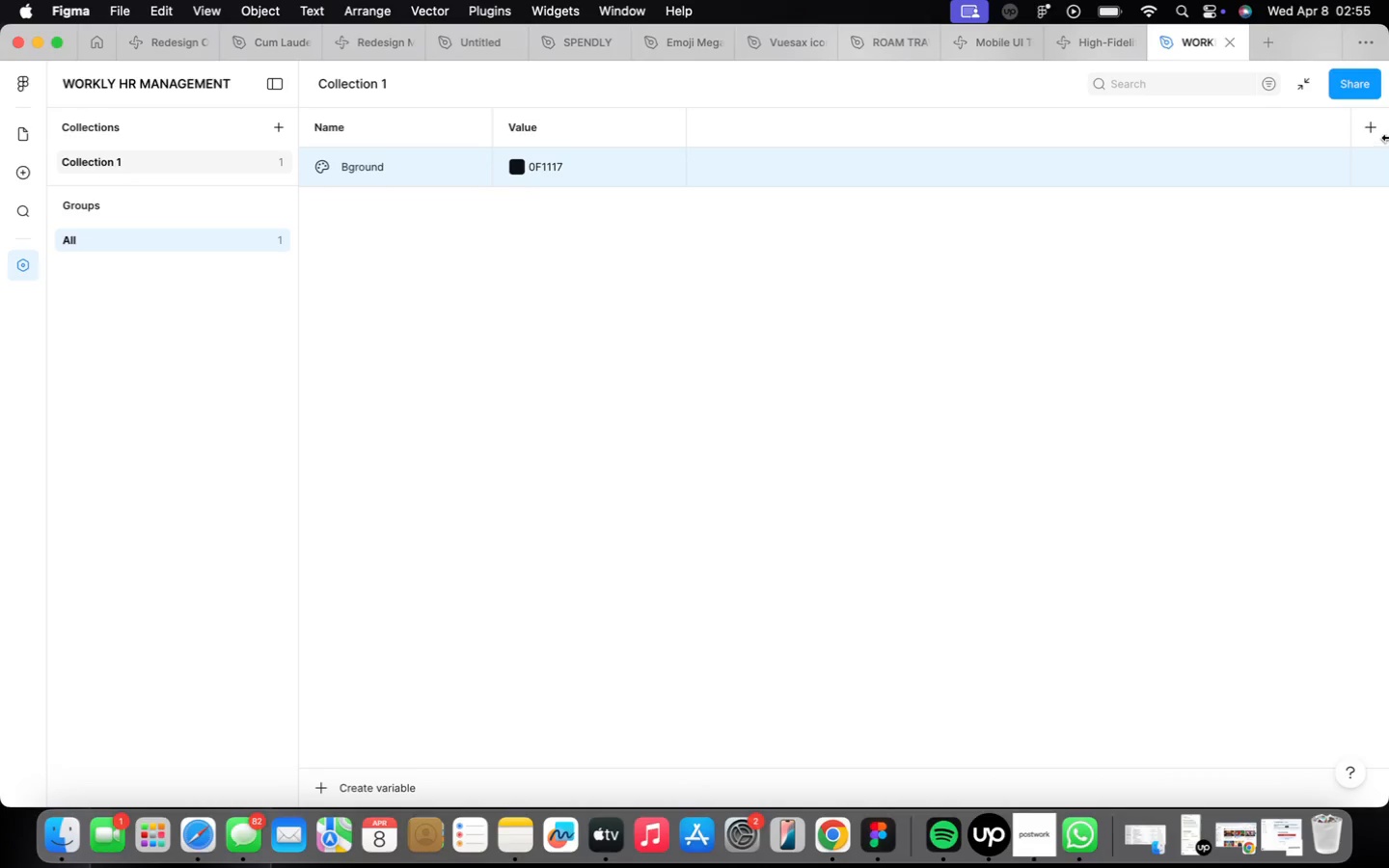 
wait(9.74)
 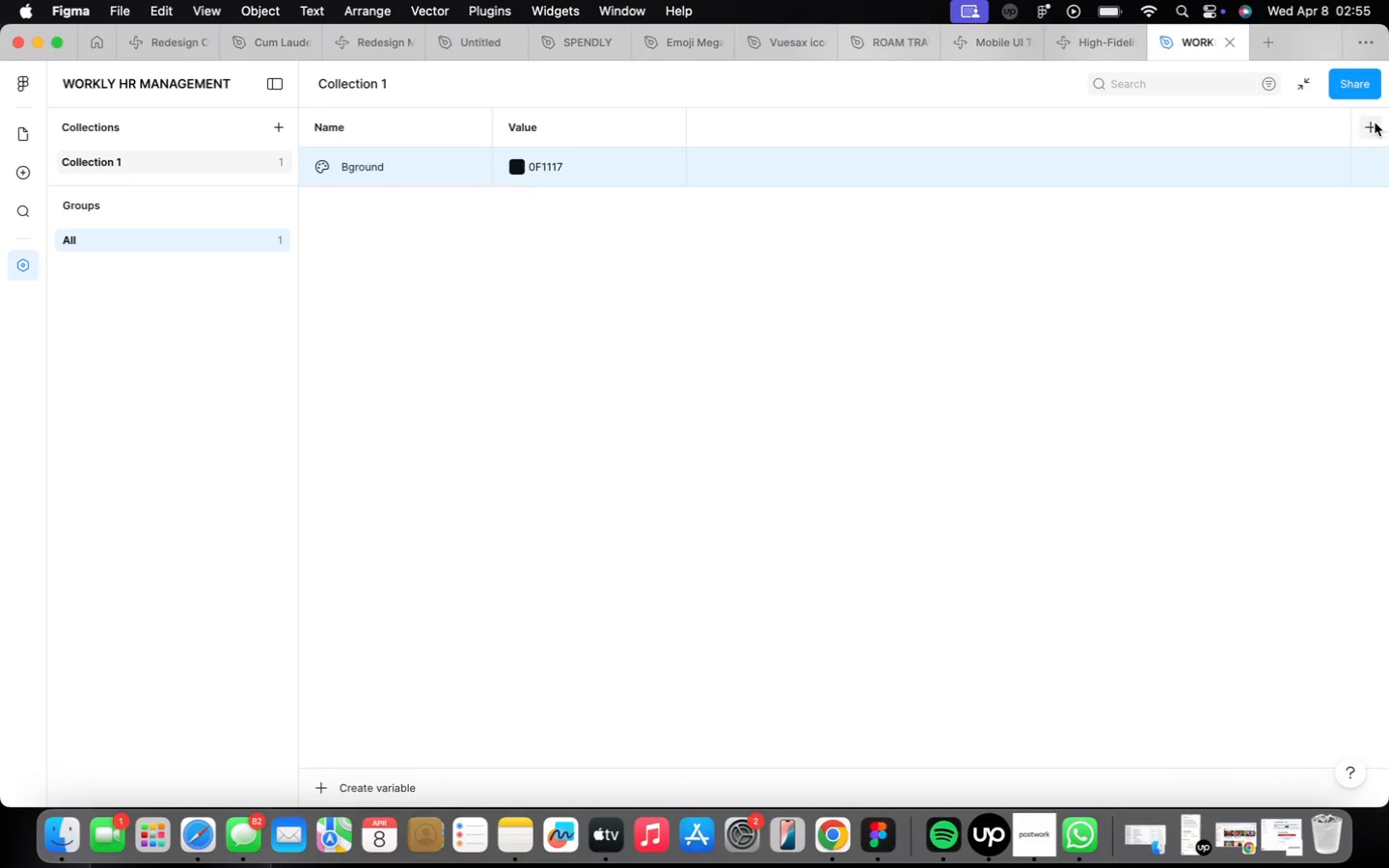 
key(Meta+Z)
 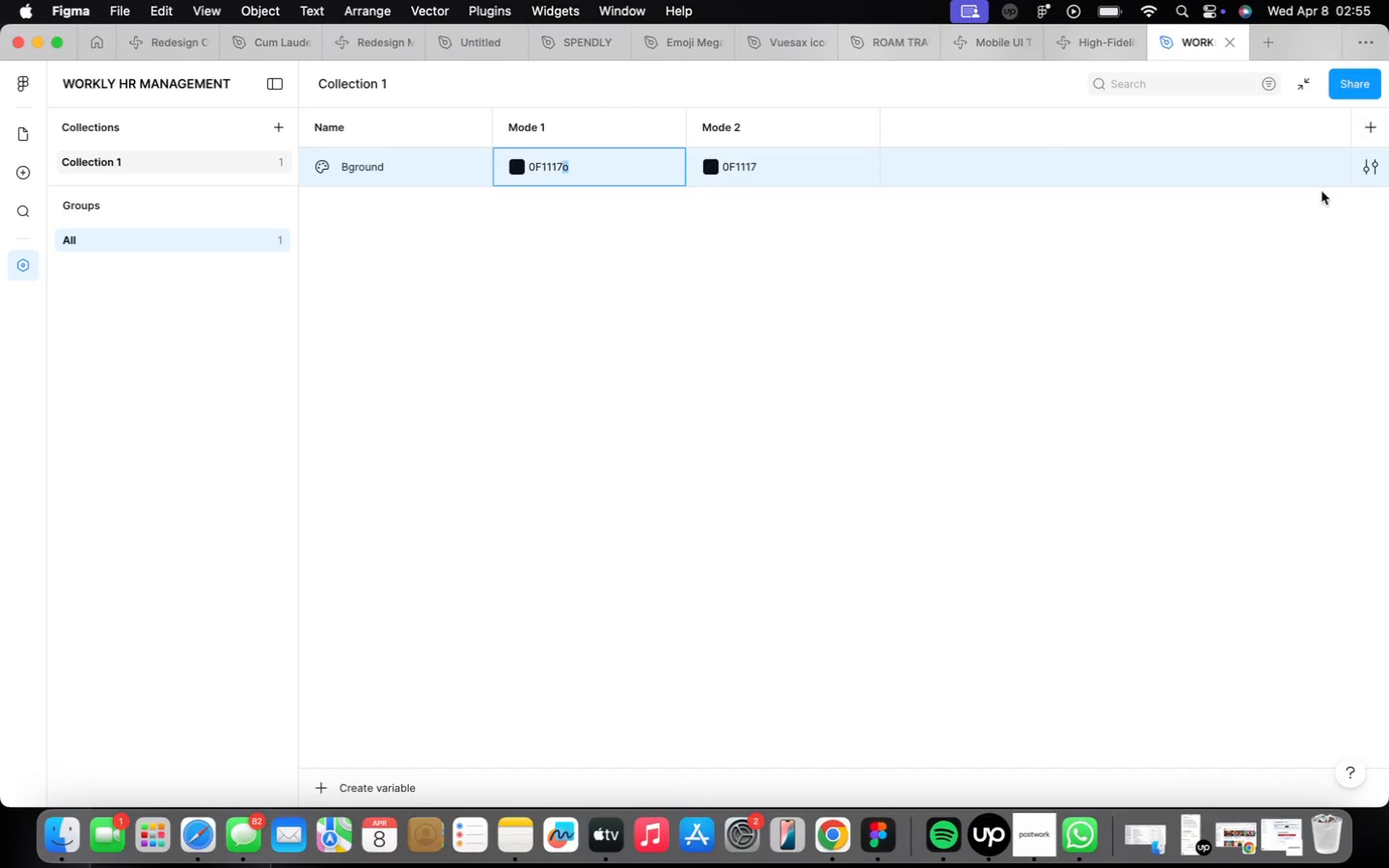 
left_click([807, 477])
 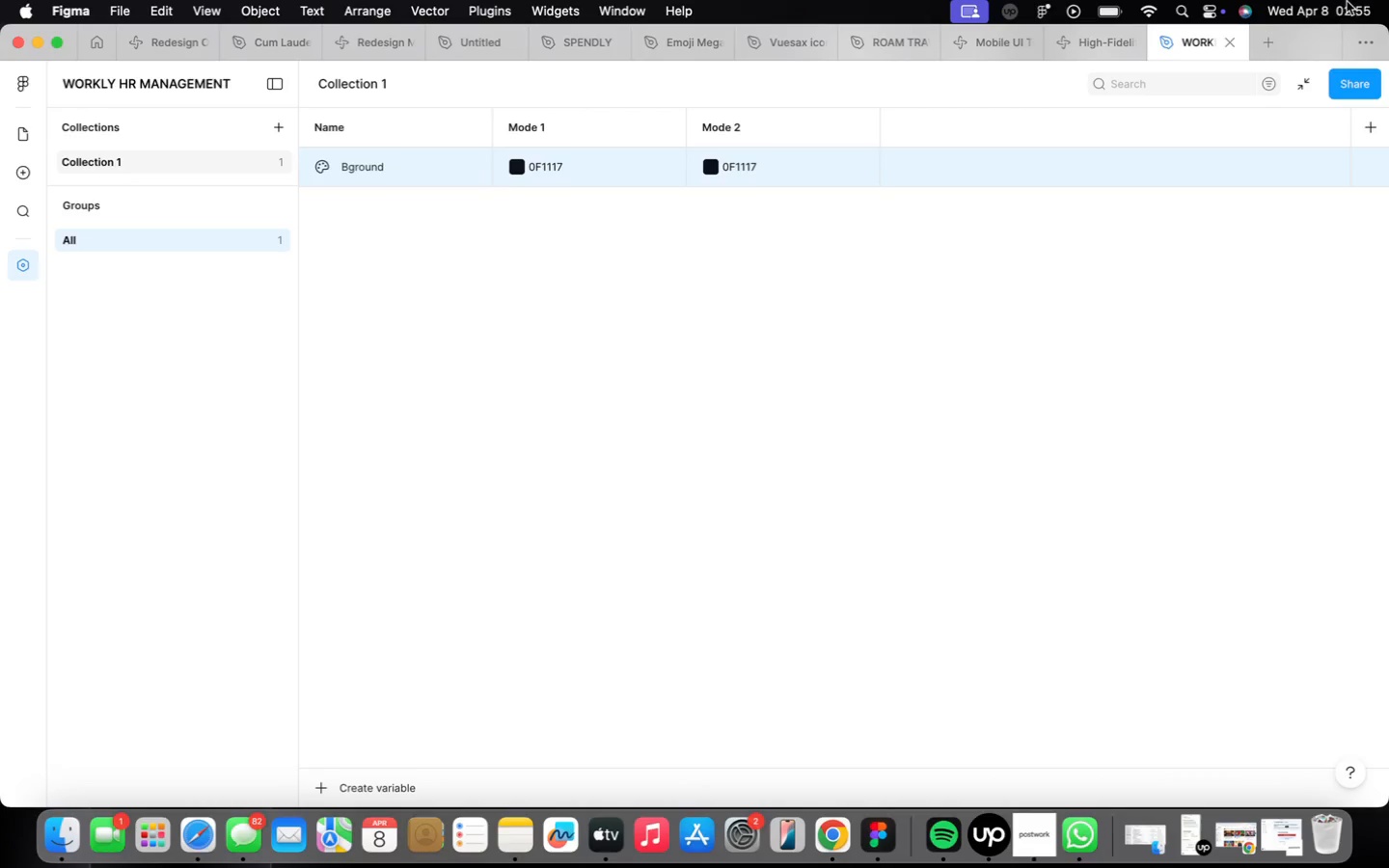 
mouse_move([1370, 194])
 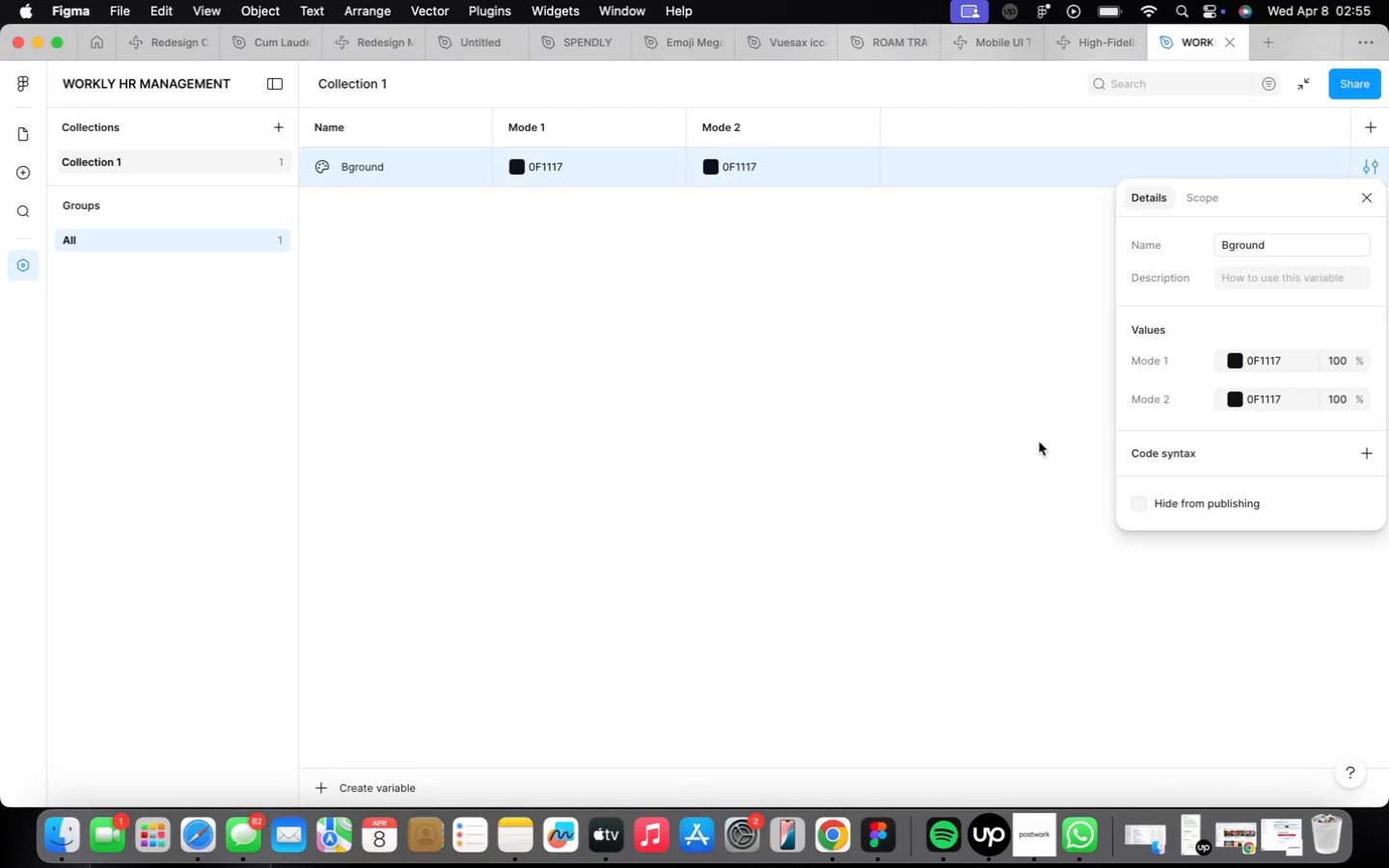 
left_click([603, 339])
 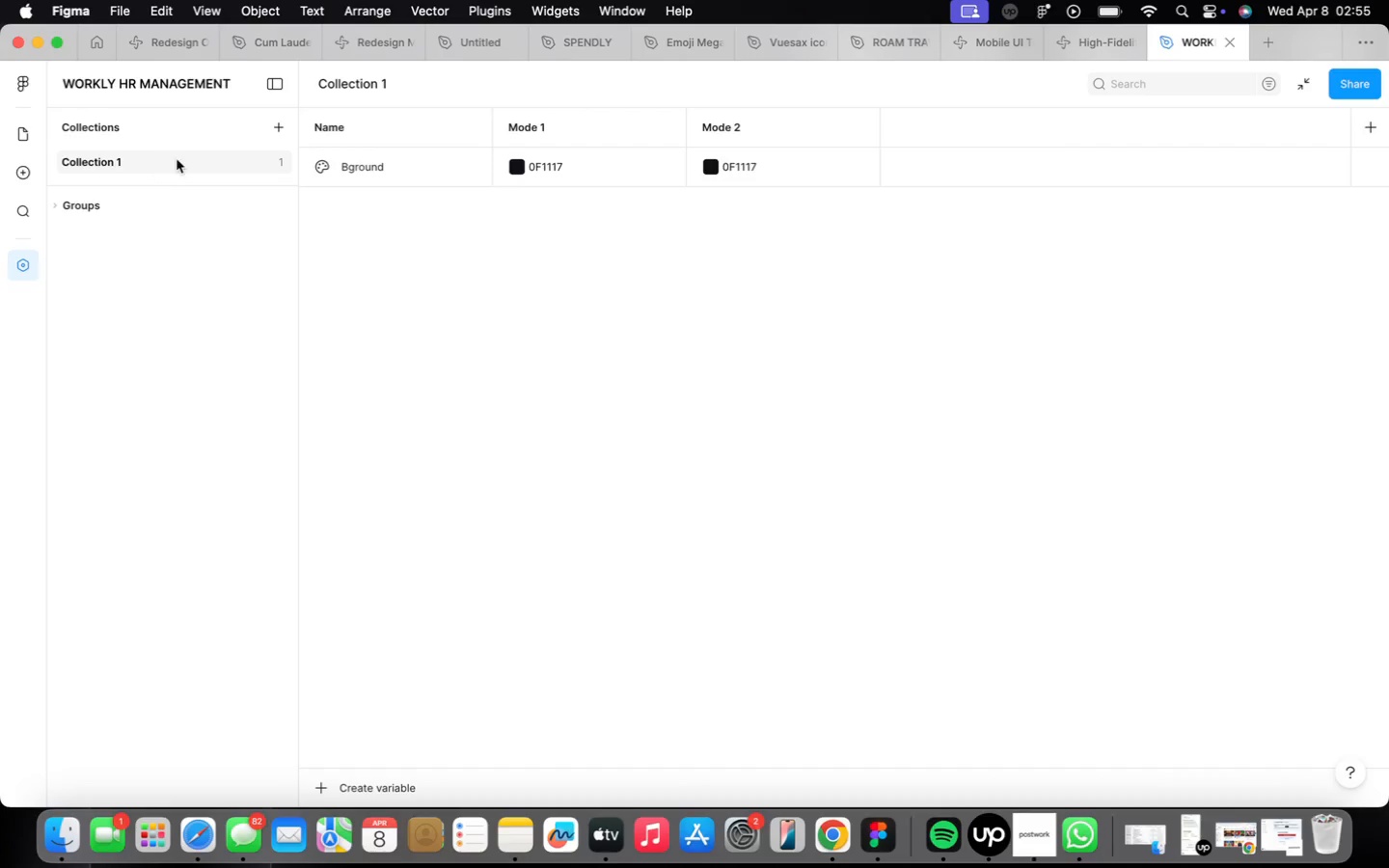 
left_click([286, 127])
 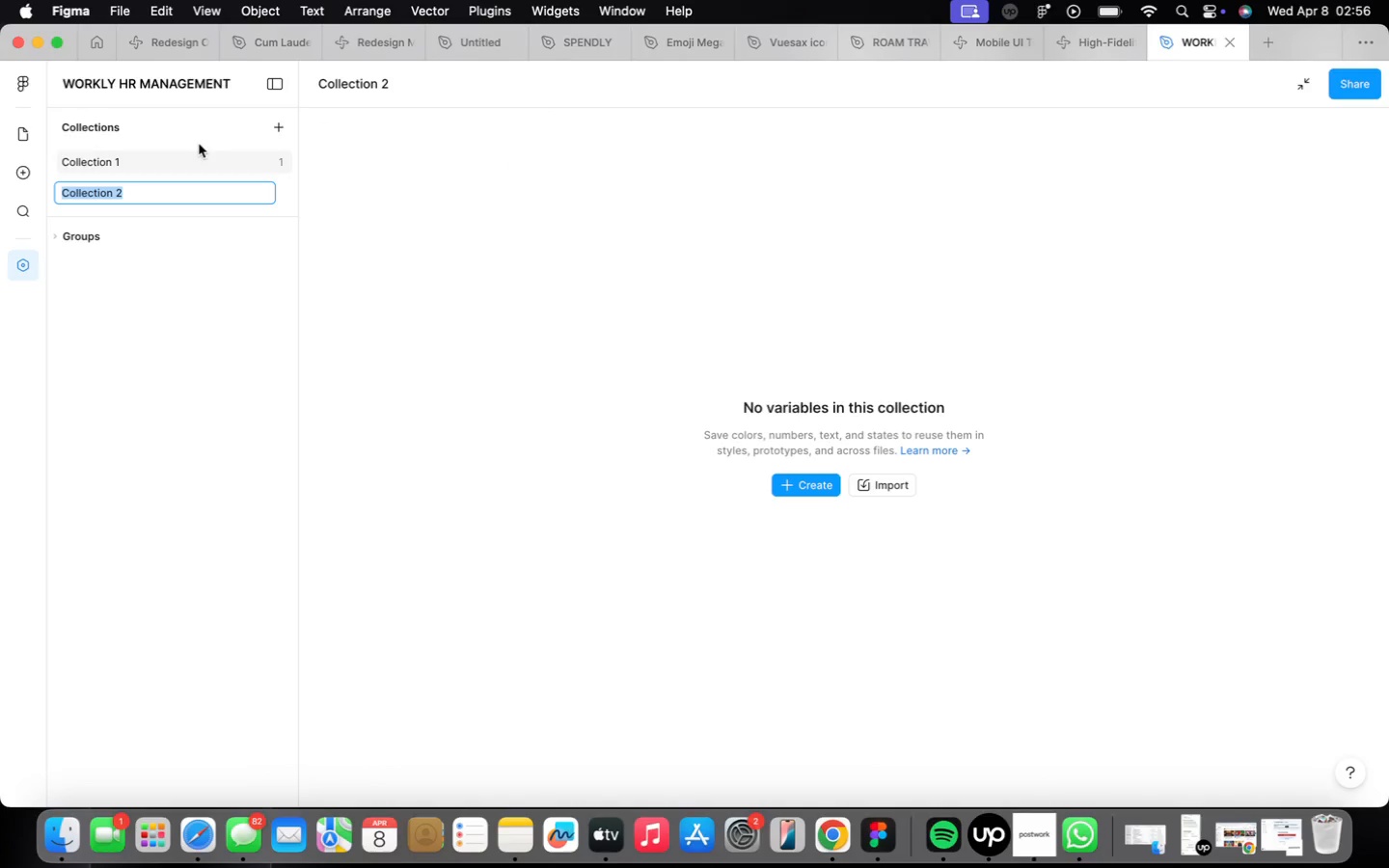 
left_click([206, 156])
 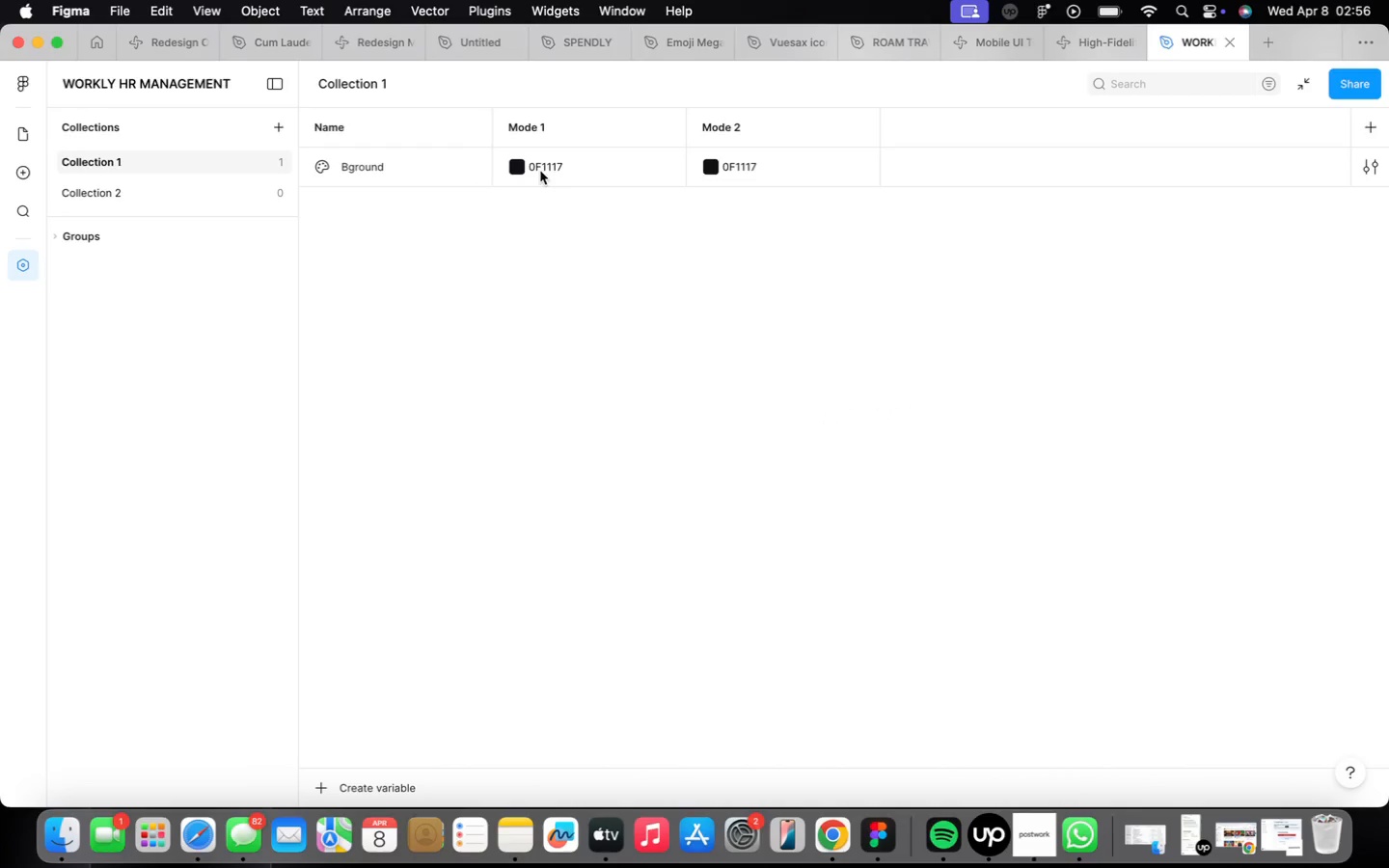 
left_click([609, 192])
 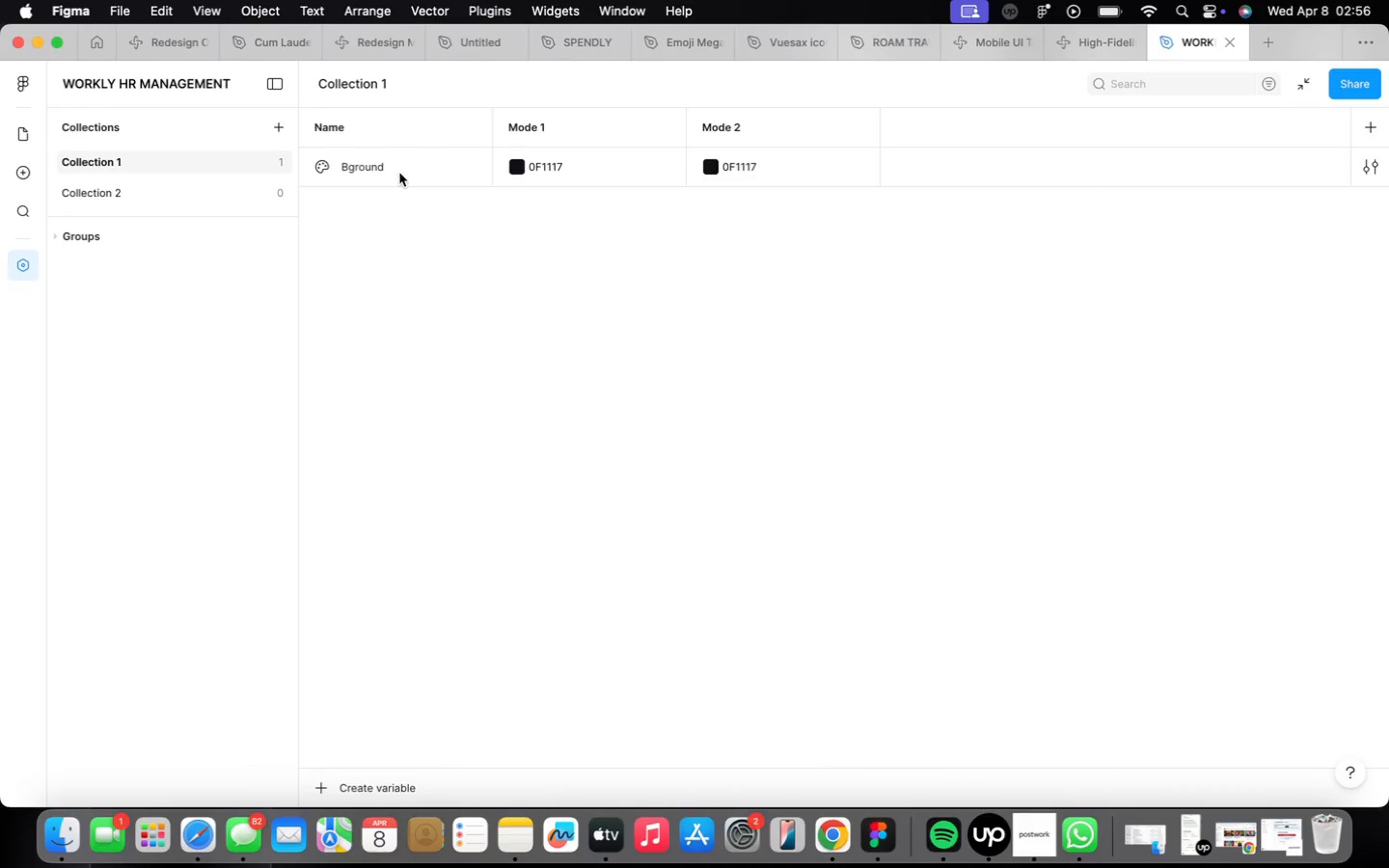 
left_click([390, 168])
 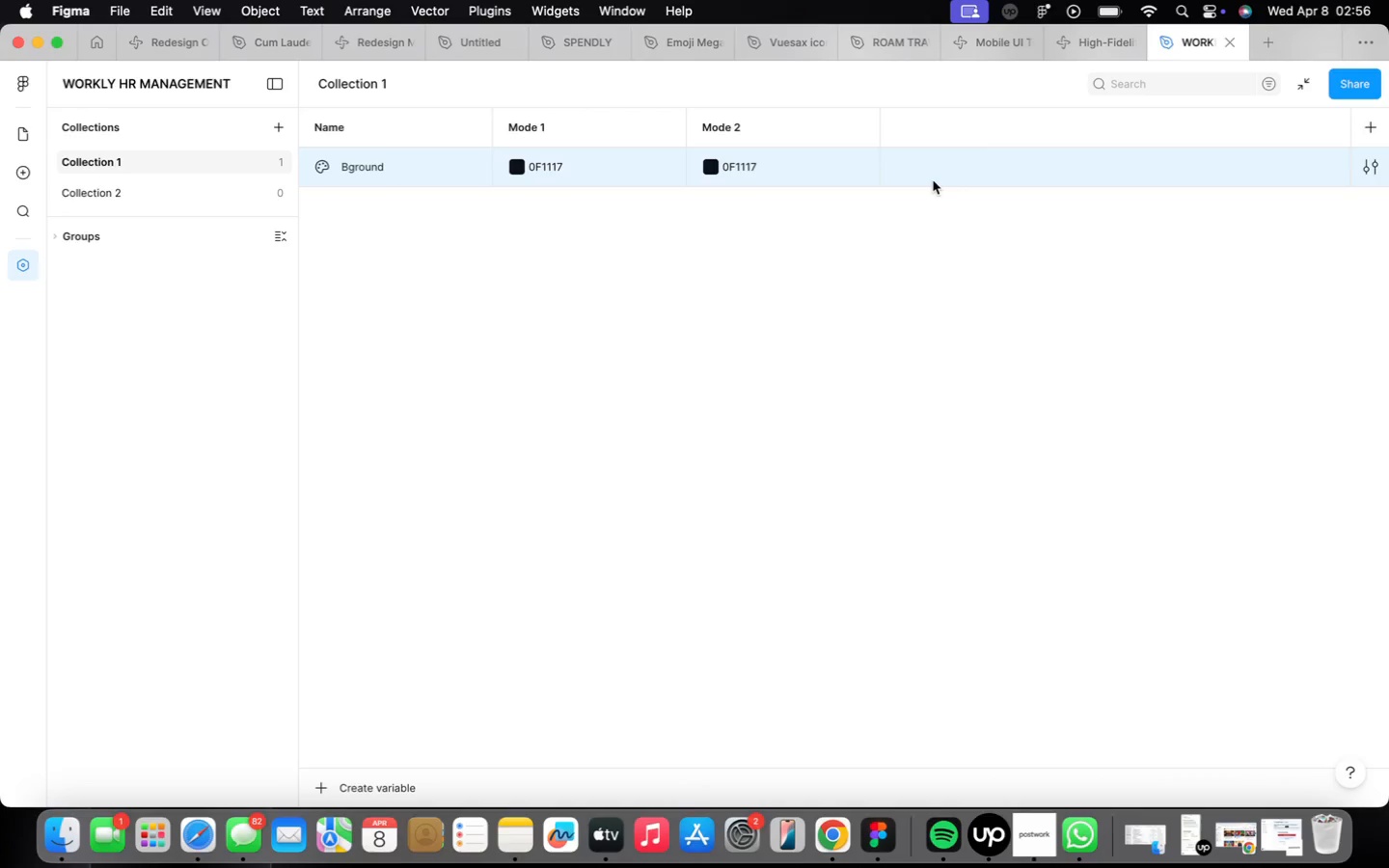 
wait(7.84)
 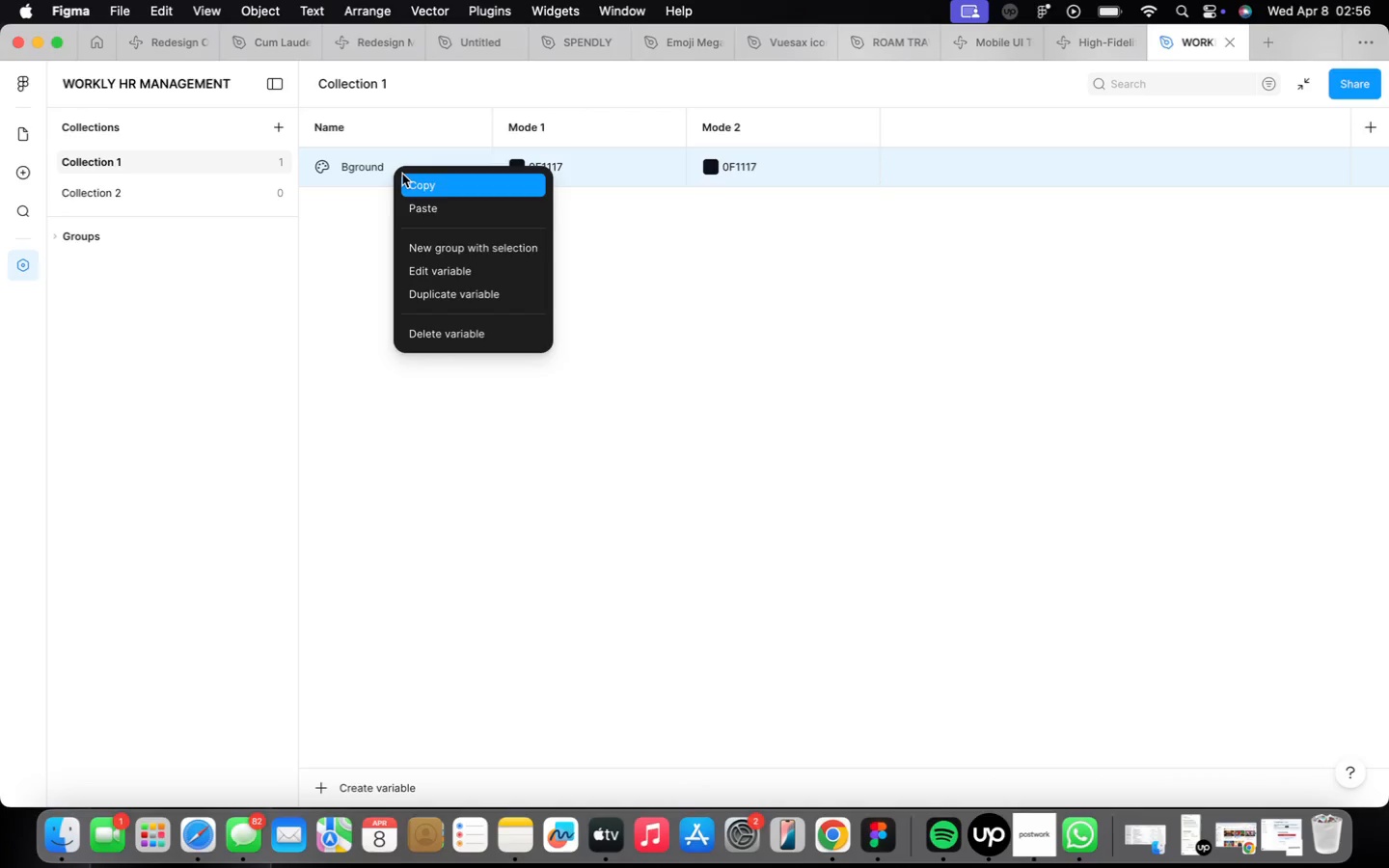 
left_click([764, 175])
 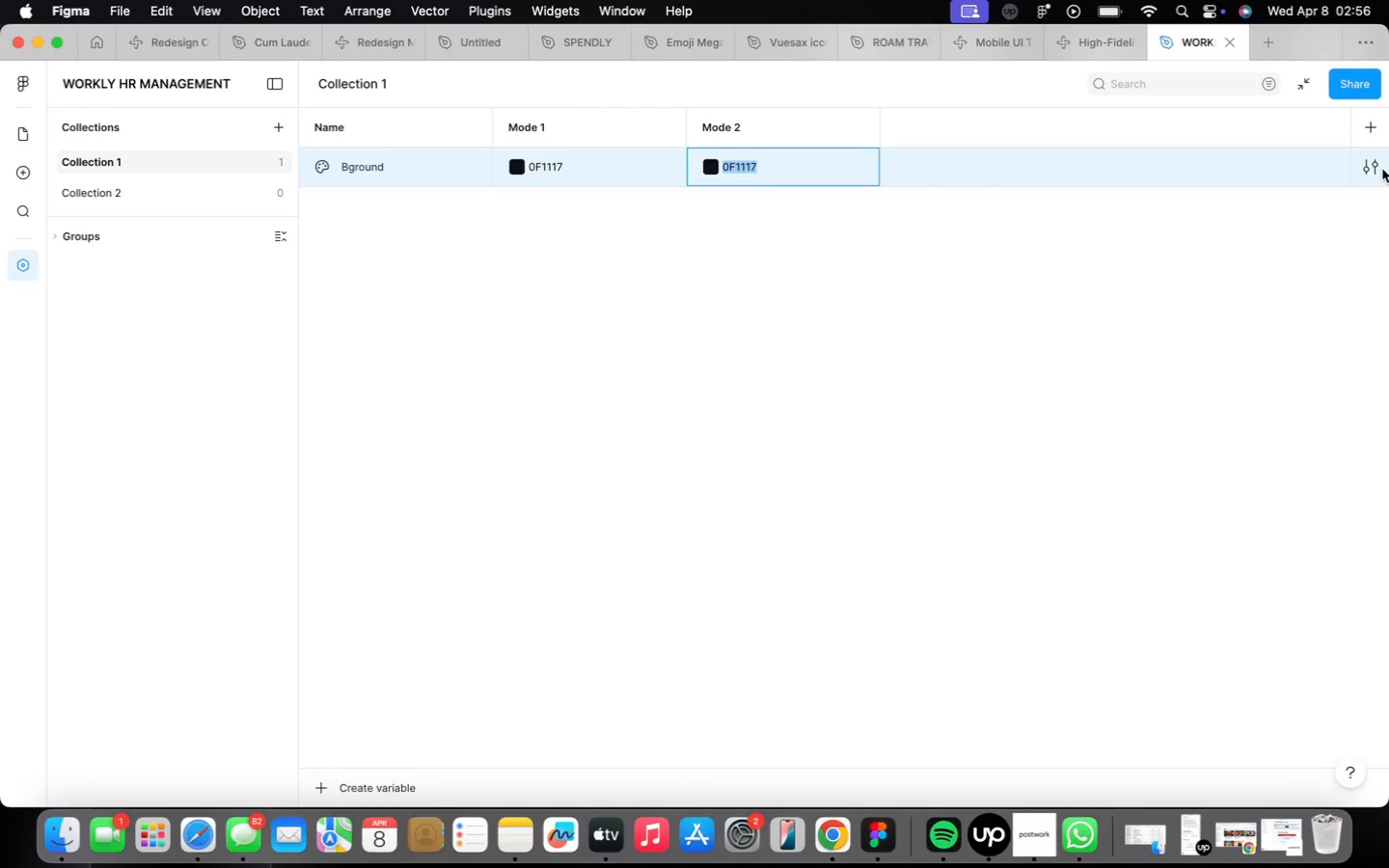 
wait(7.35)
 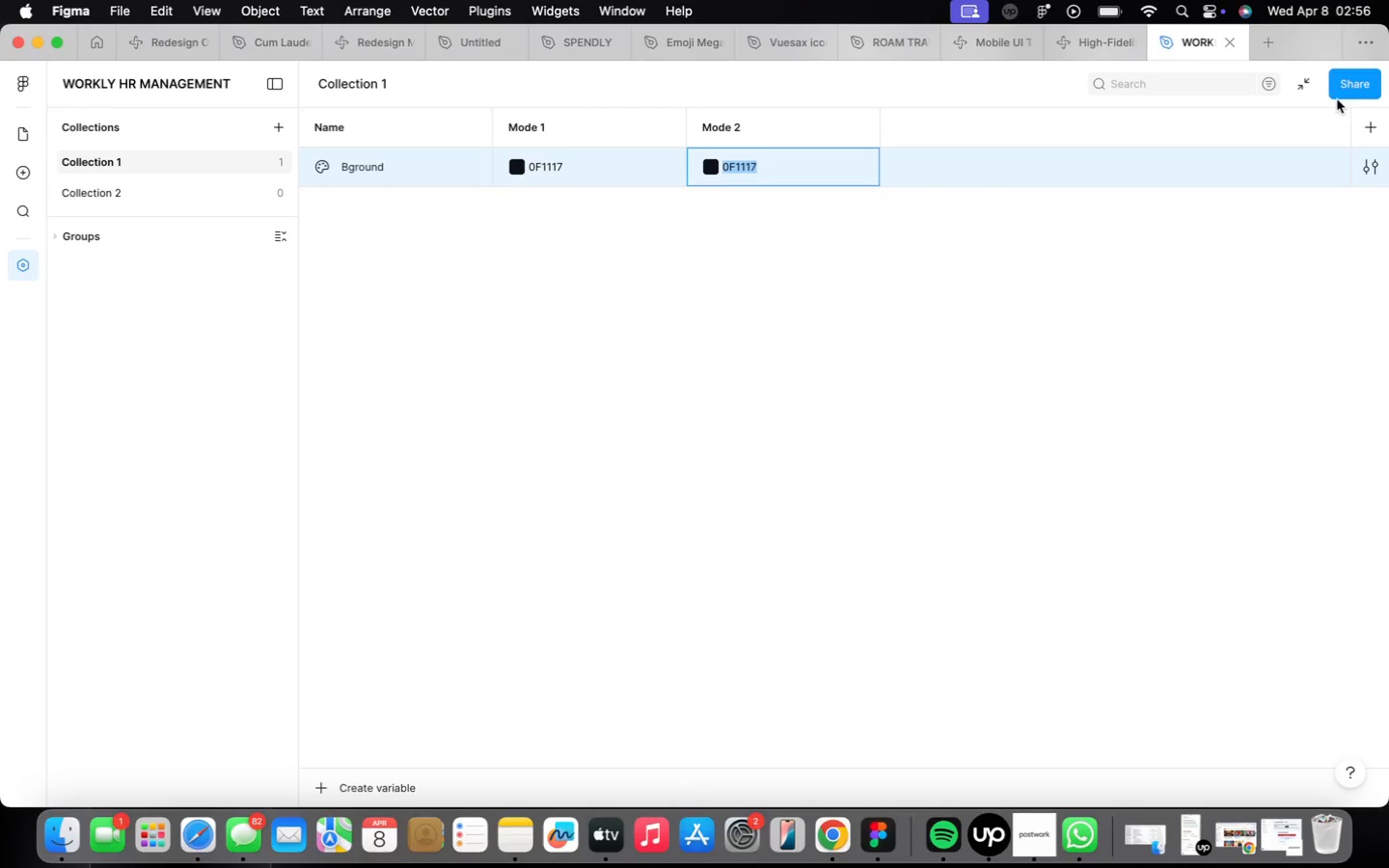 
mouse_move([1358, 186])
 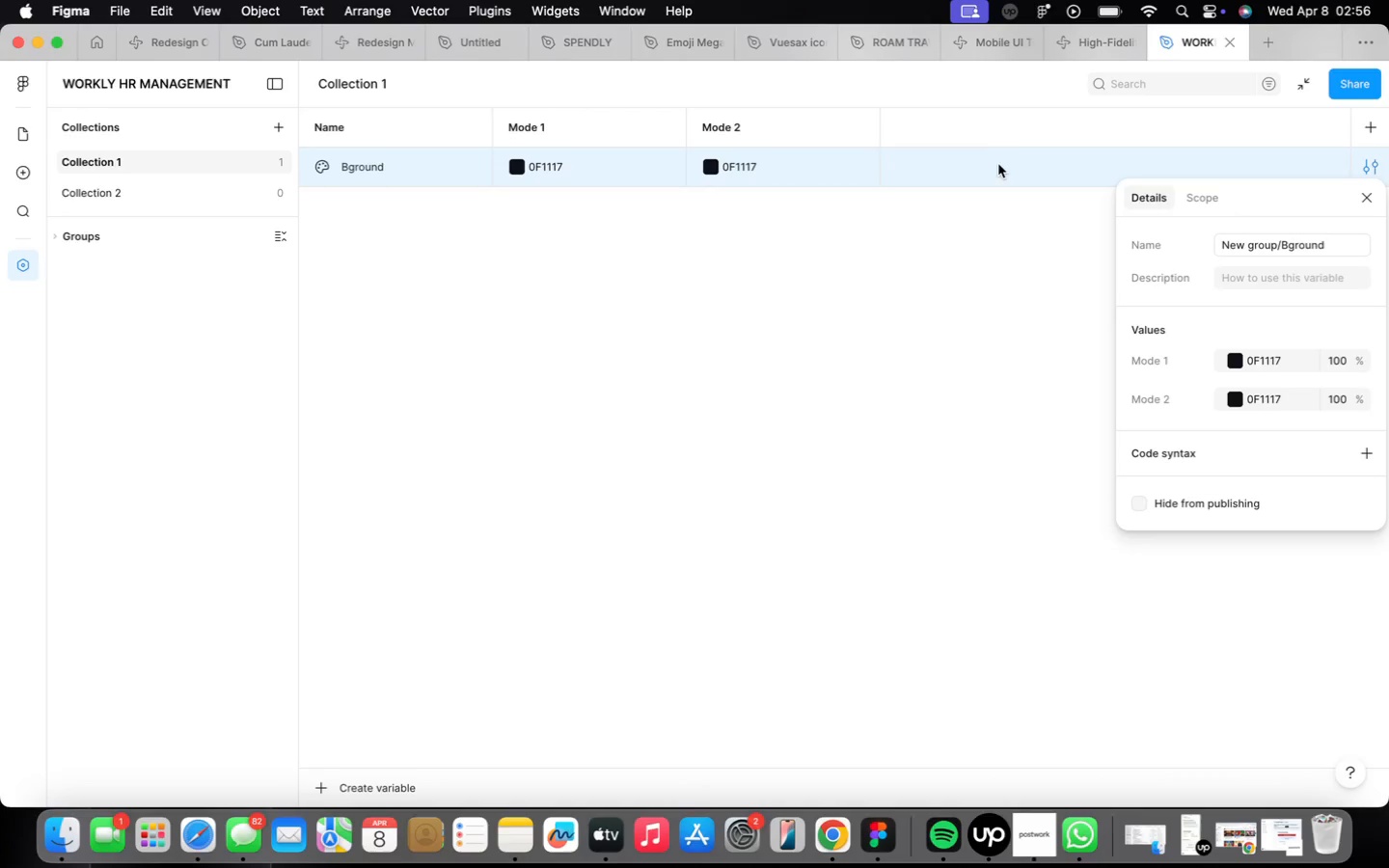 
left_click([998, 165])
 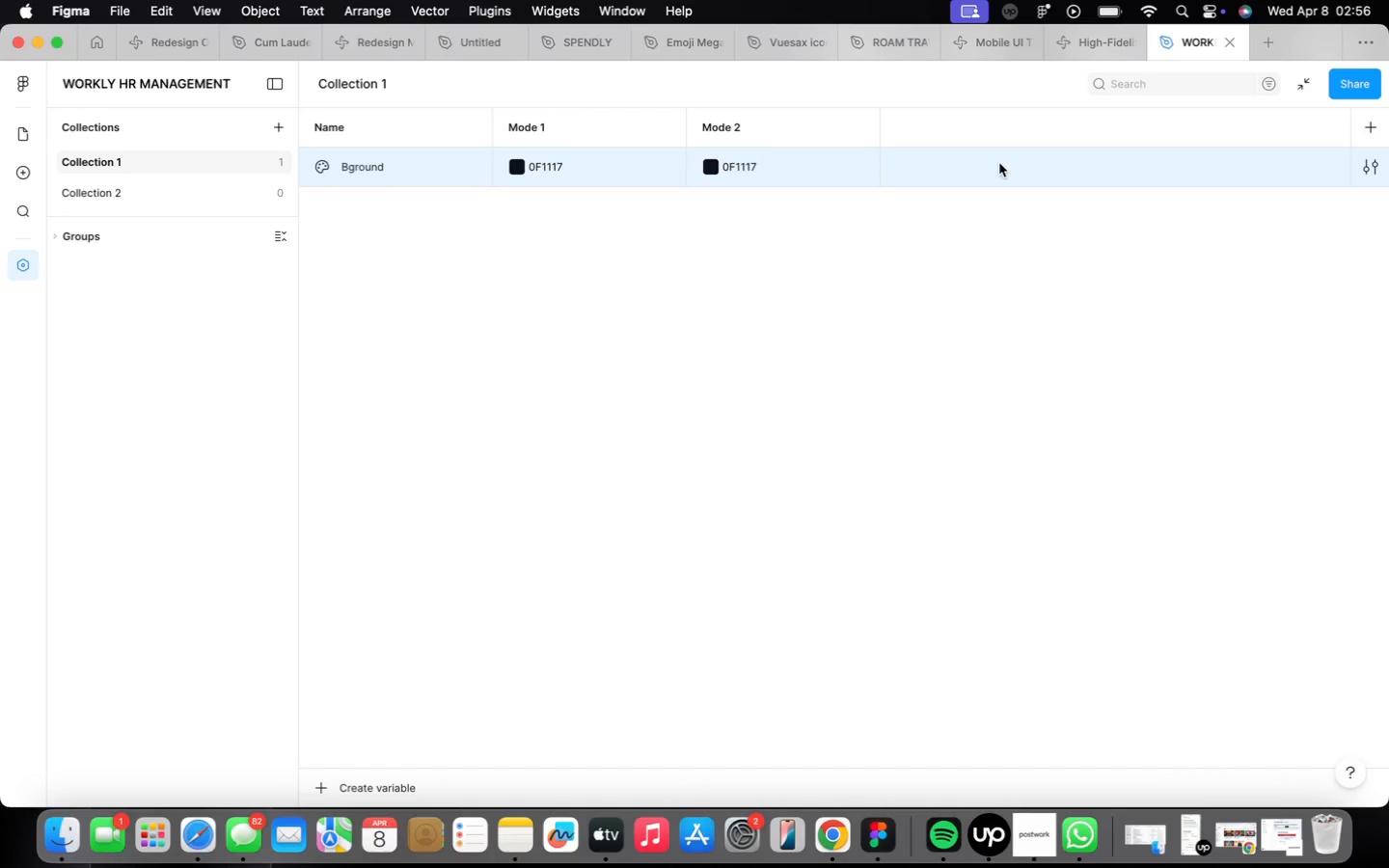 
key(Meta+Z)
 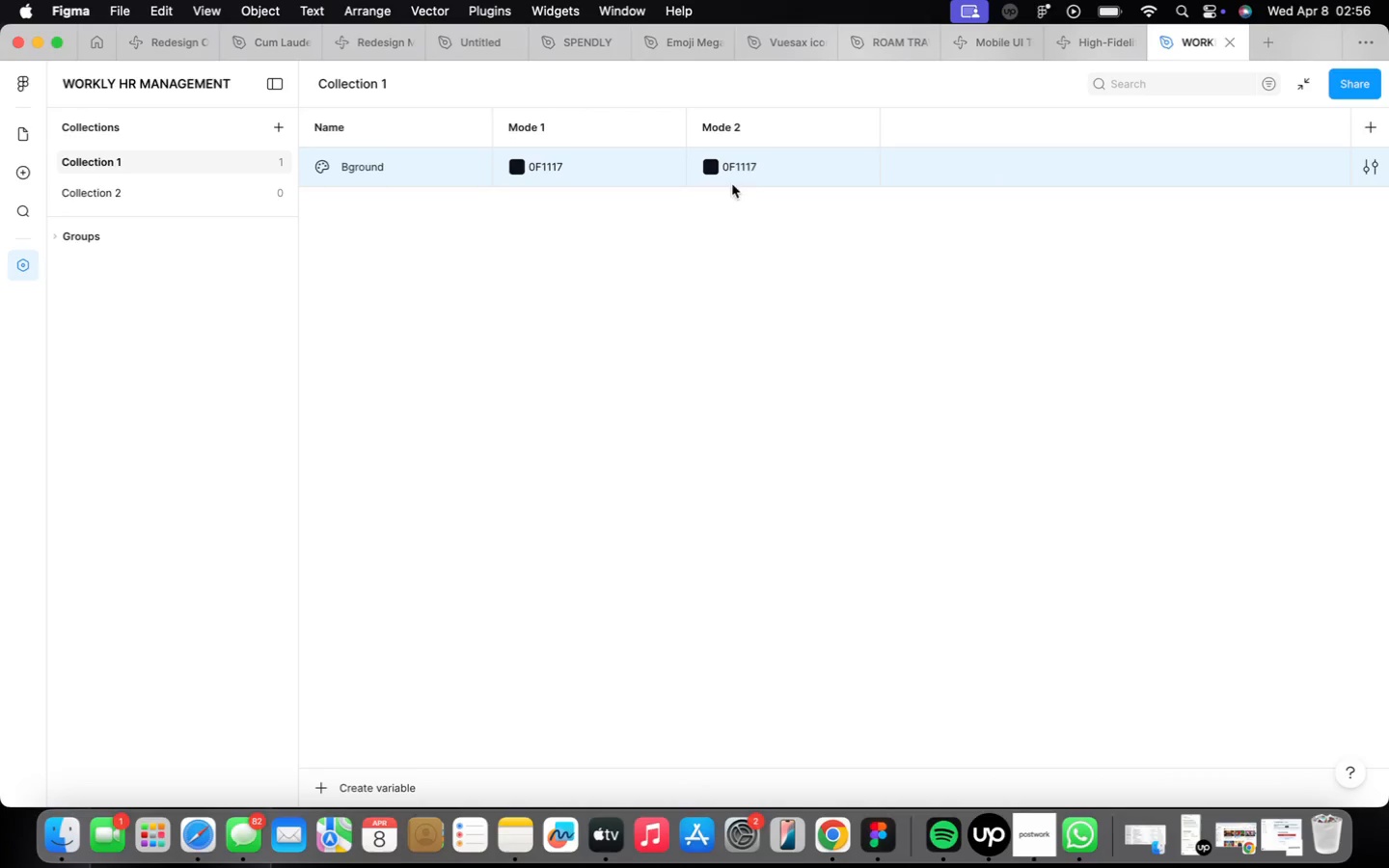 
wait(5.06)
 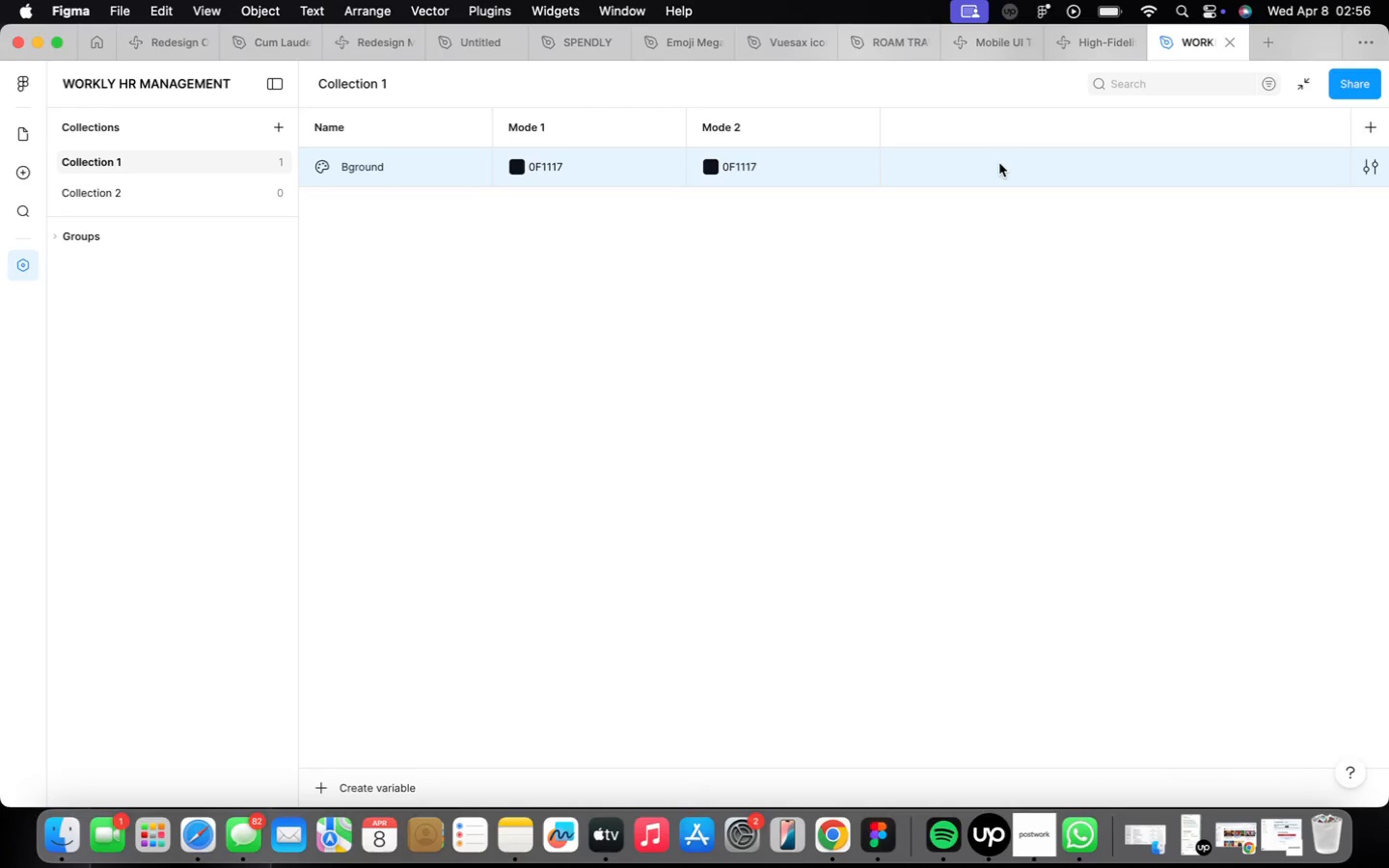 
key(Meta+Z)
 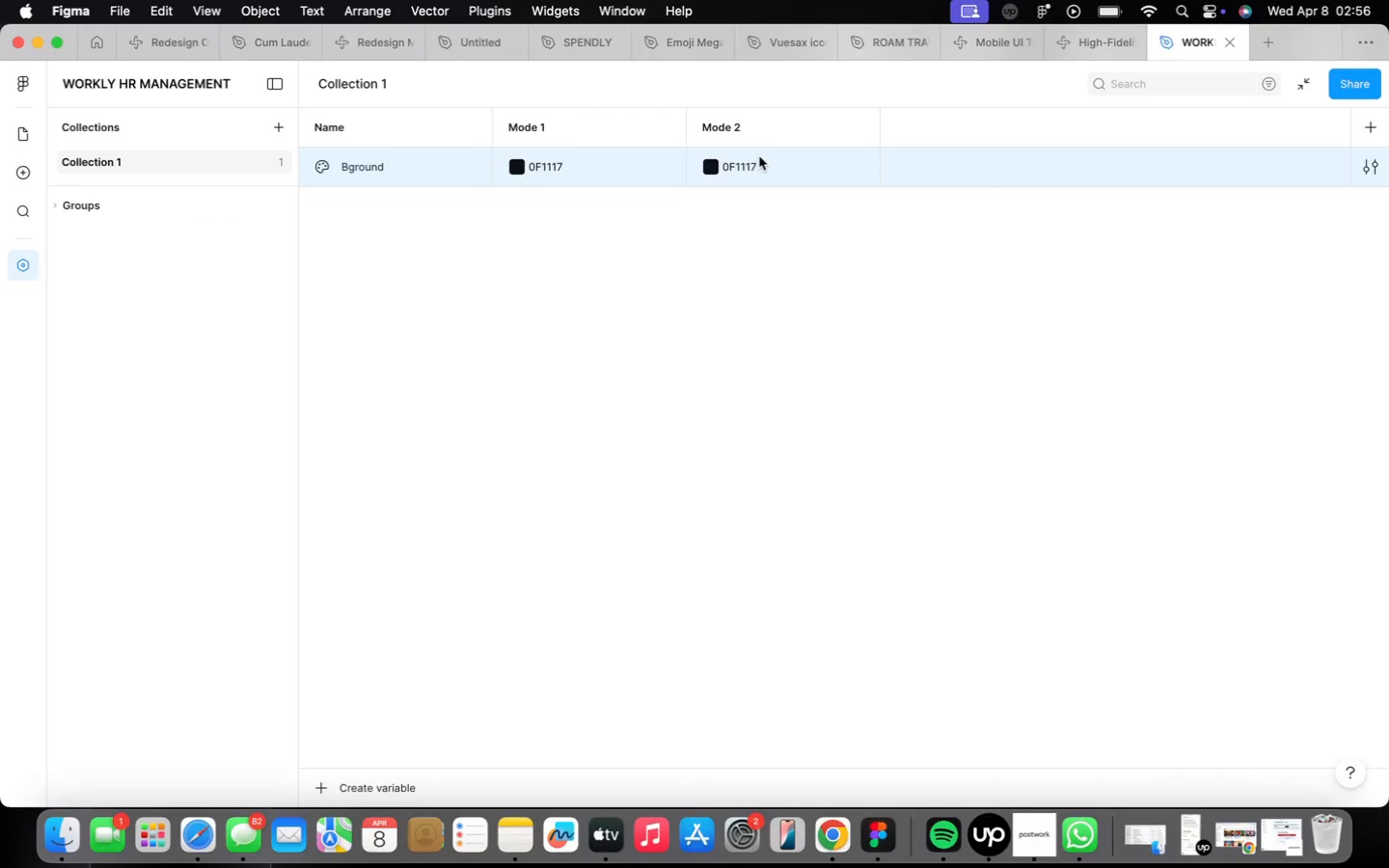 
key(Meta+Z)
 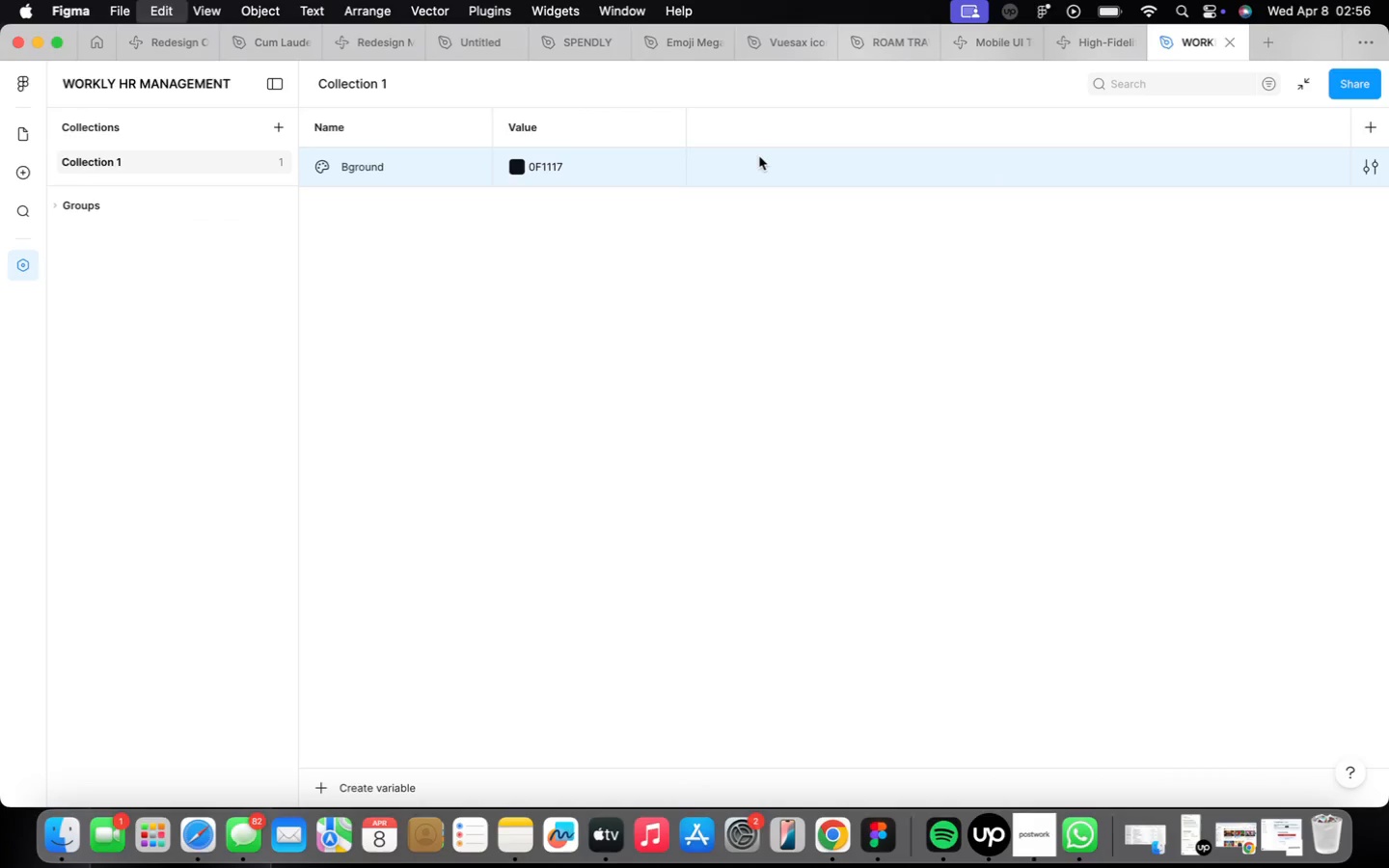 
key(Meta+X)
 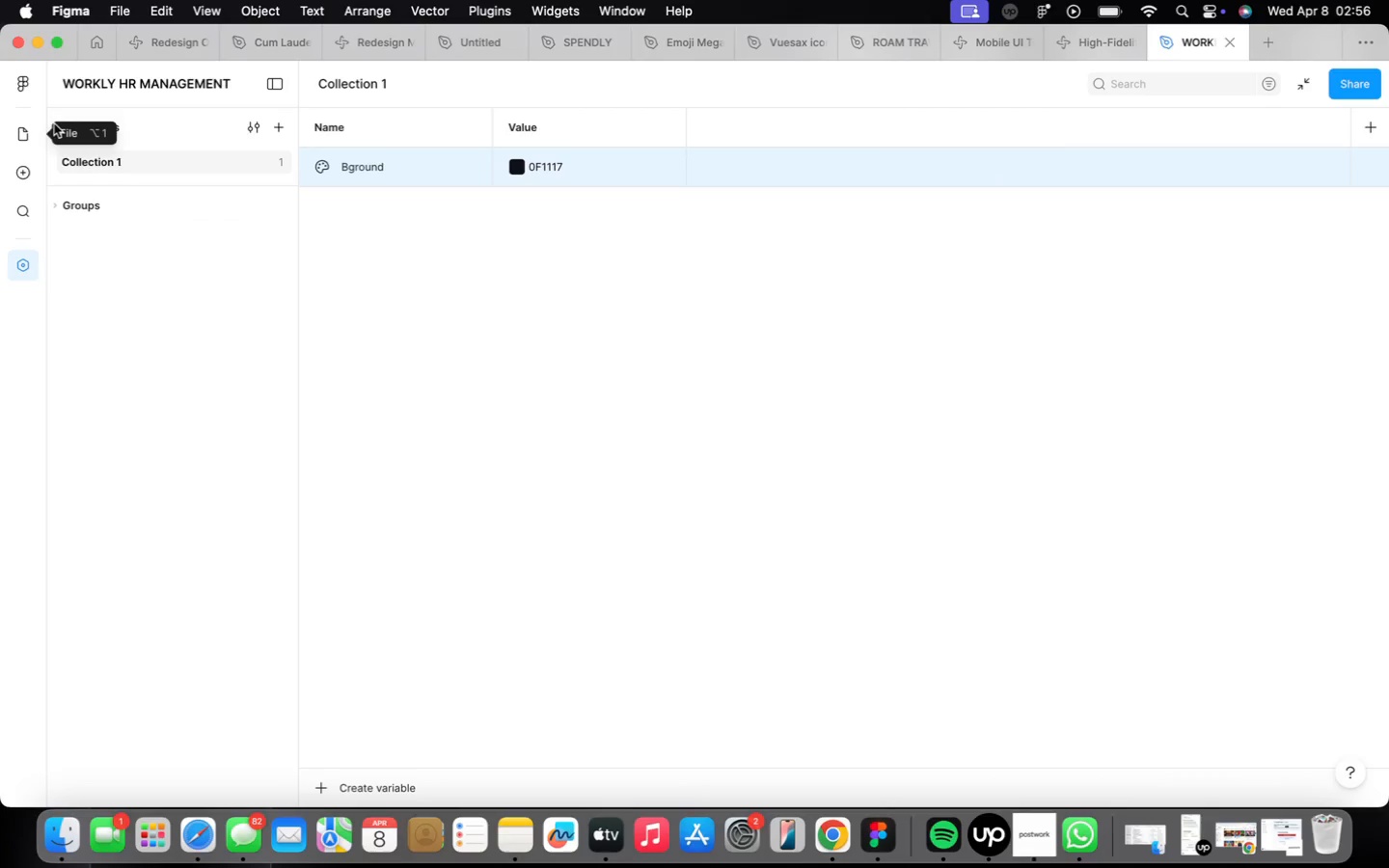 
double_click([26, 135])
 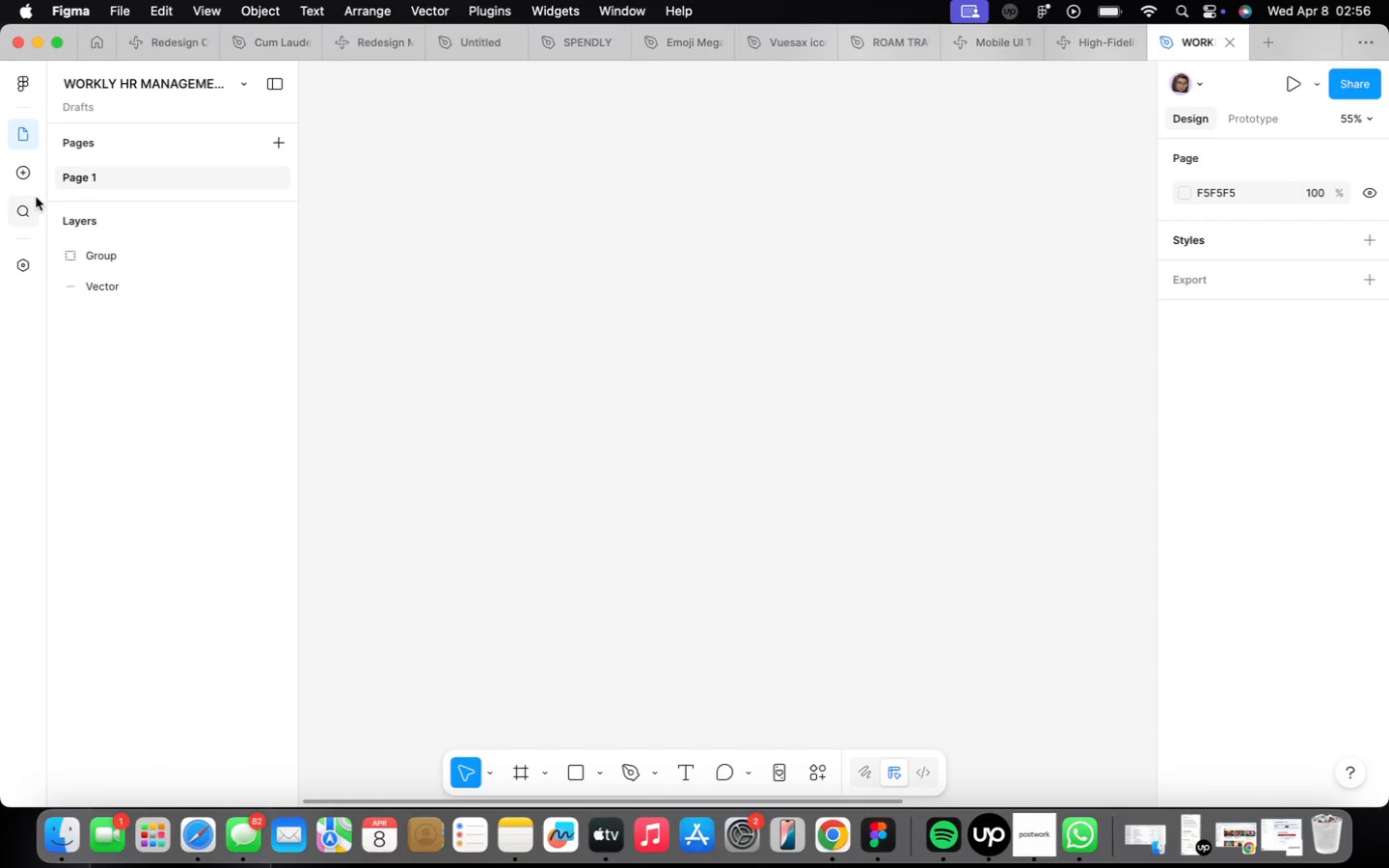 
mouse_move([59, 254])
 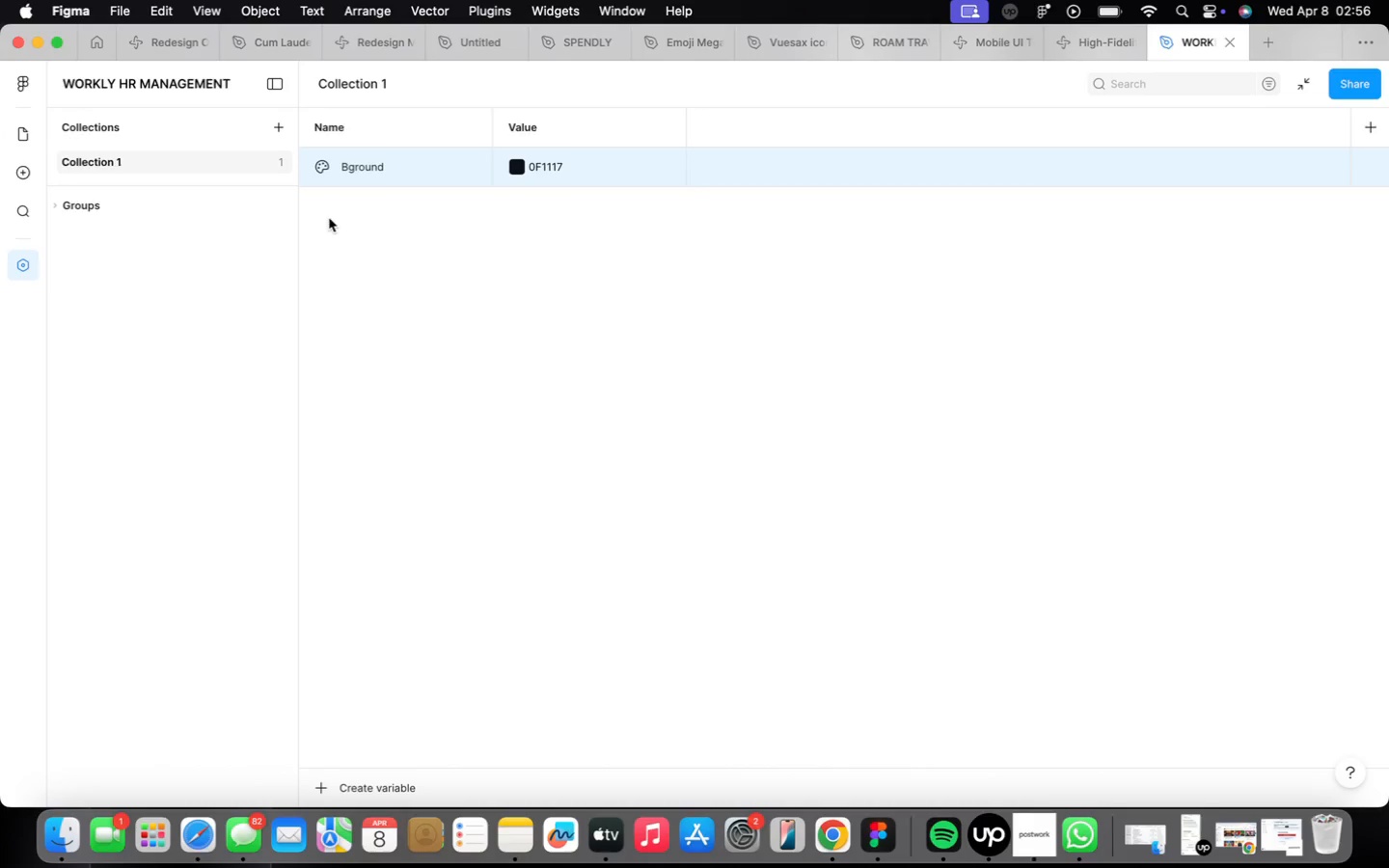 
right_click([352, 218])
 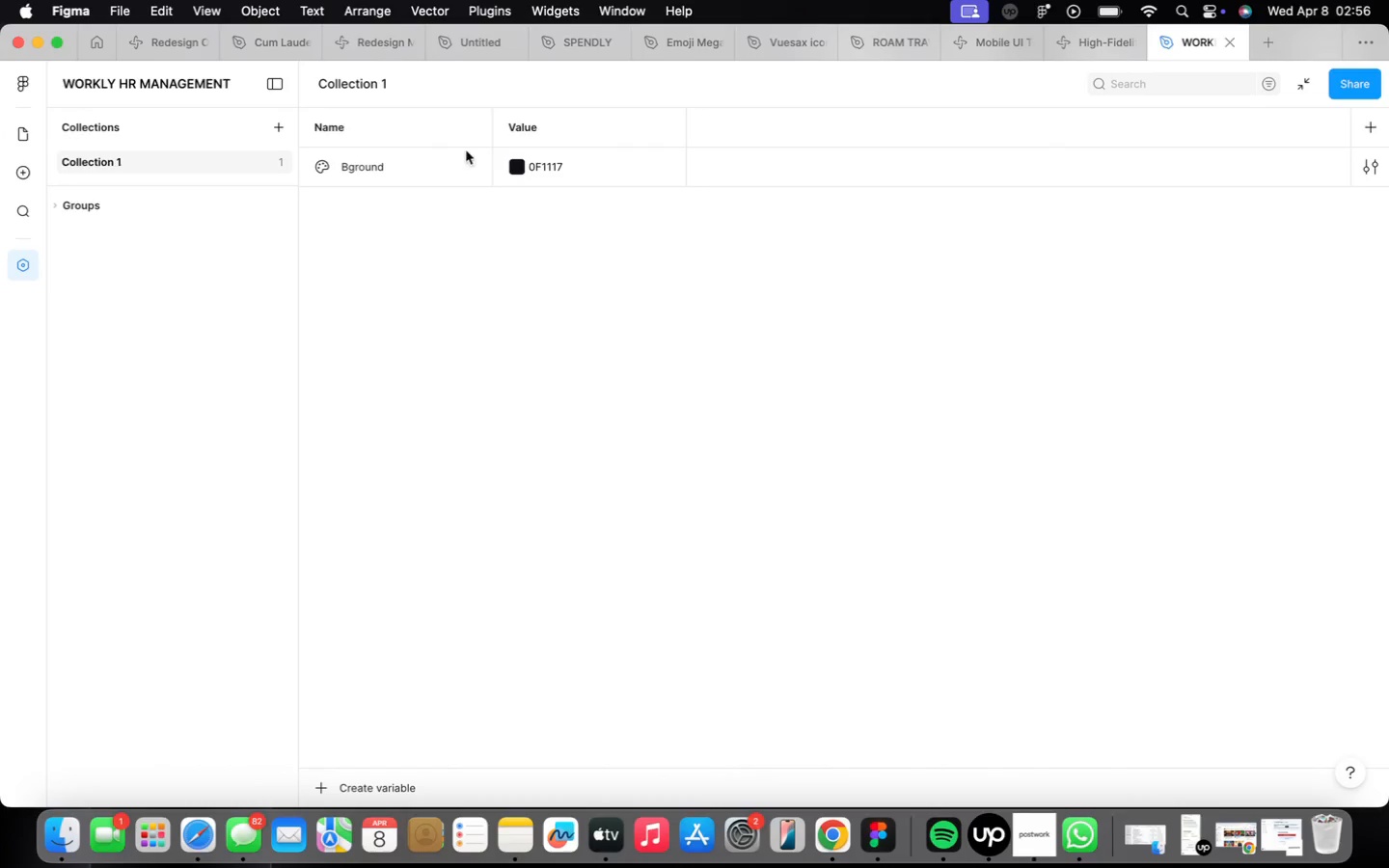 
left_click([575, 168])
 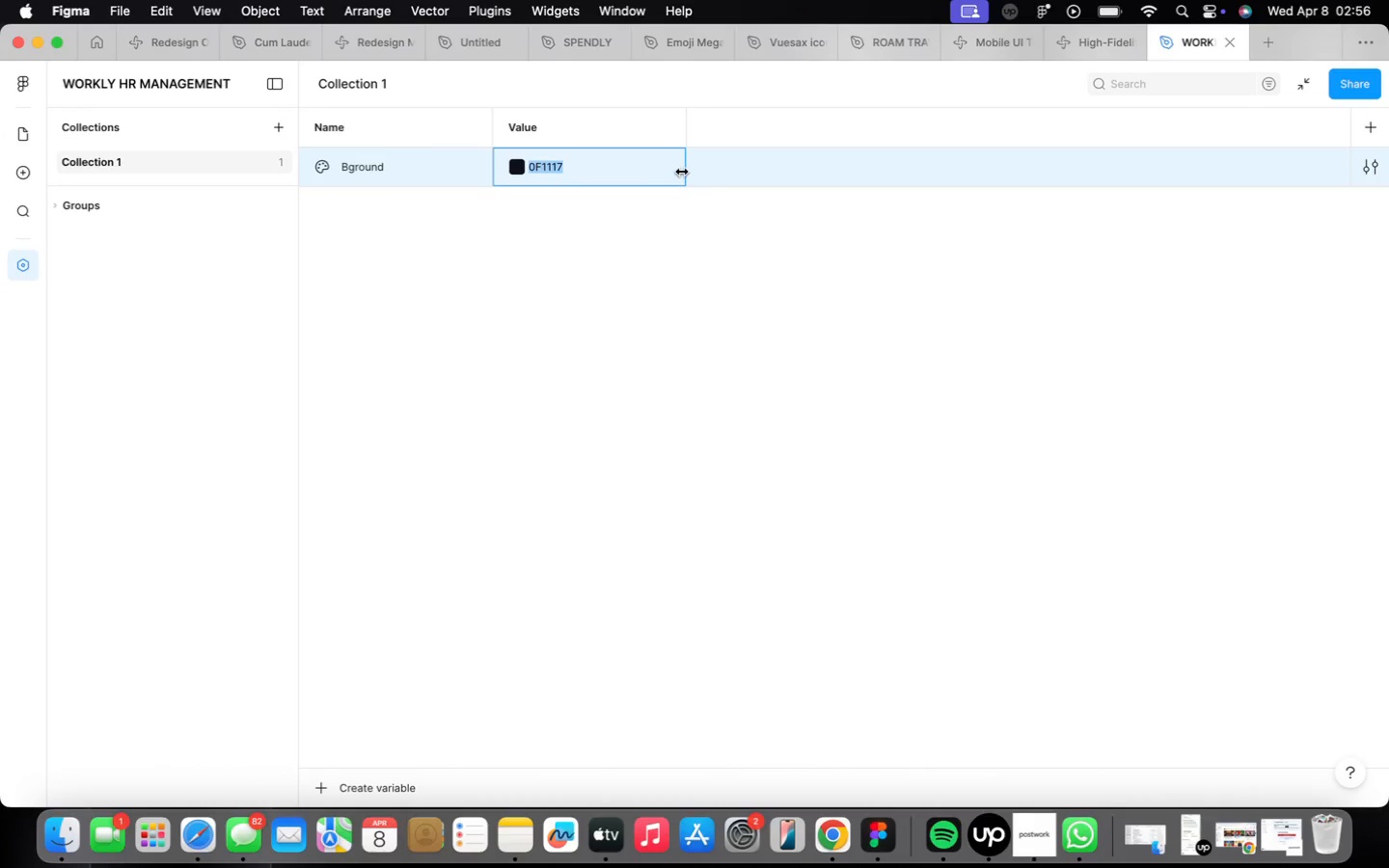 
left_click_drag(start_coordinate=[684, 172], to_coordinate=[676, 169])
 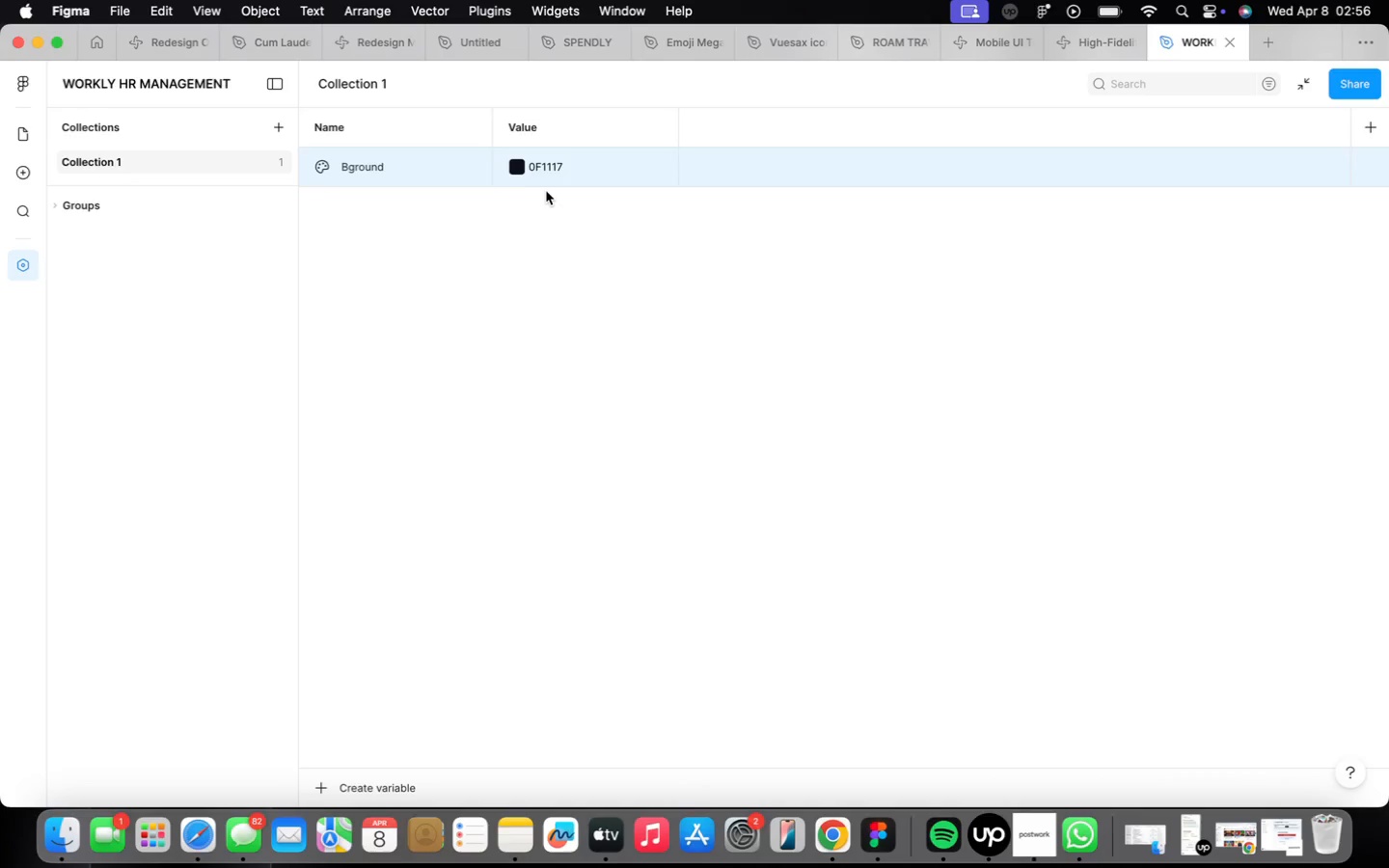 
left_click([547, 190])
 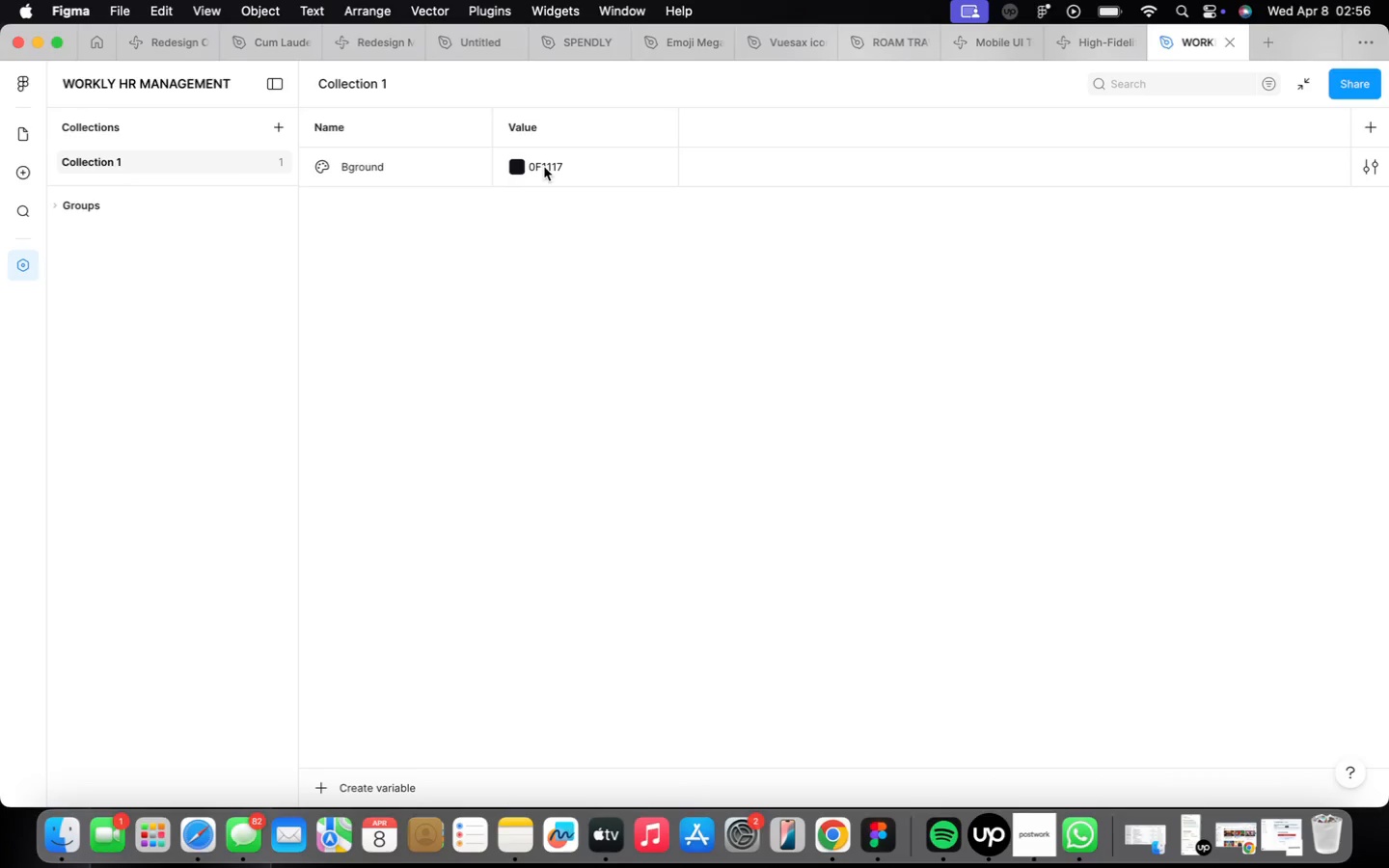 
left_click([544, 167])
 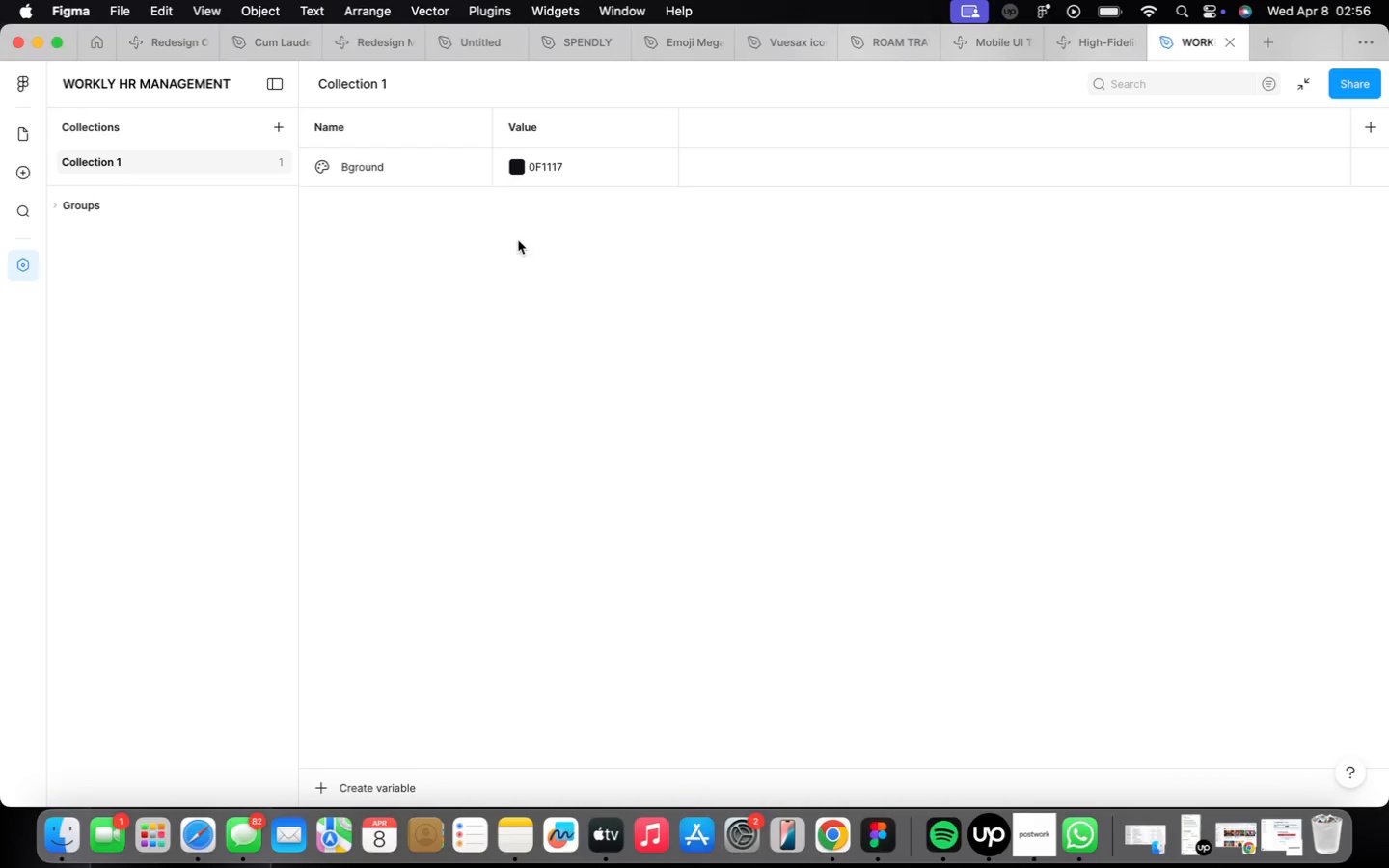 
double_click([365, 251])
 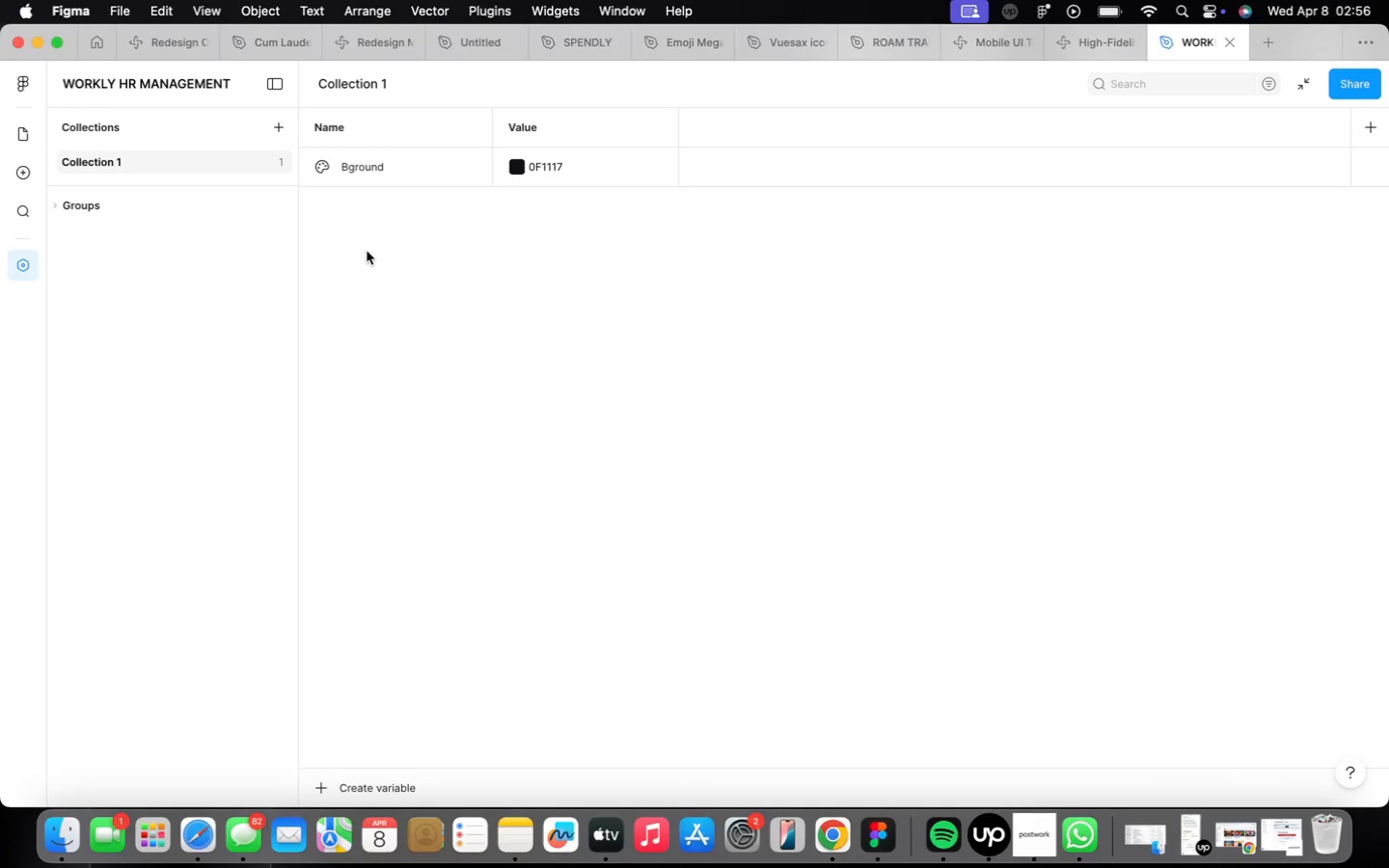 
right_click([367, 251])
 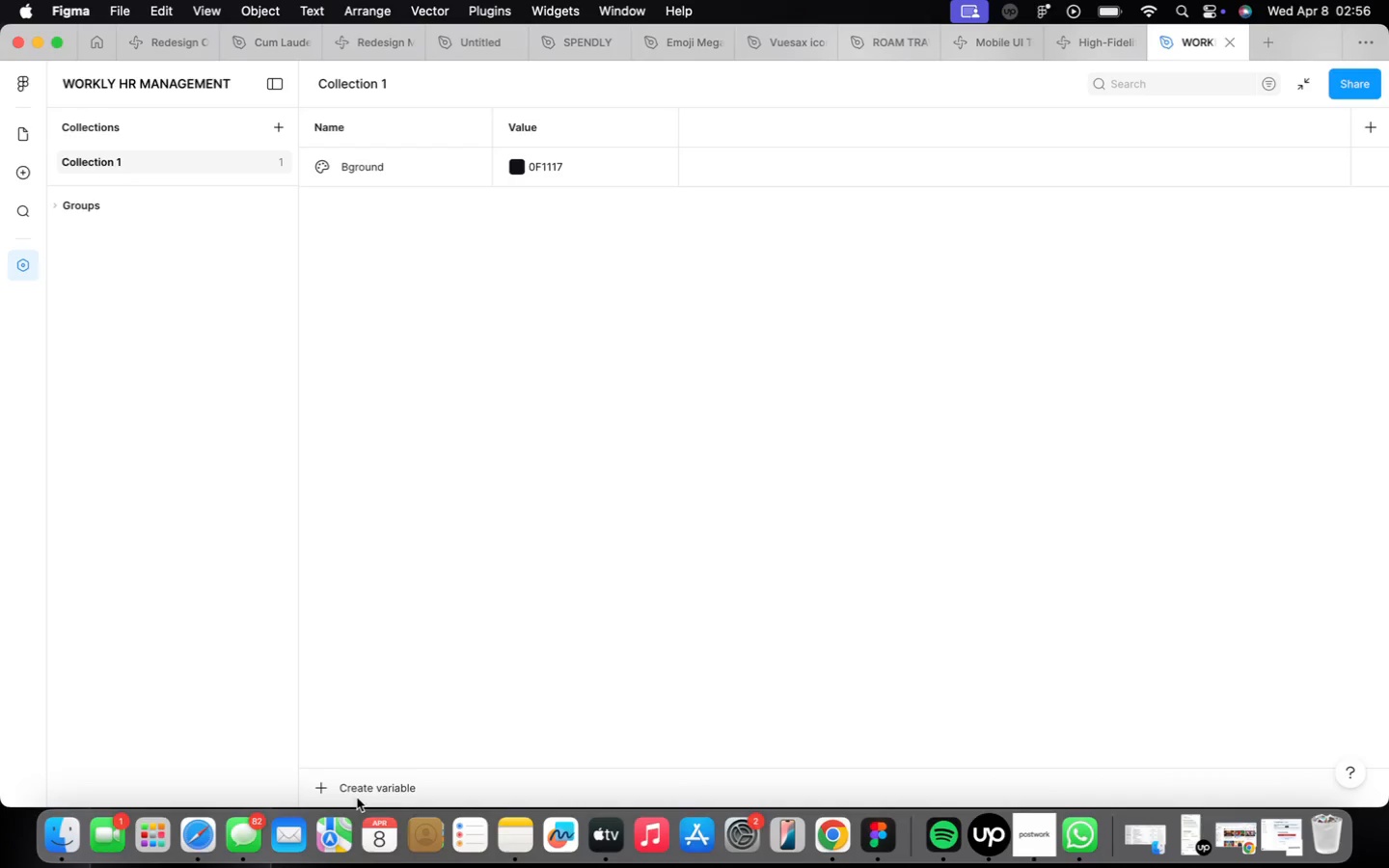 
left_click([360, 775])
 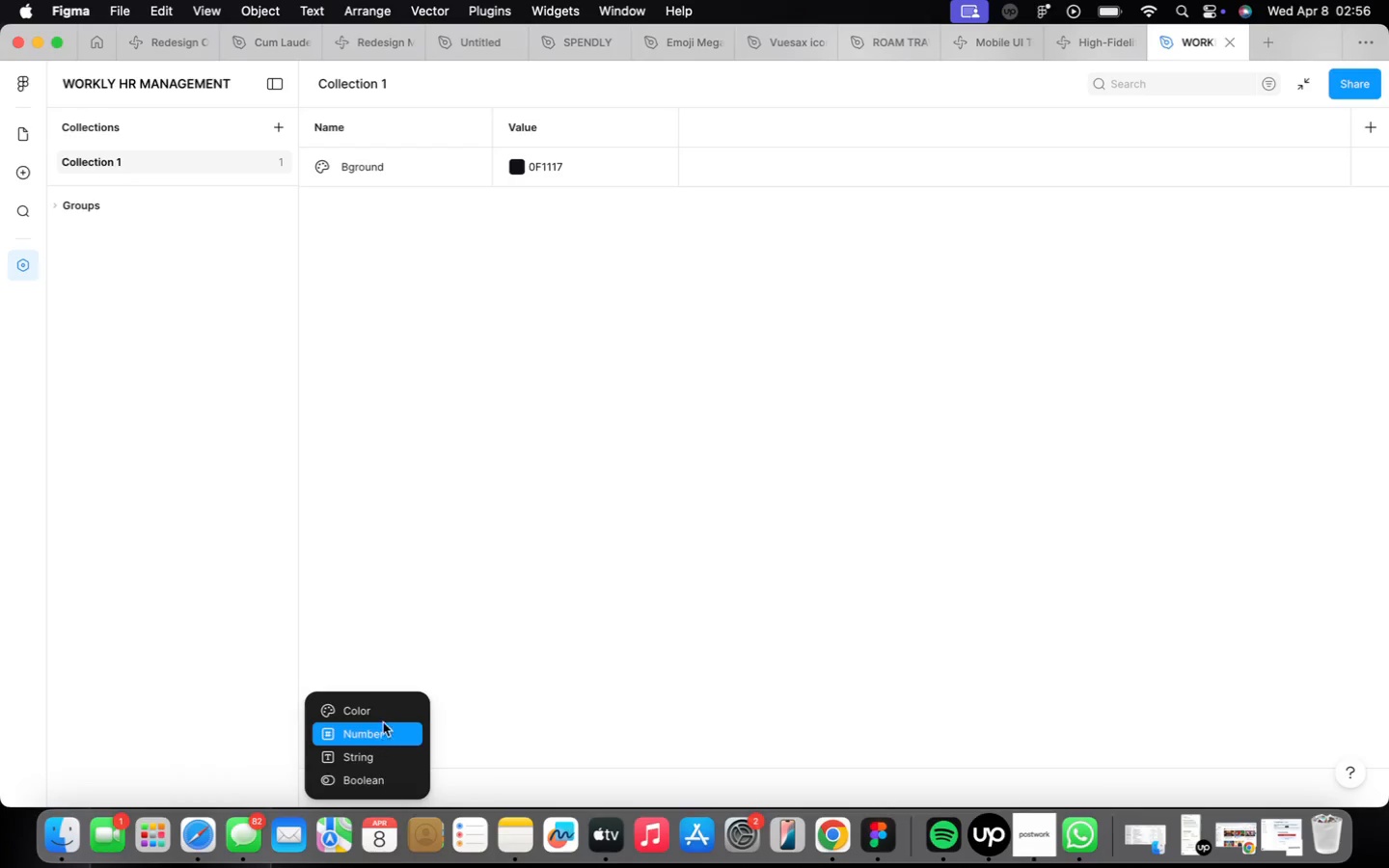 
left_click([383, 709])
 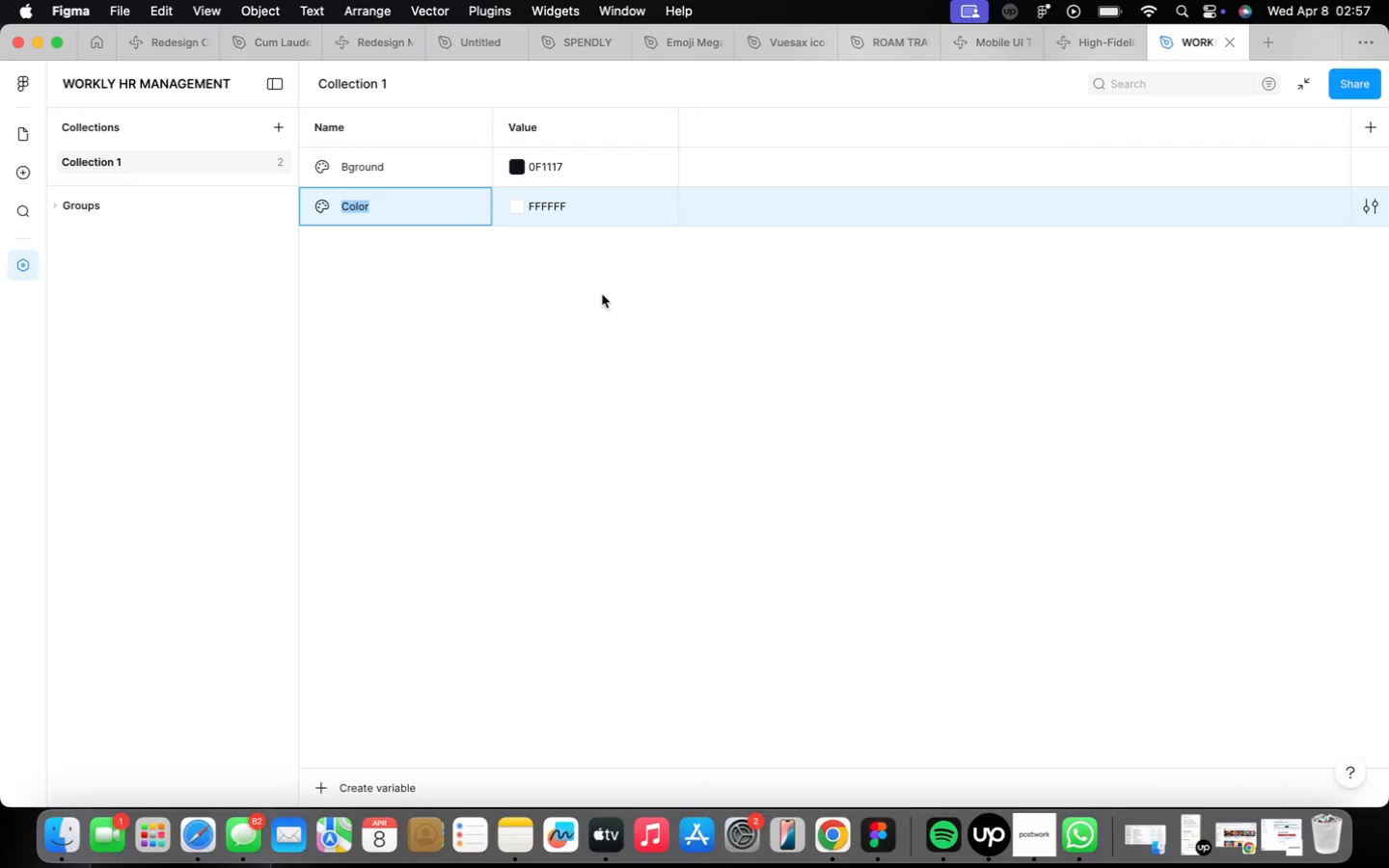 
wait(11.14)
 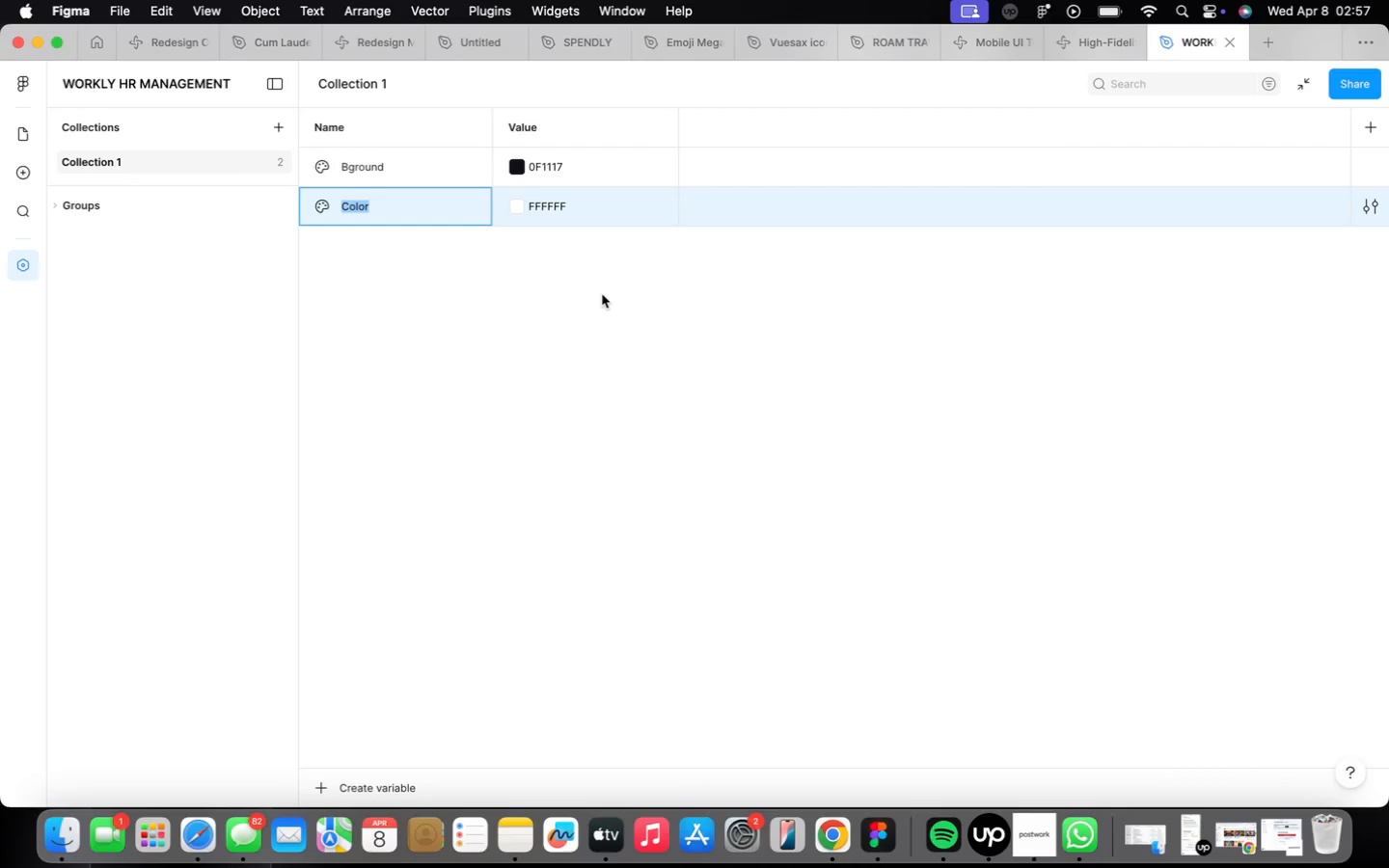 
type(Soke)
 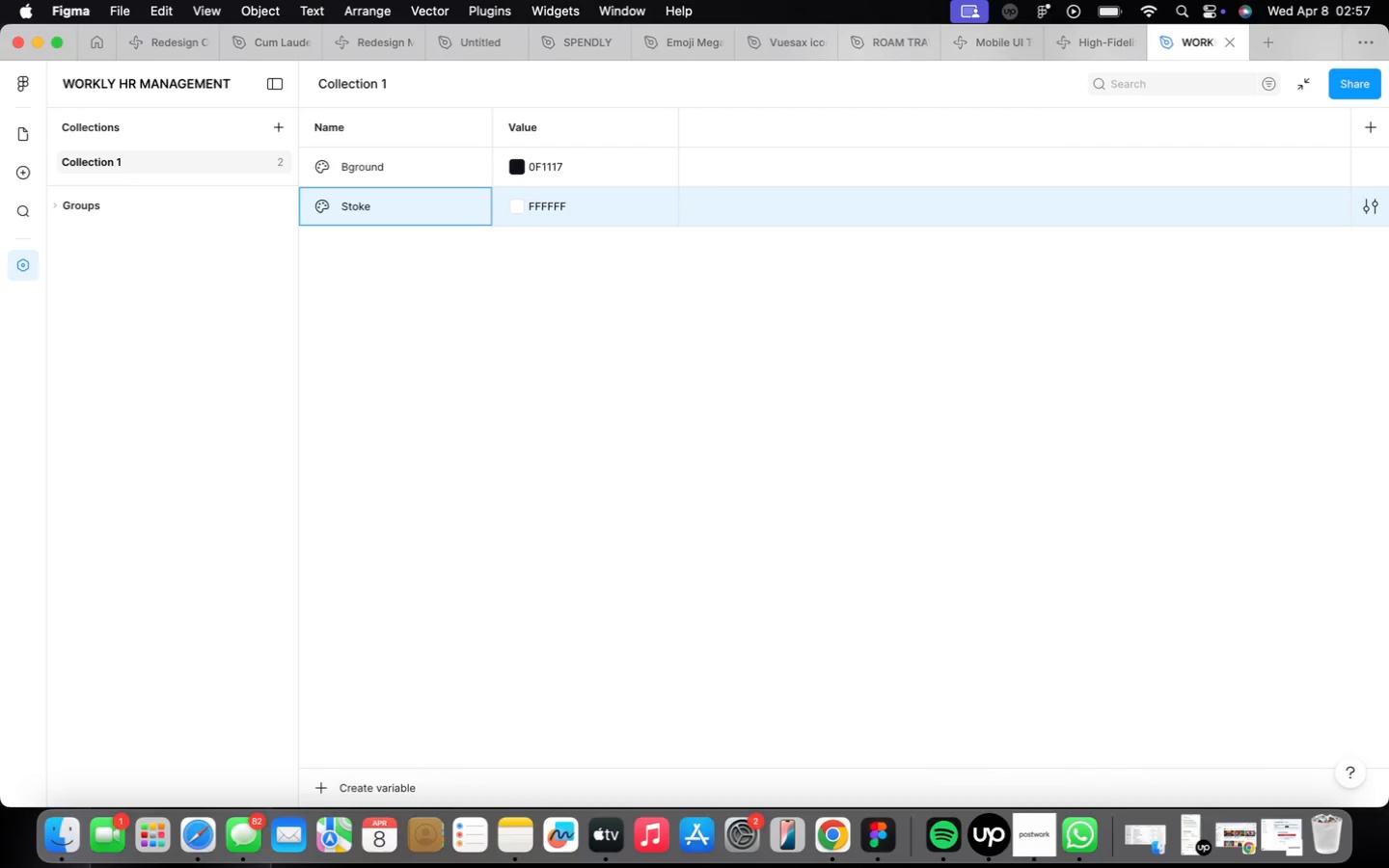 
hold_key(key=T, duration=0.42)
 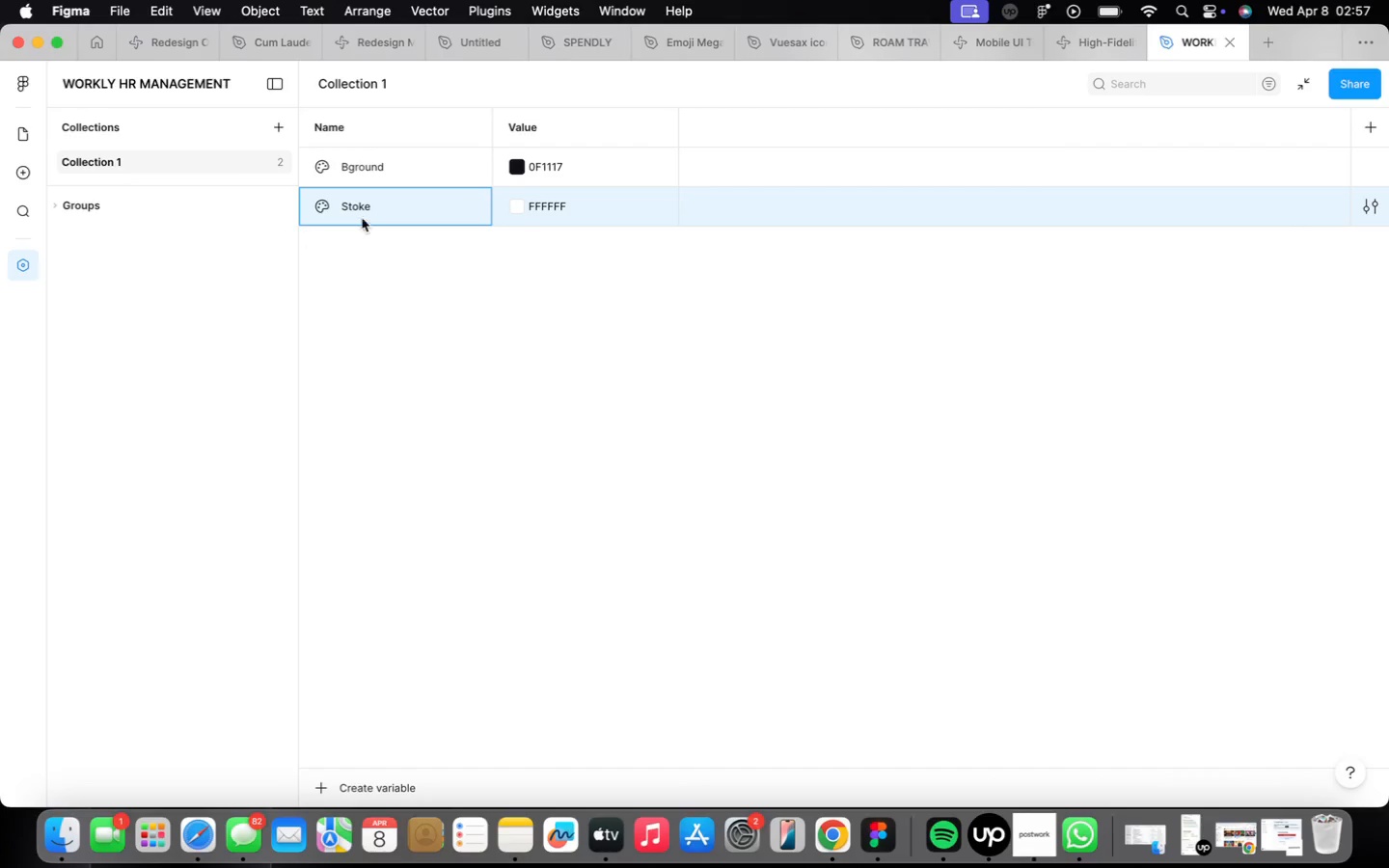 
key(Backspace)
key(Backspace)
key(Backspace)
type(roke)
 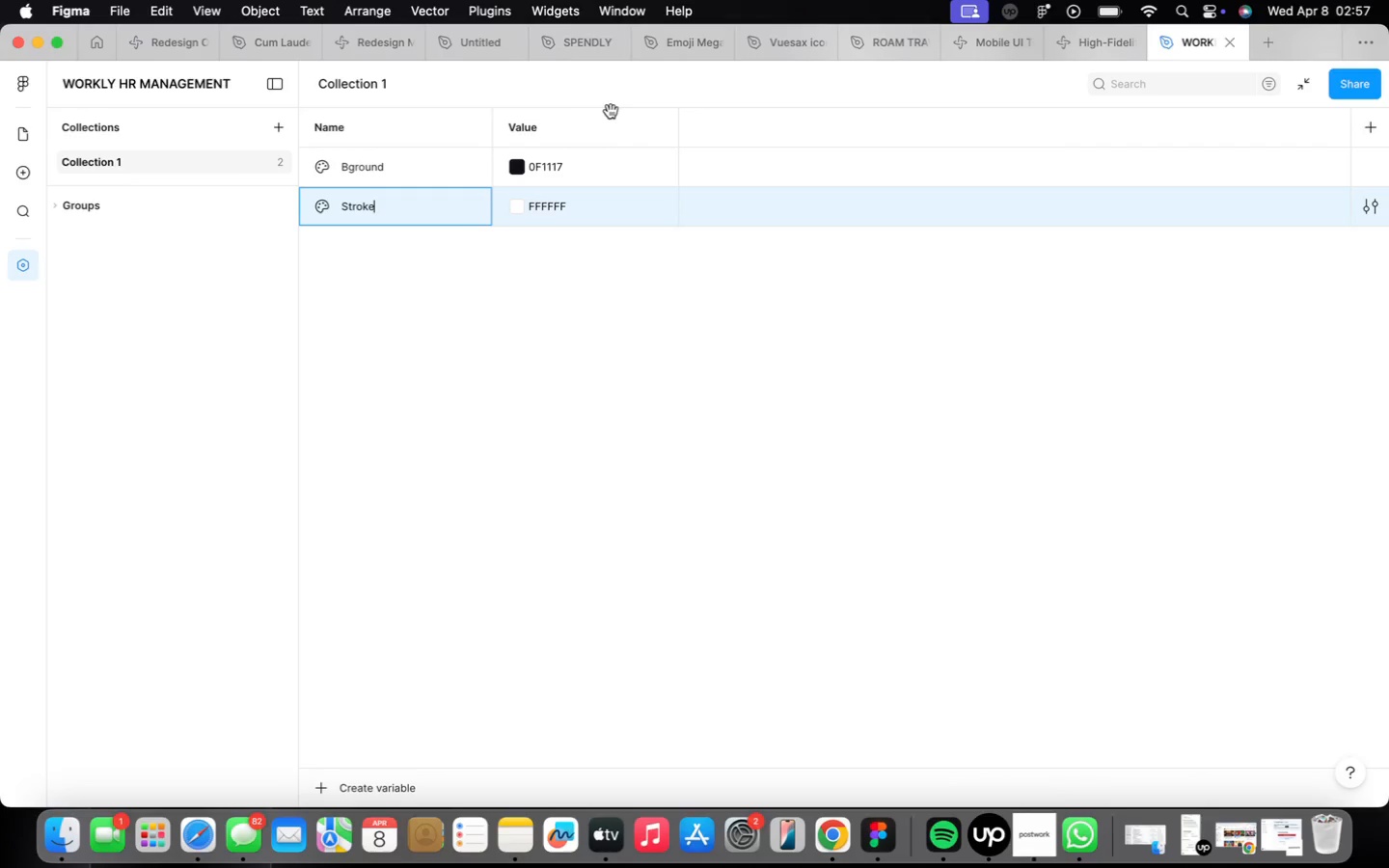 
left_click([567, 199])
 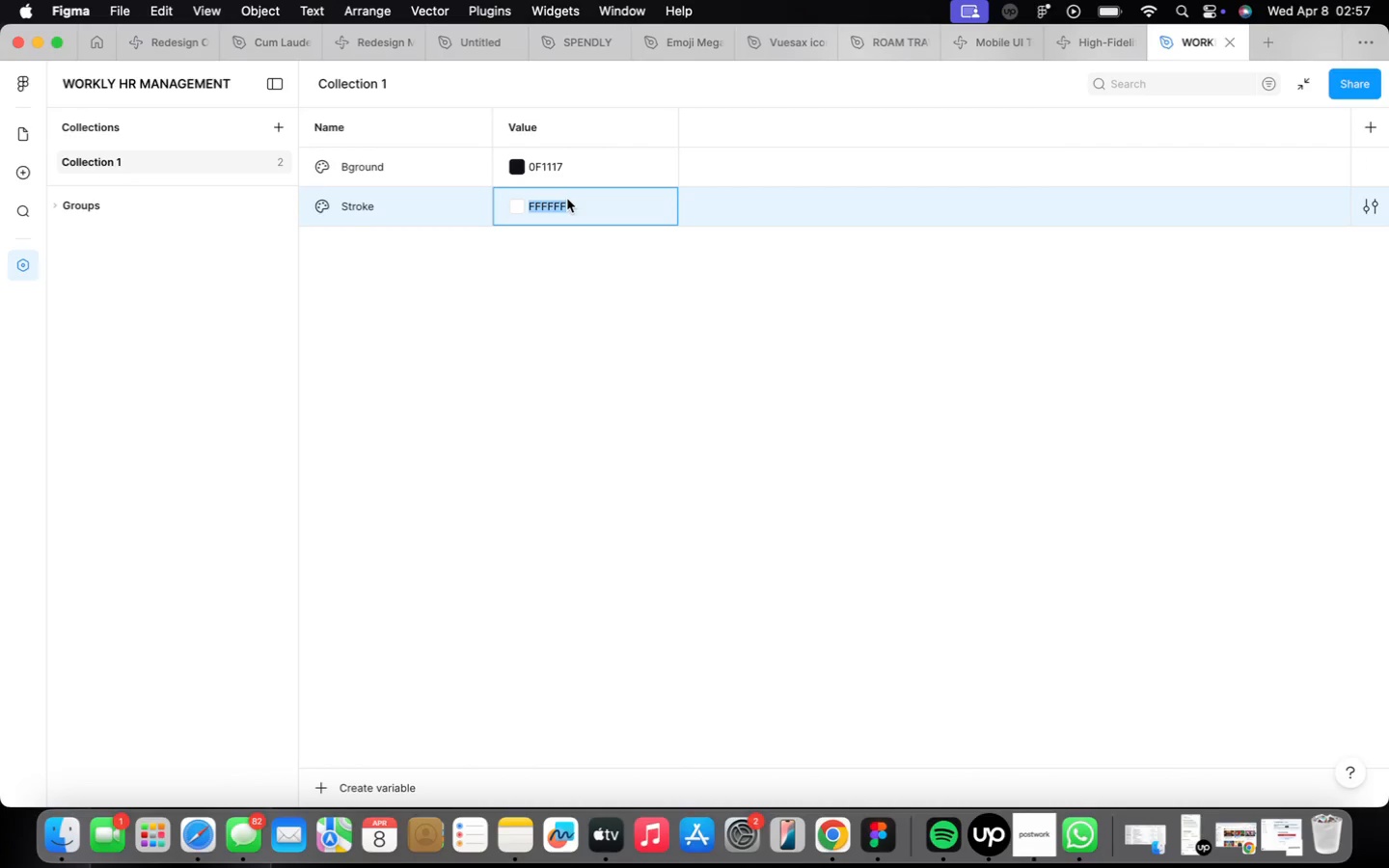 
type(23)
key(Backspace)
type(d3148)
 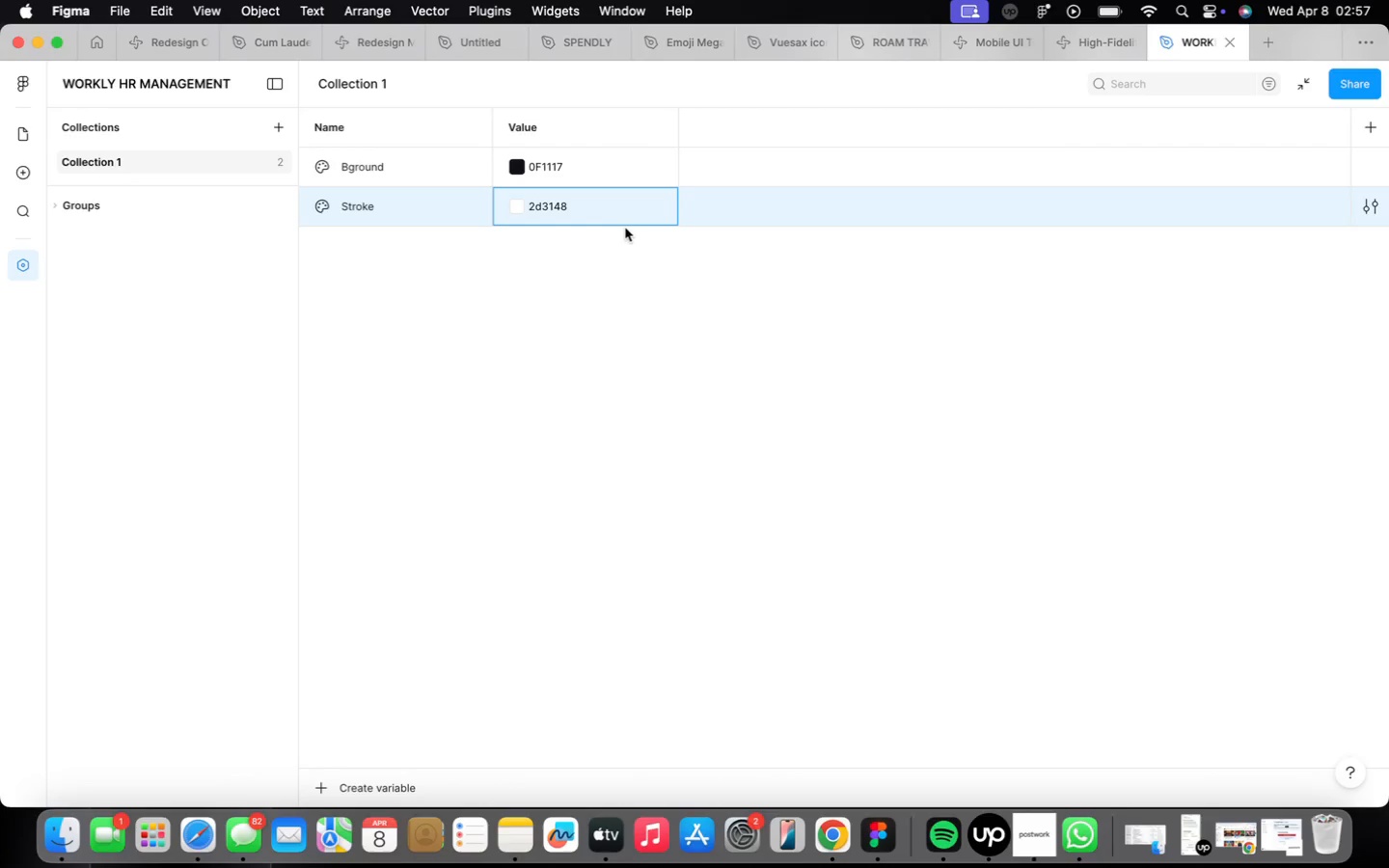 
left_click([621, 247])
 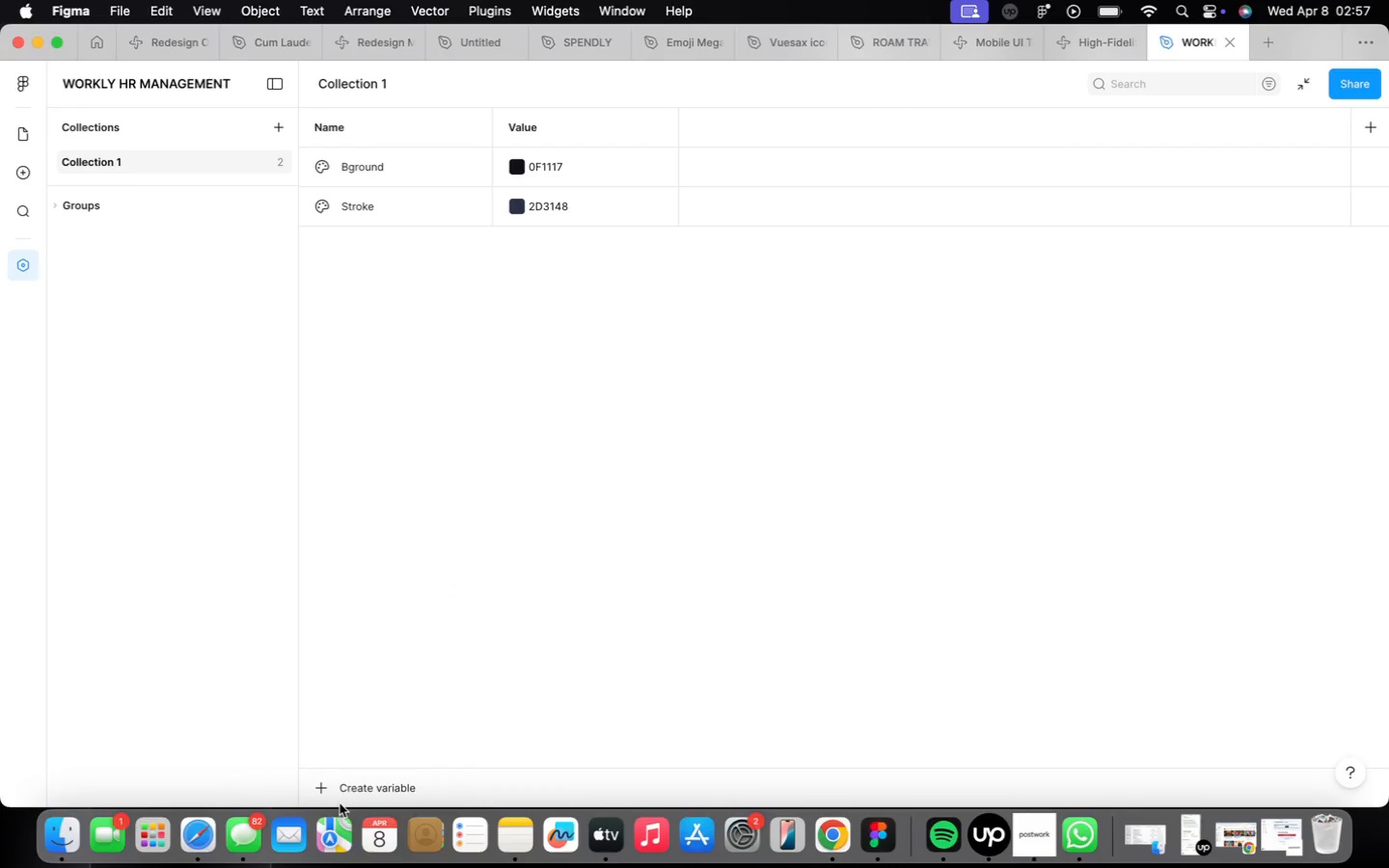 
left_click([345, 784])
 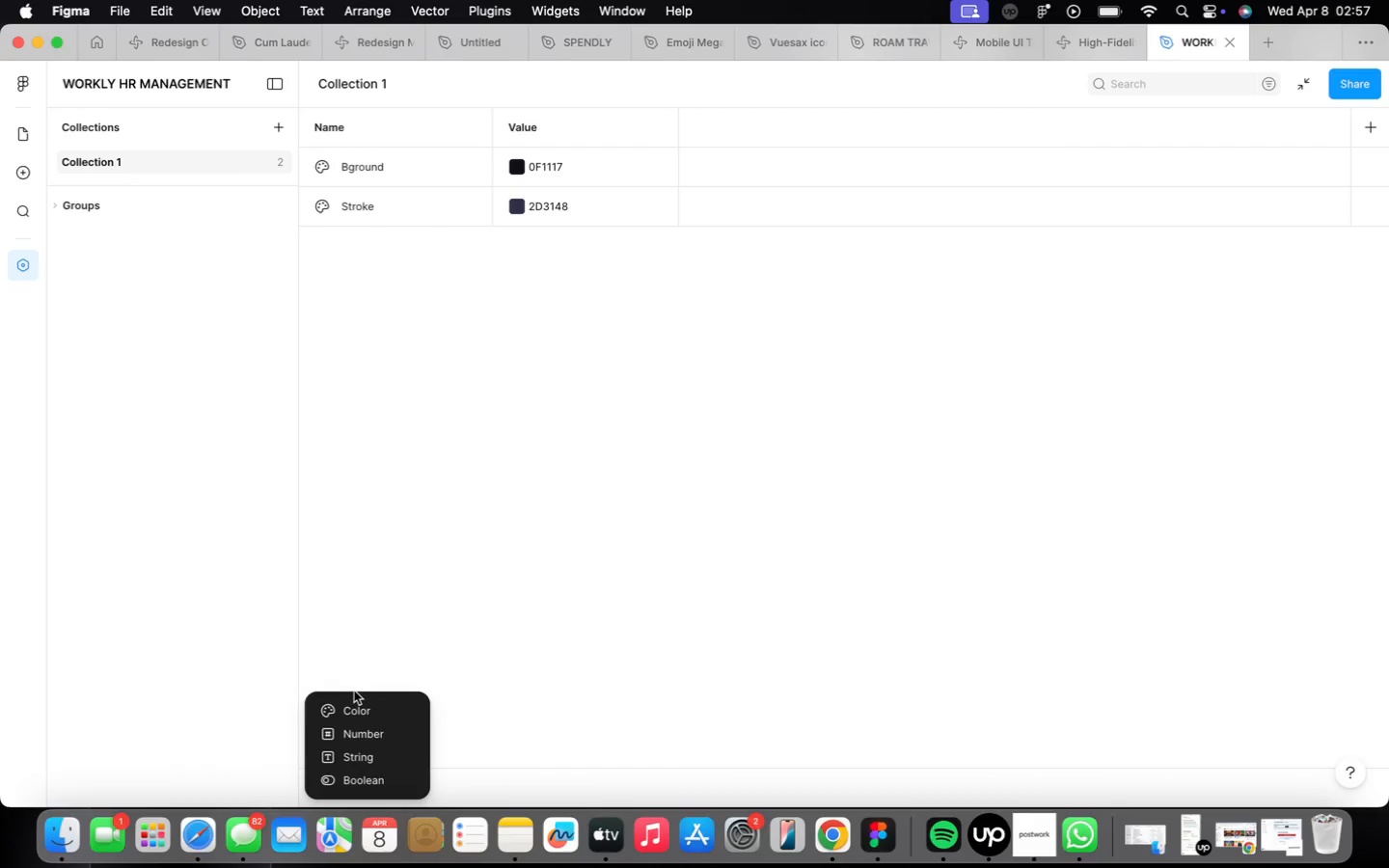 
left_click([354, 709])
 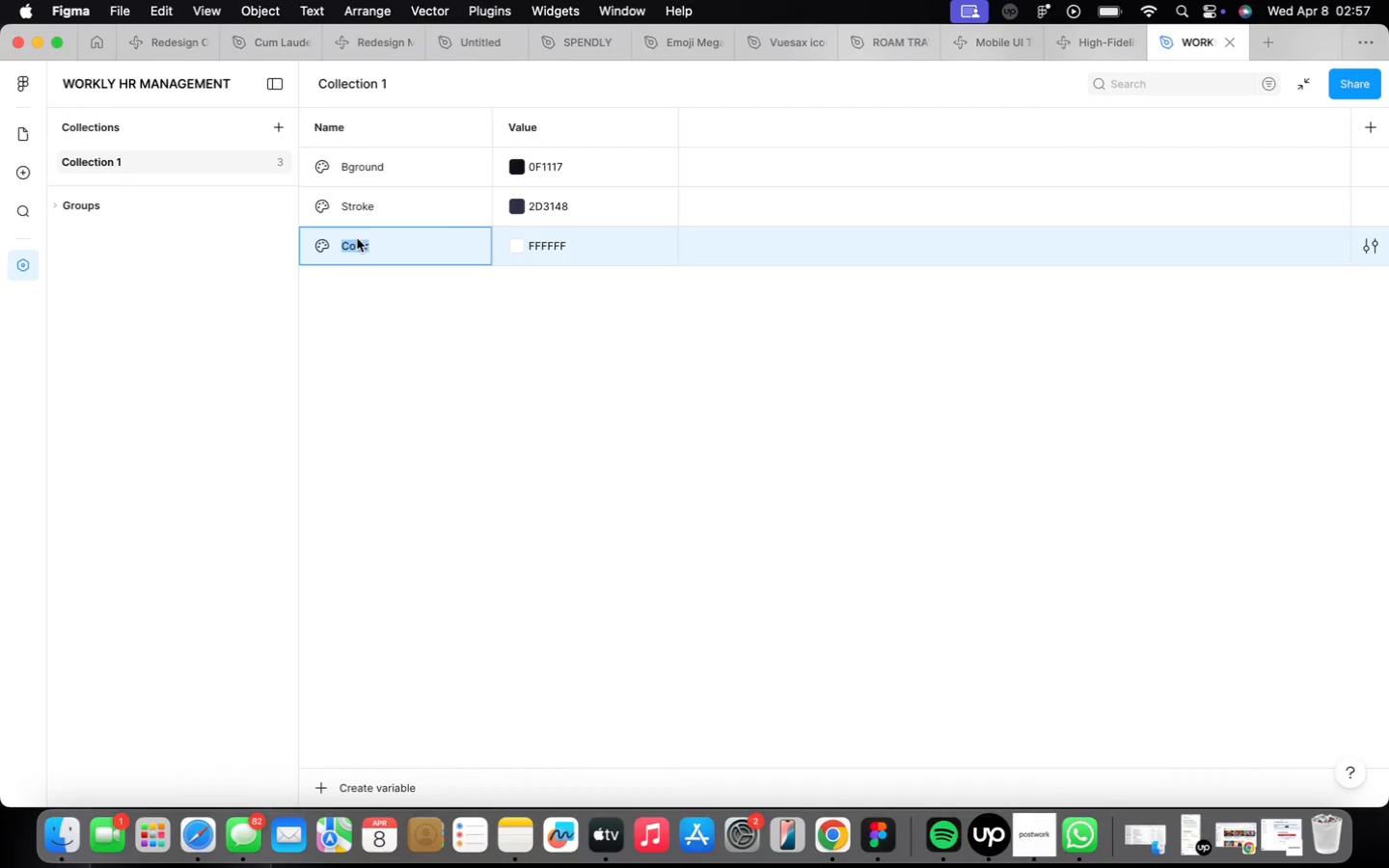 
type(Cards)
 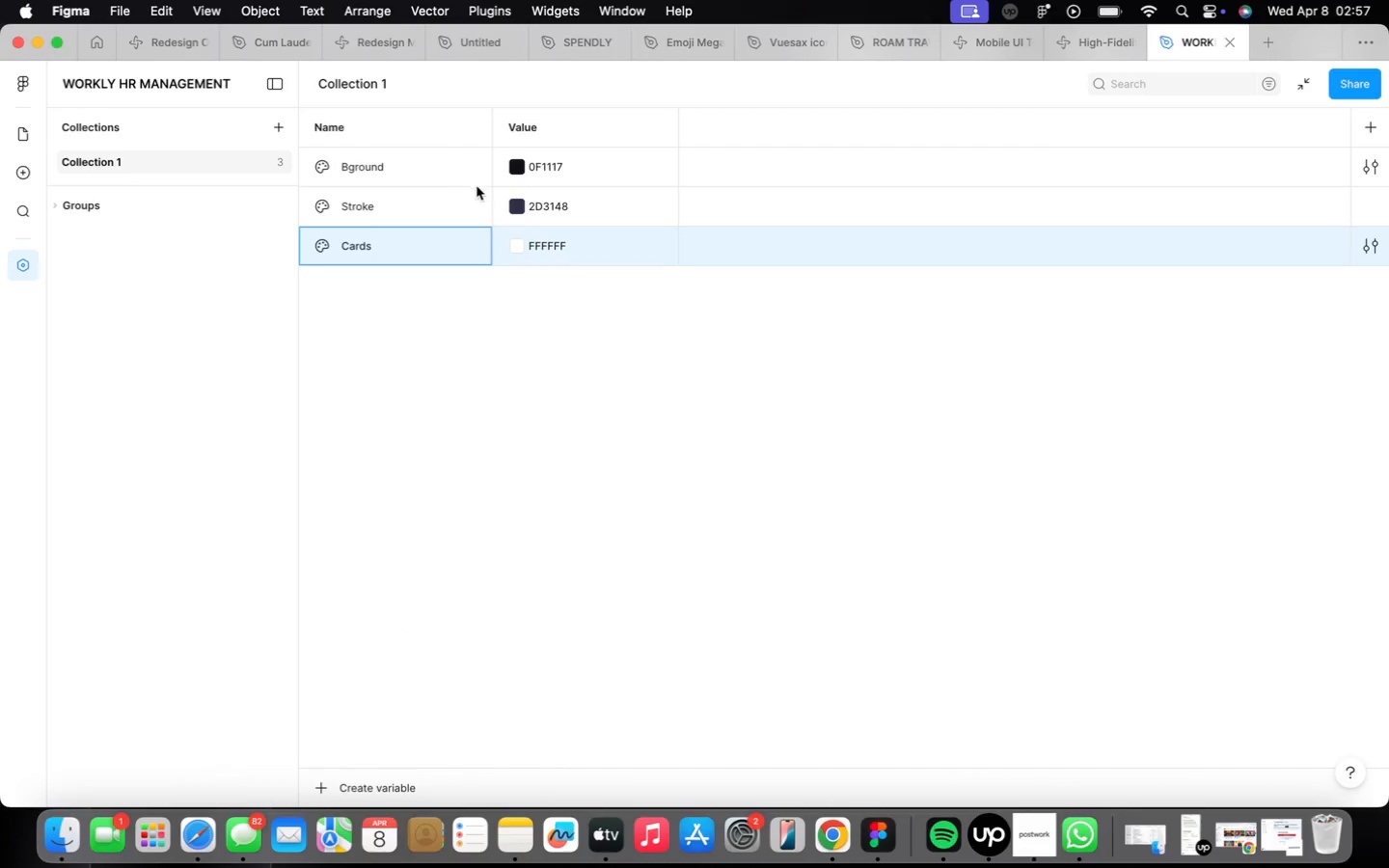 
left_click([565, 238])
 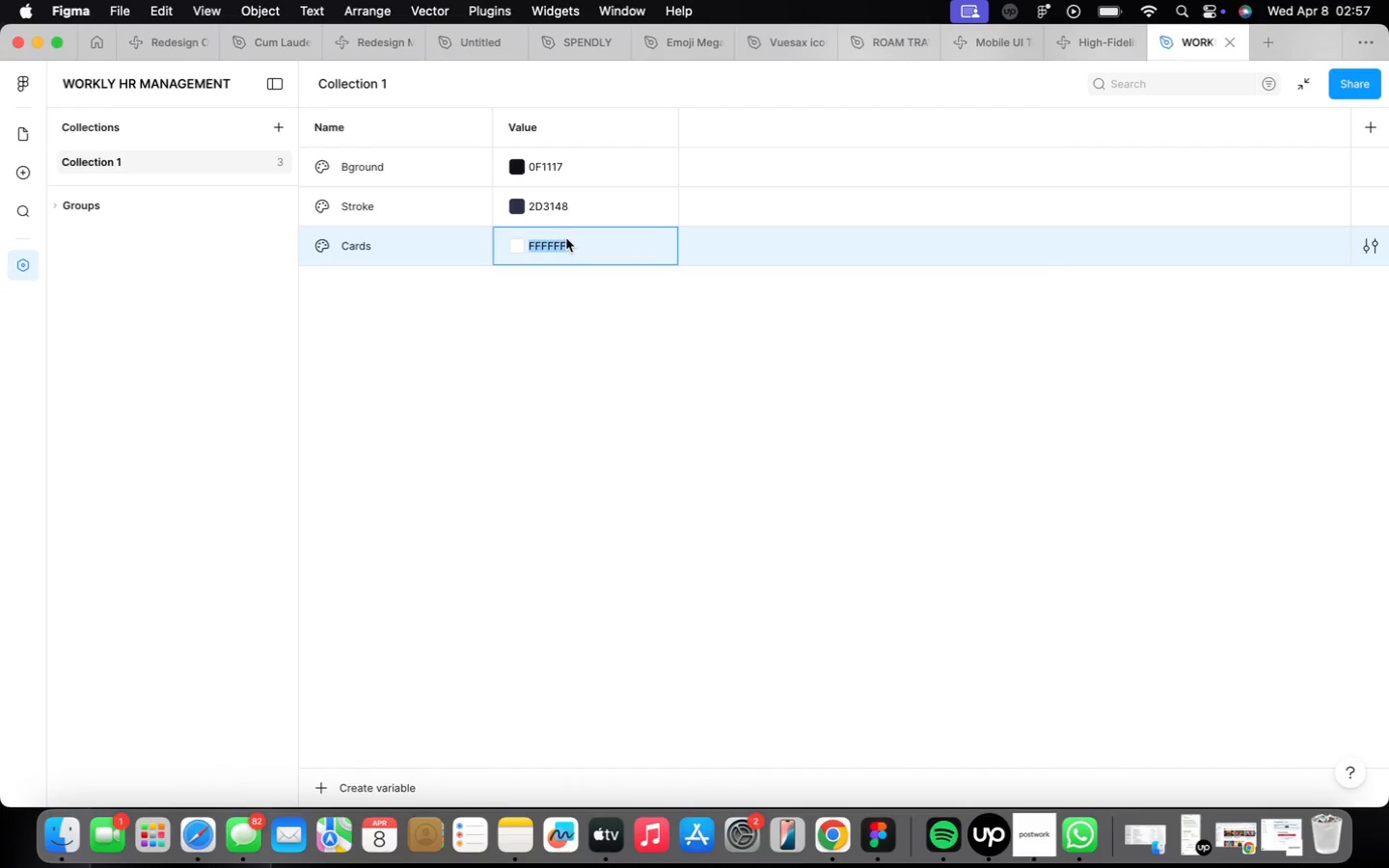 
type(1a1d27)
 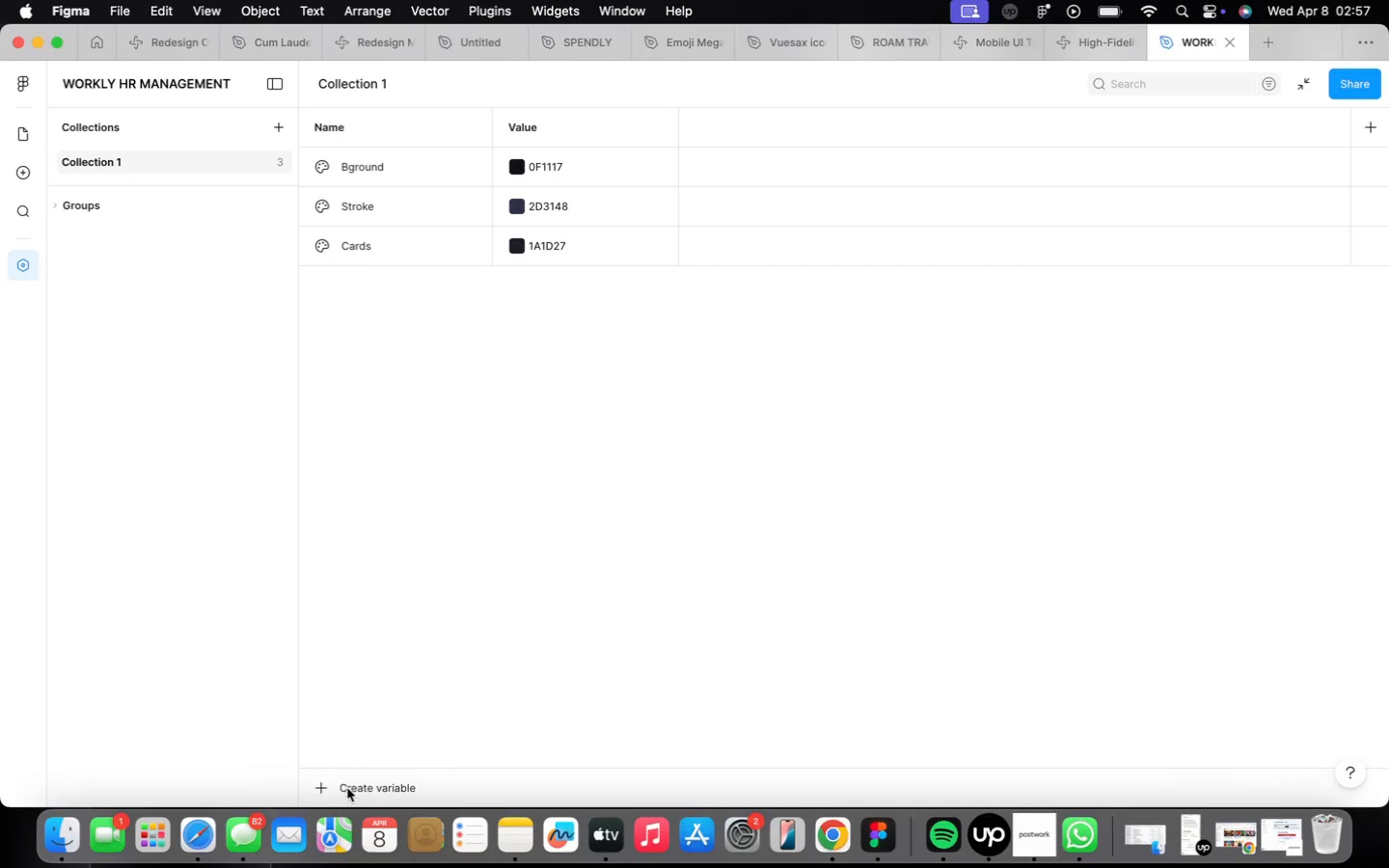 
left_click([362, 713])
 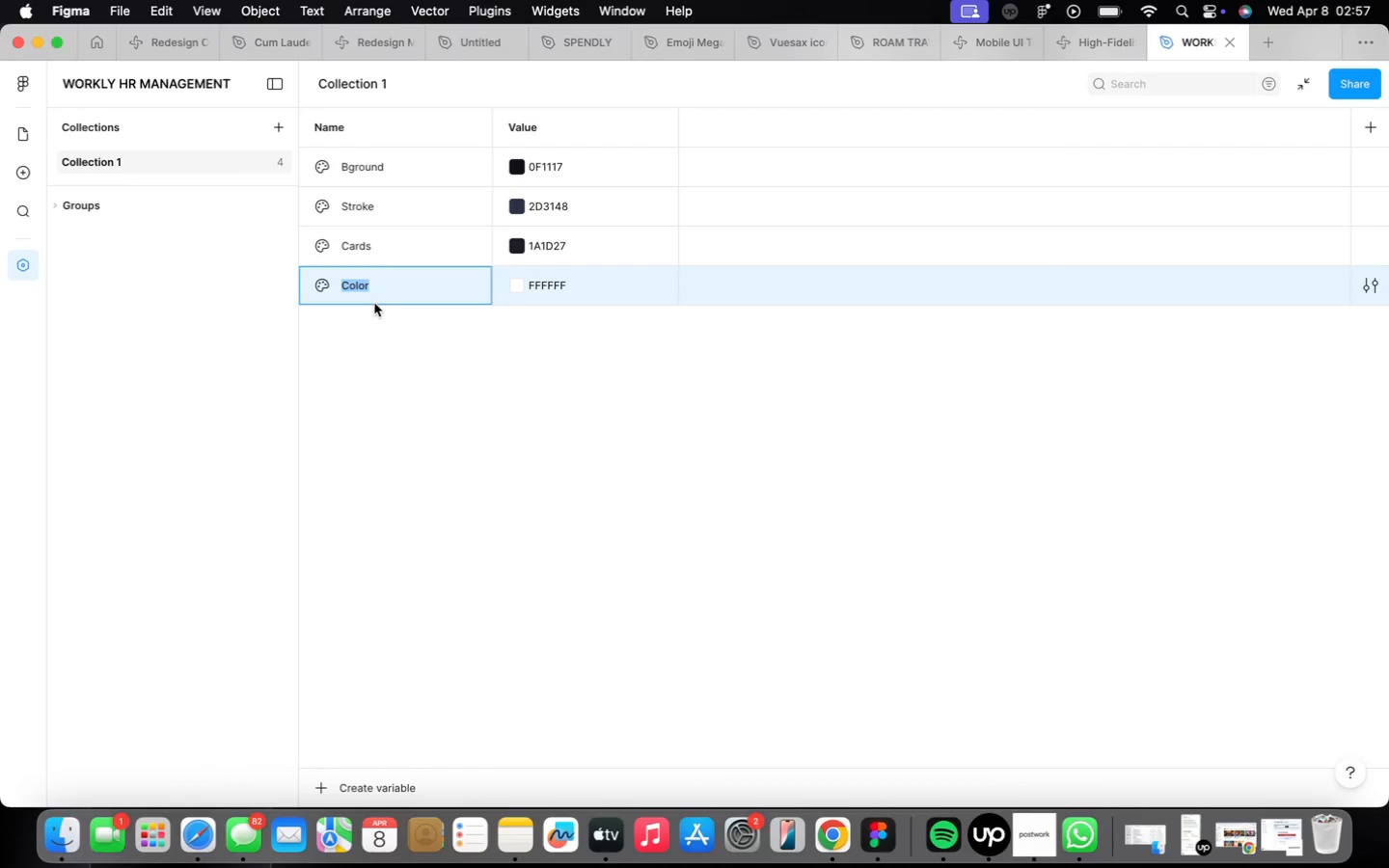 
key(P)
 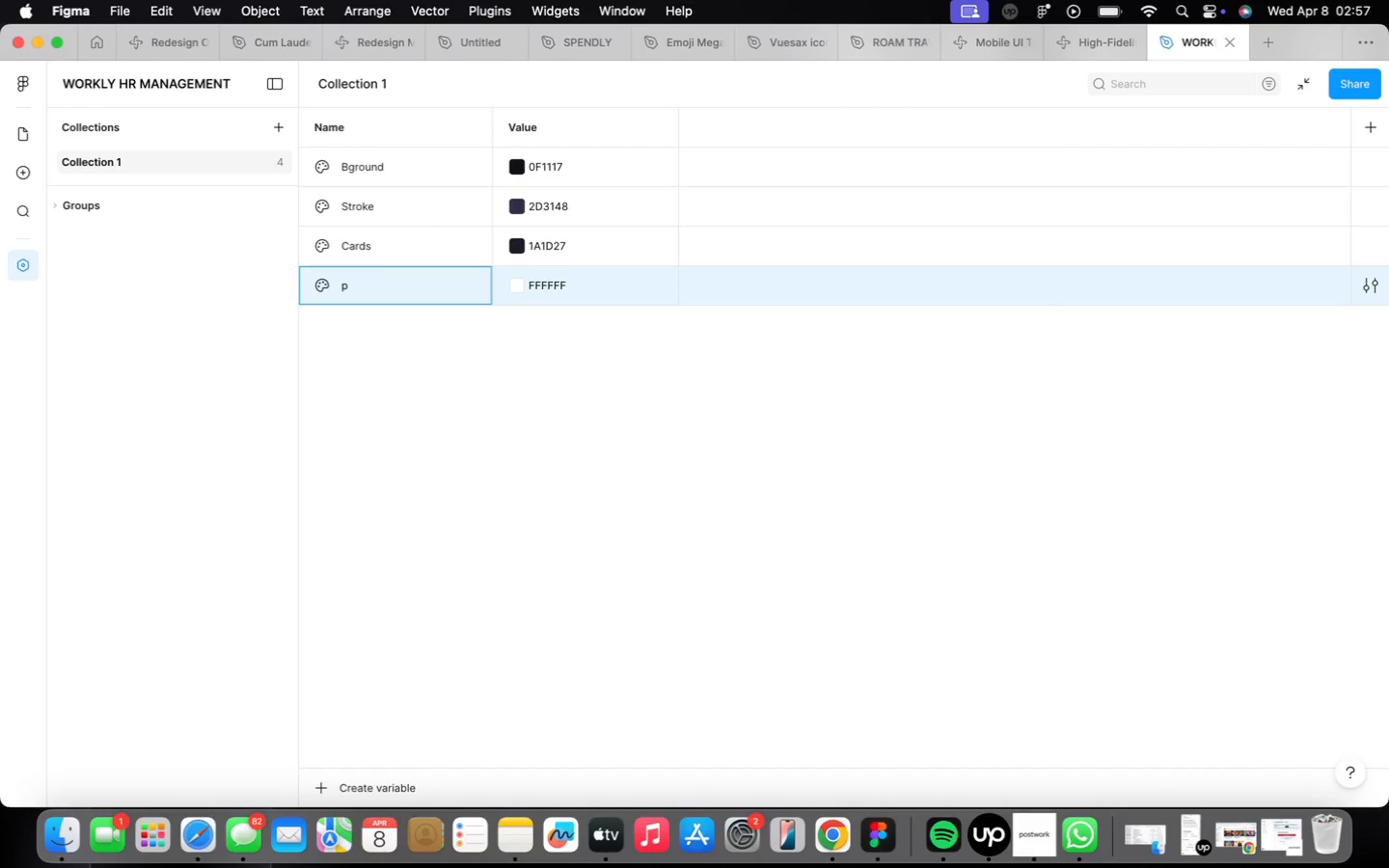 
key(Backspace)
 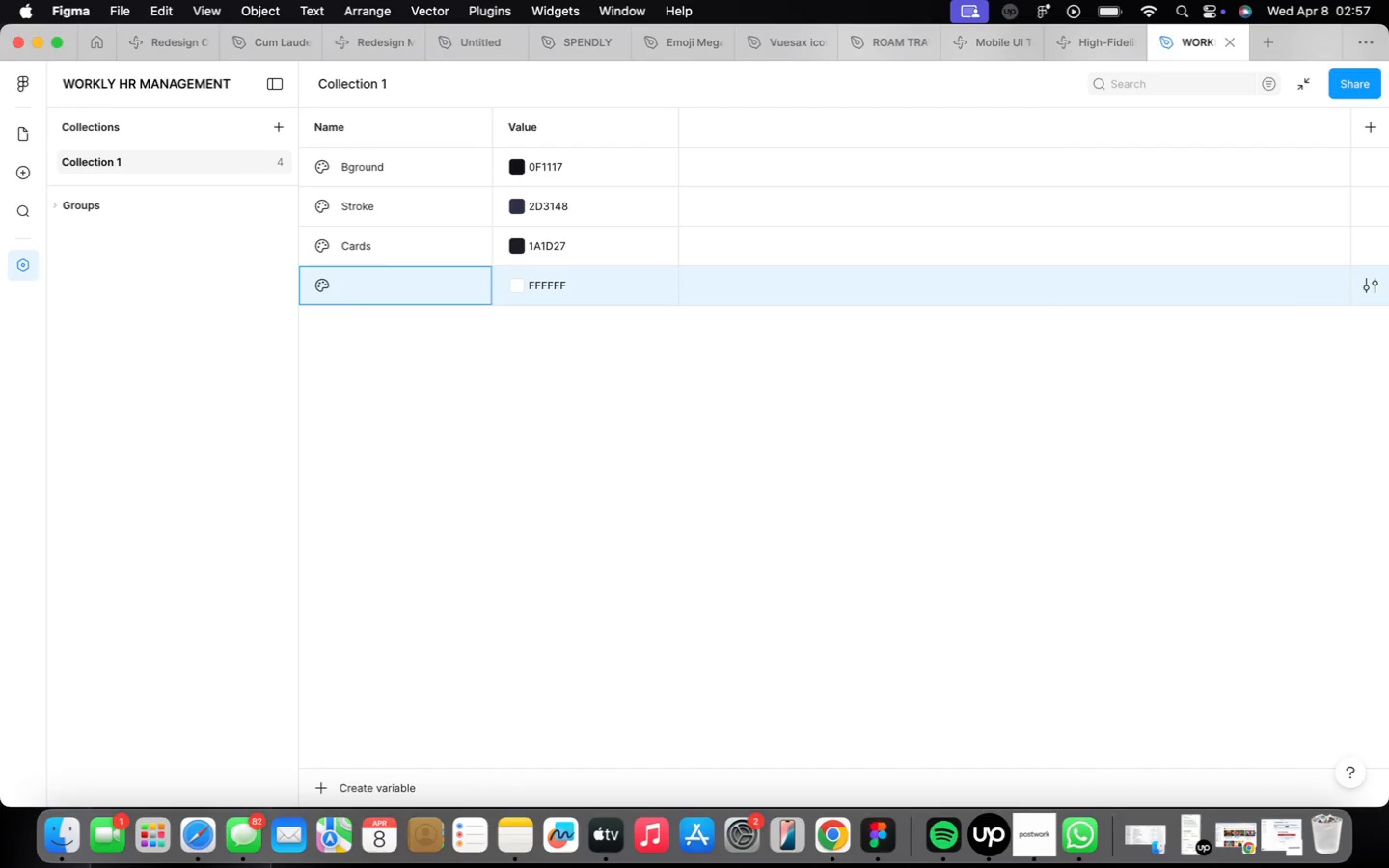 
key(CapsLock)
 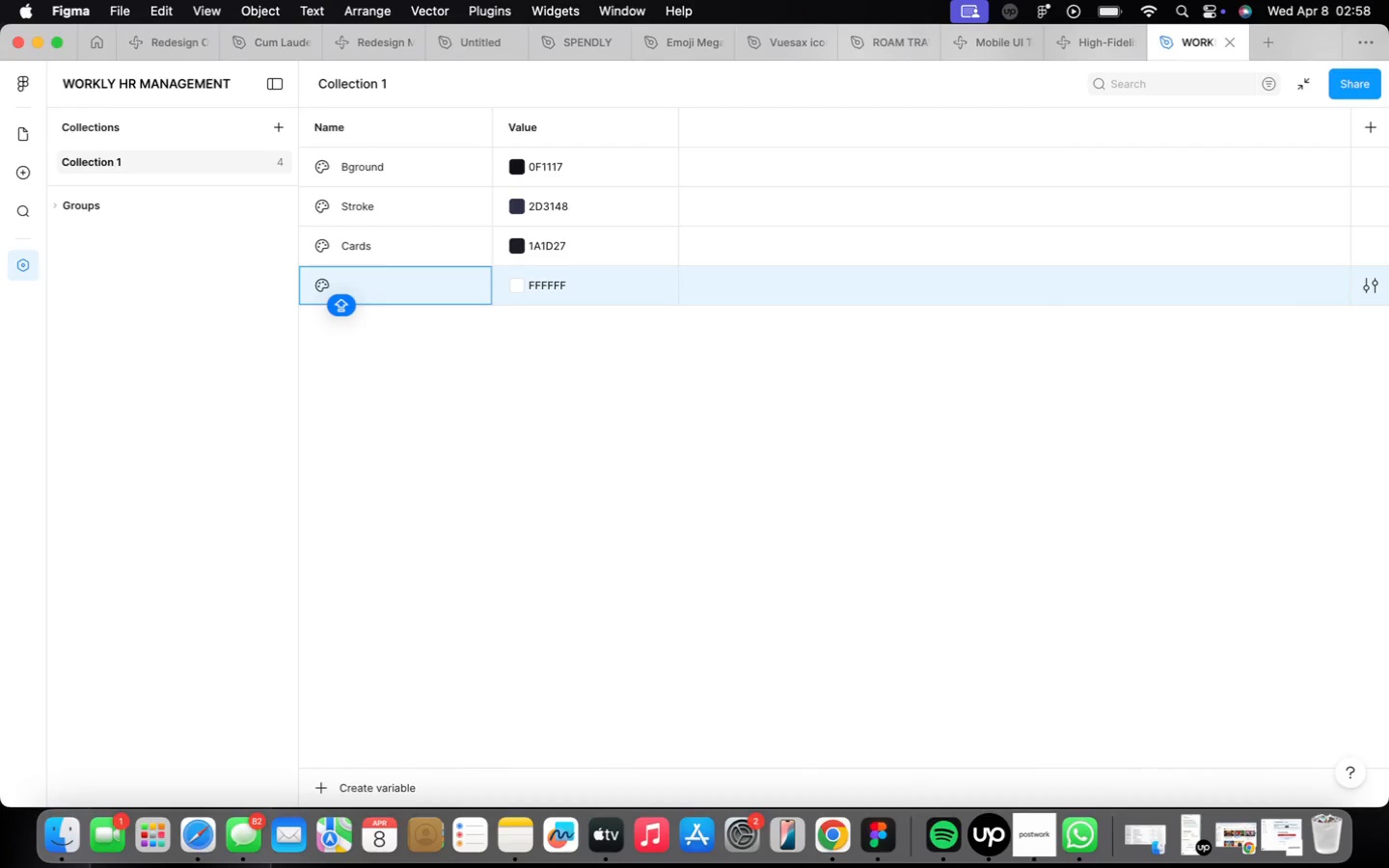 
type(Main color)
 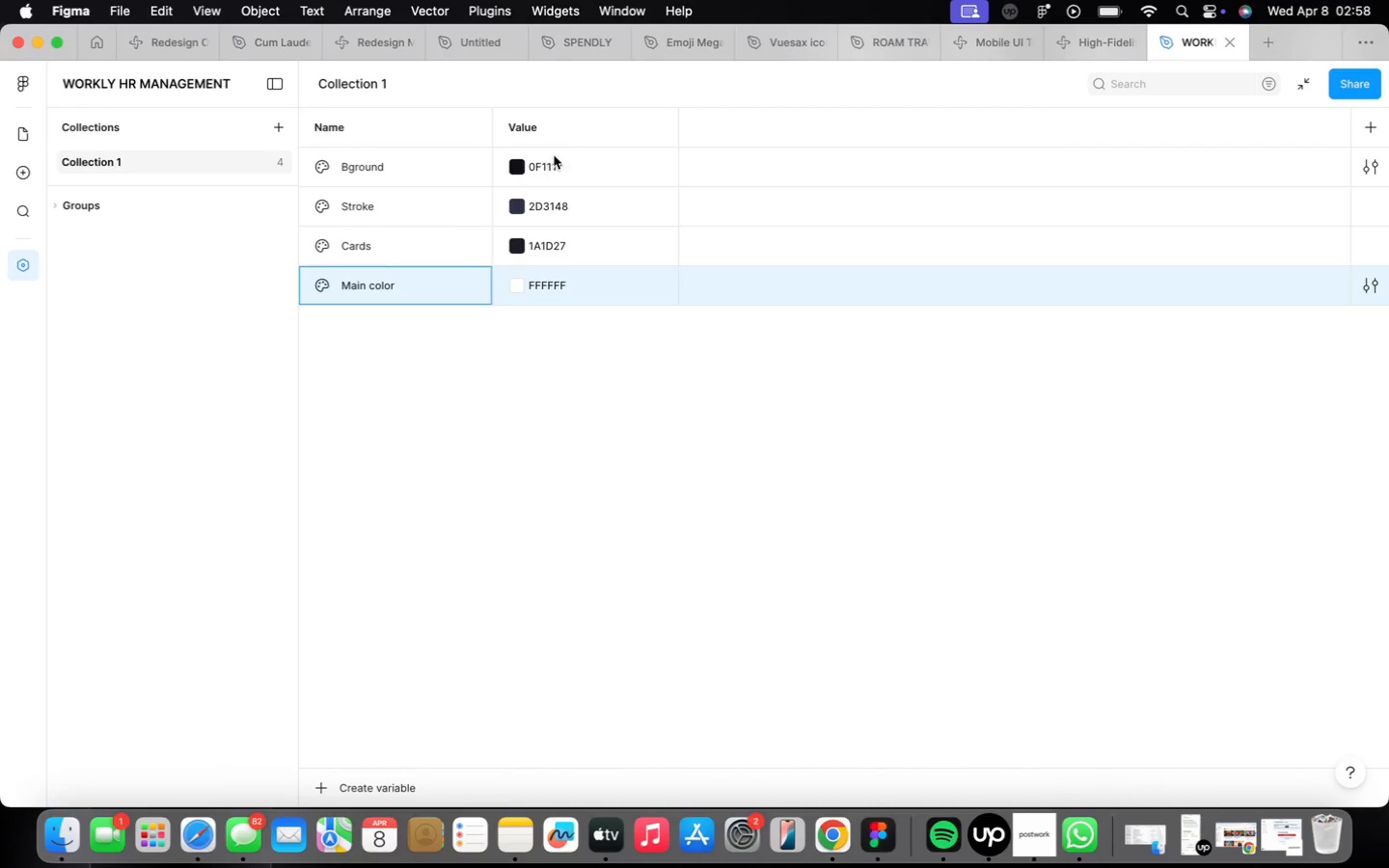 
left_click([556, 280])
 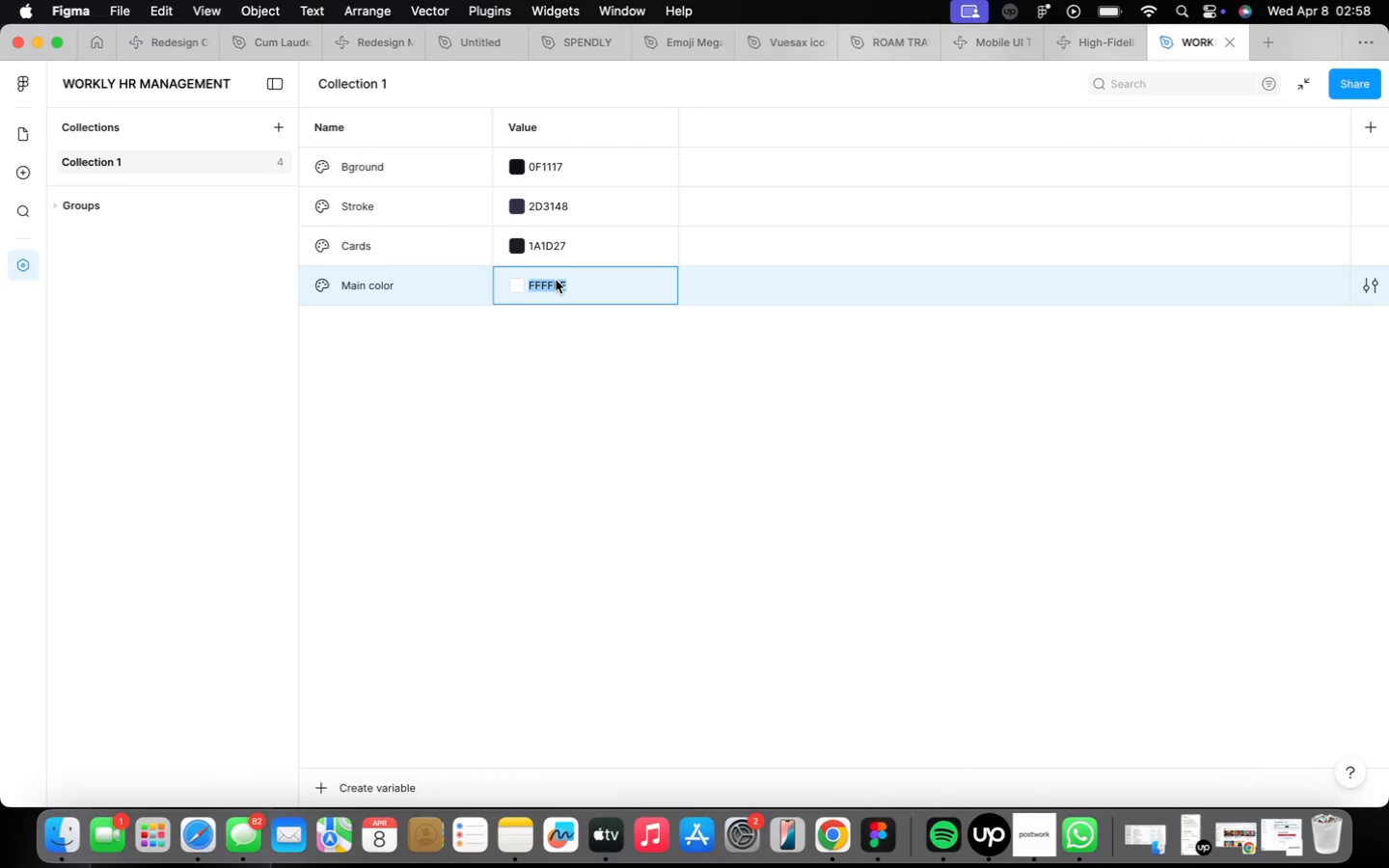 
type(8b5cf6)
 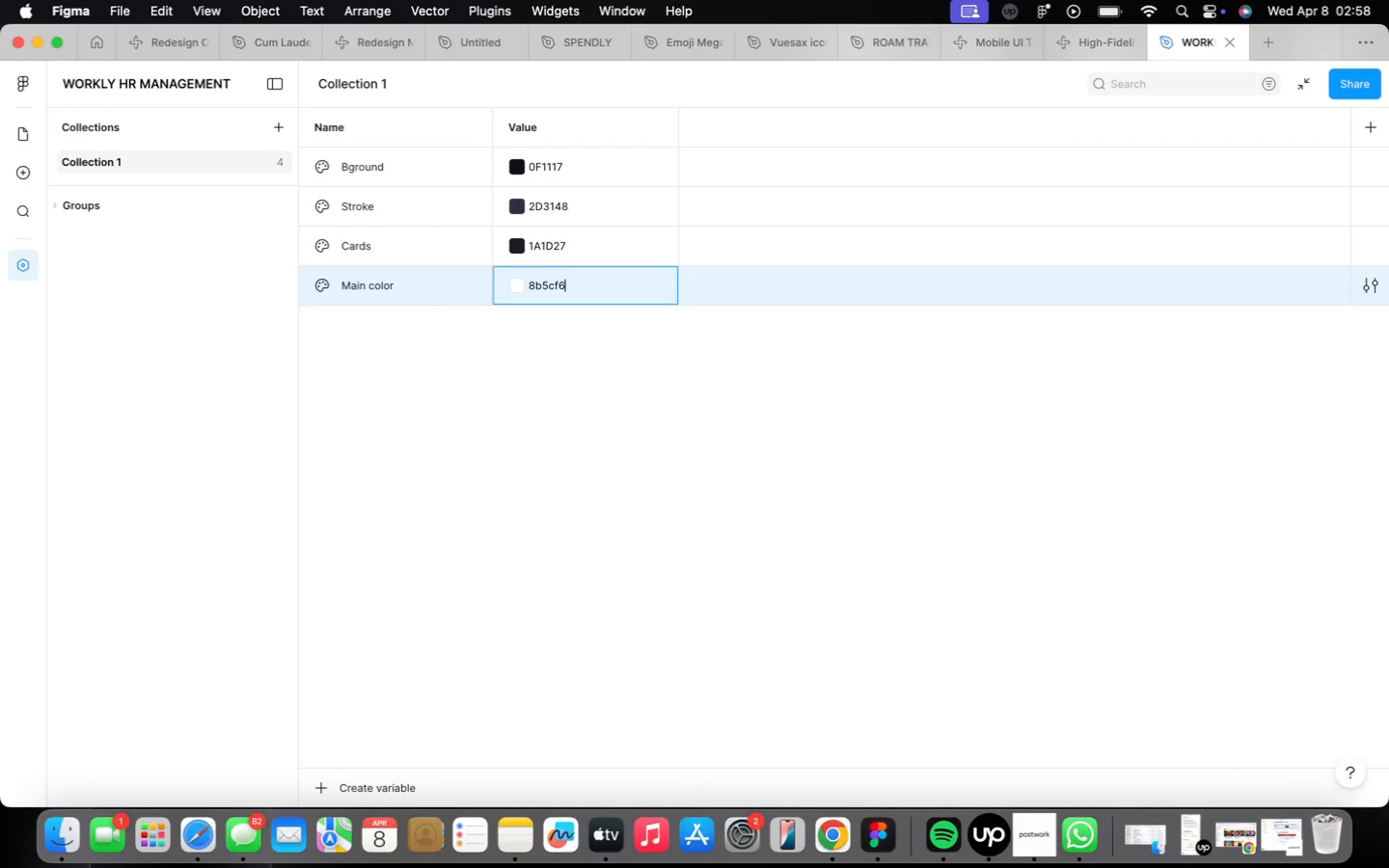 
key(Enter)
 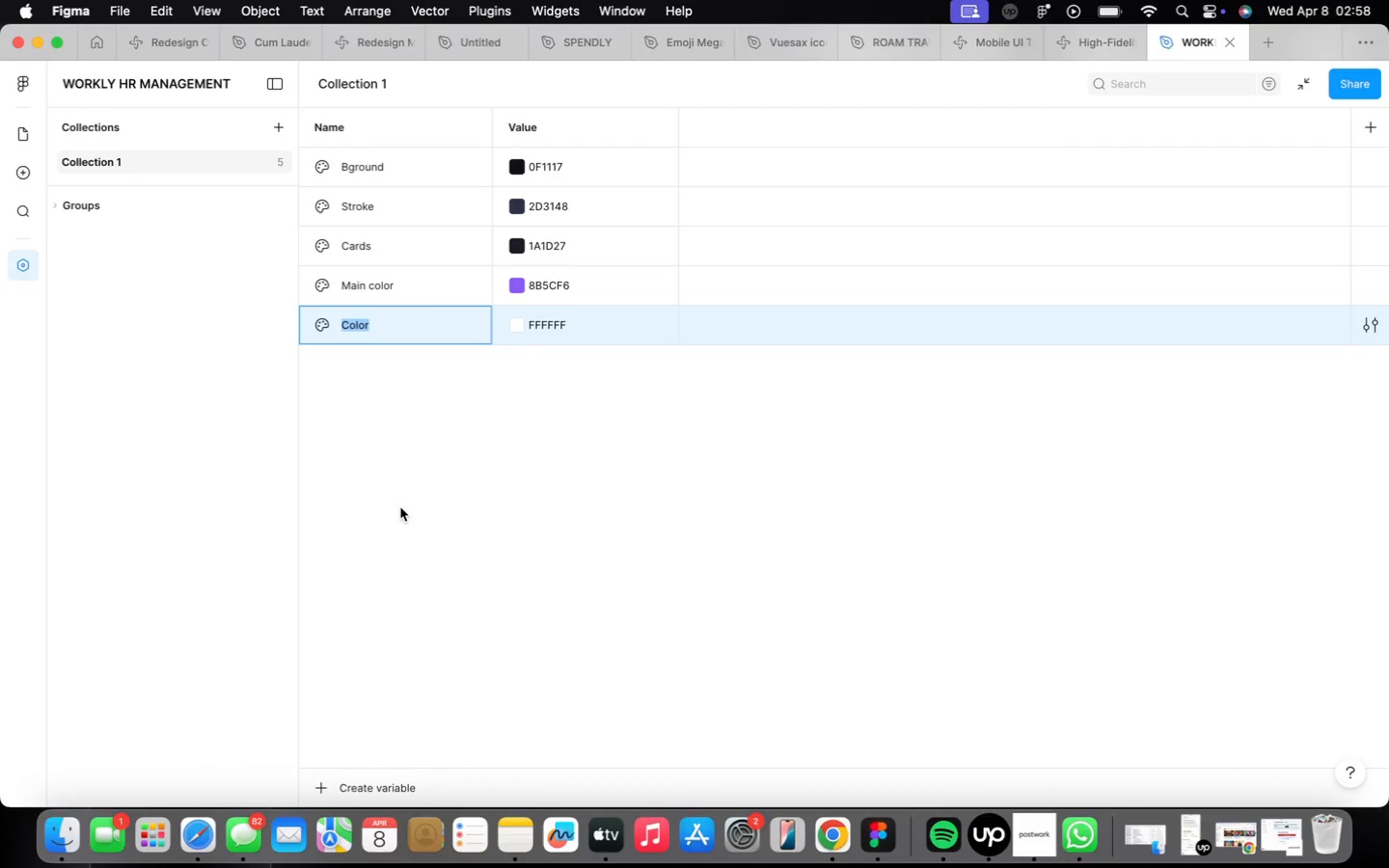 
wait(9.57)
 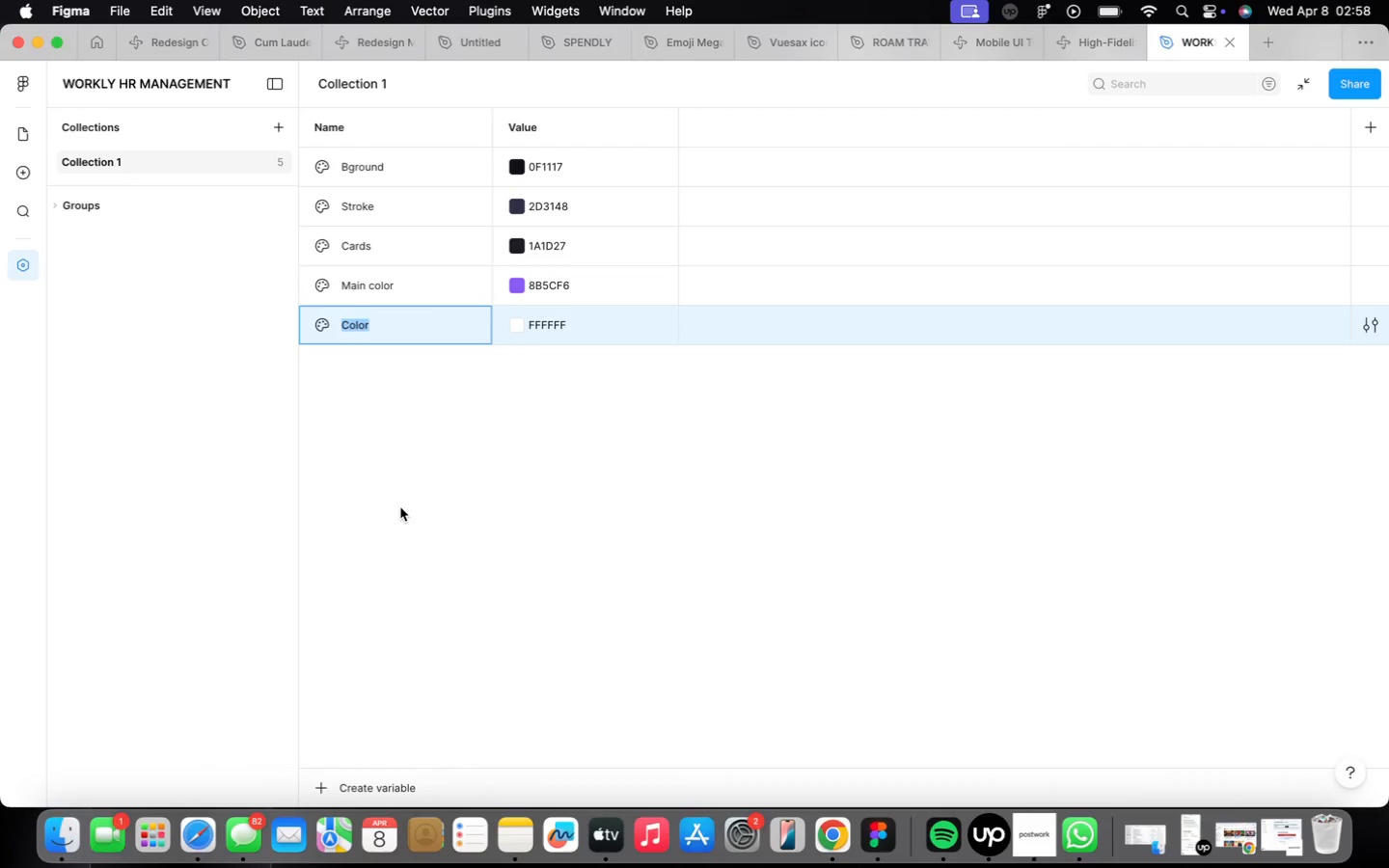 
type(Inpit fieldd)
 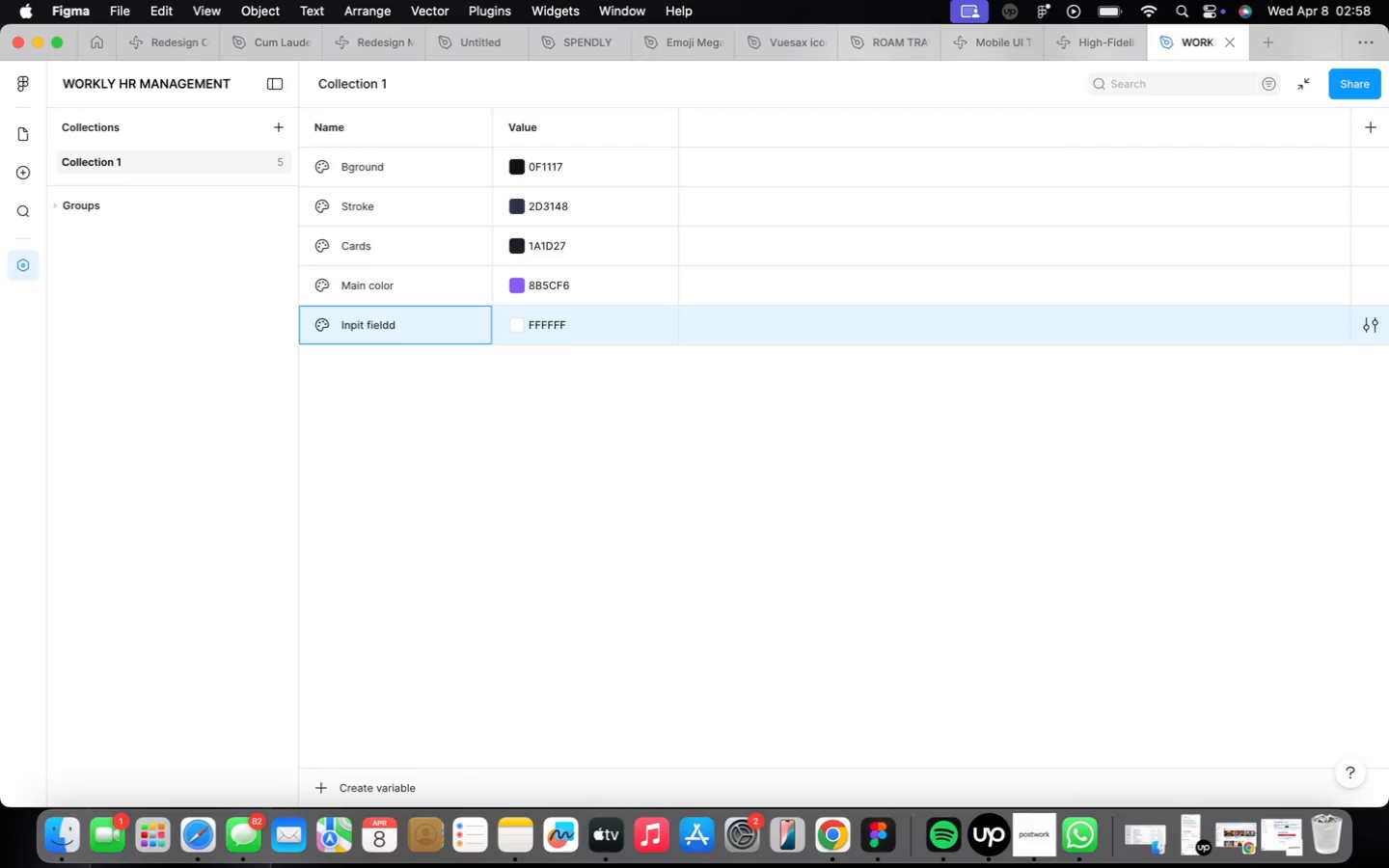 
wait(19.6)
 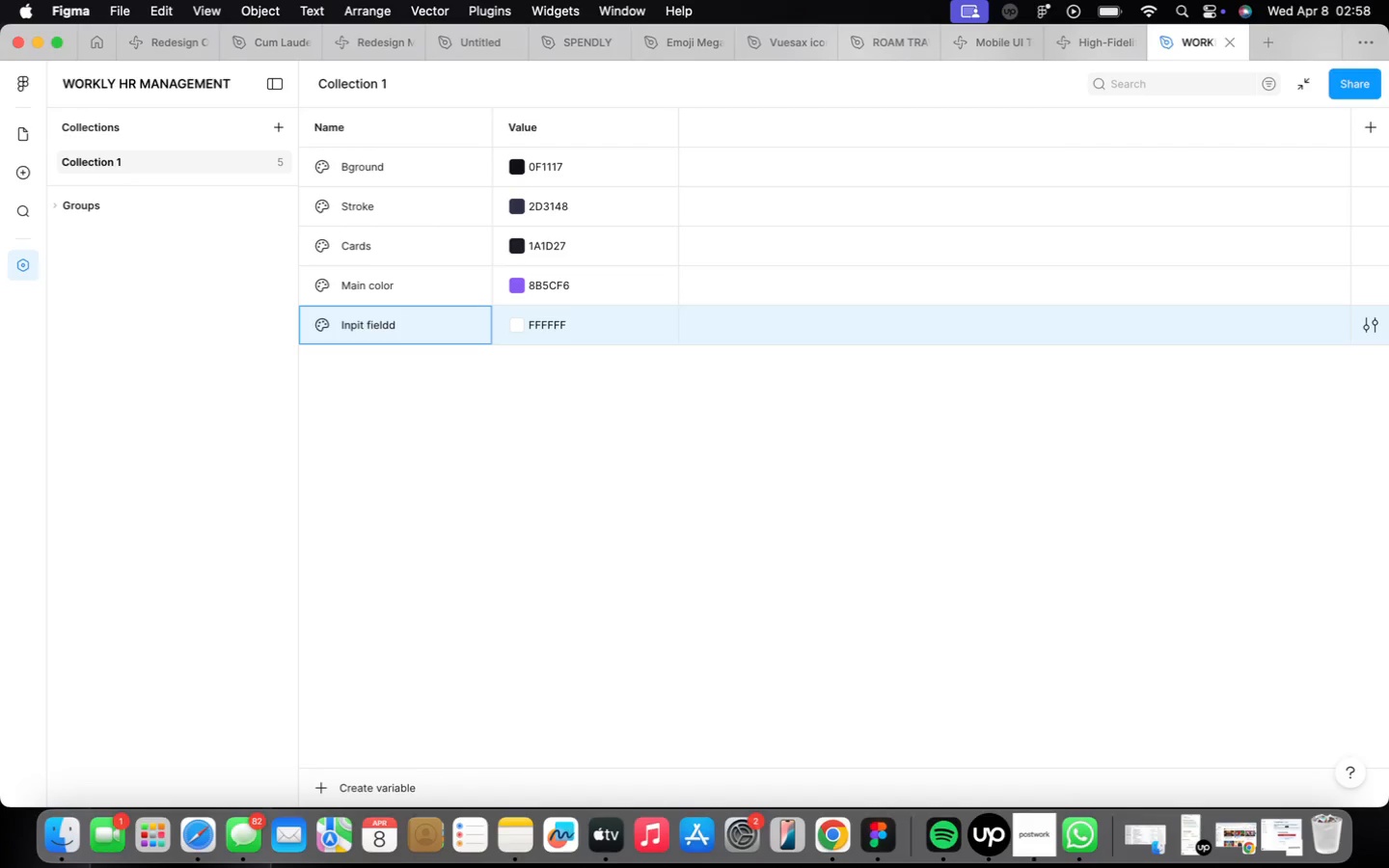 
key(Backspace)
key(Backspace)
key(Backspace)
key(Backspace)
key(Backspace)
key(Backspace)
key(Backspace)
key(Backspace)
key(Backspace)
type(ut field)
 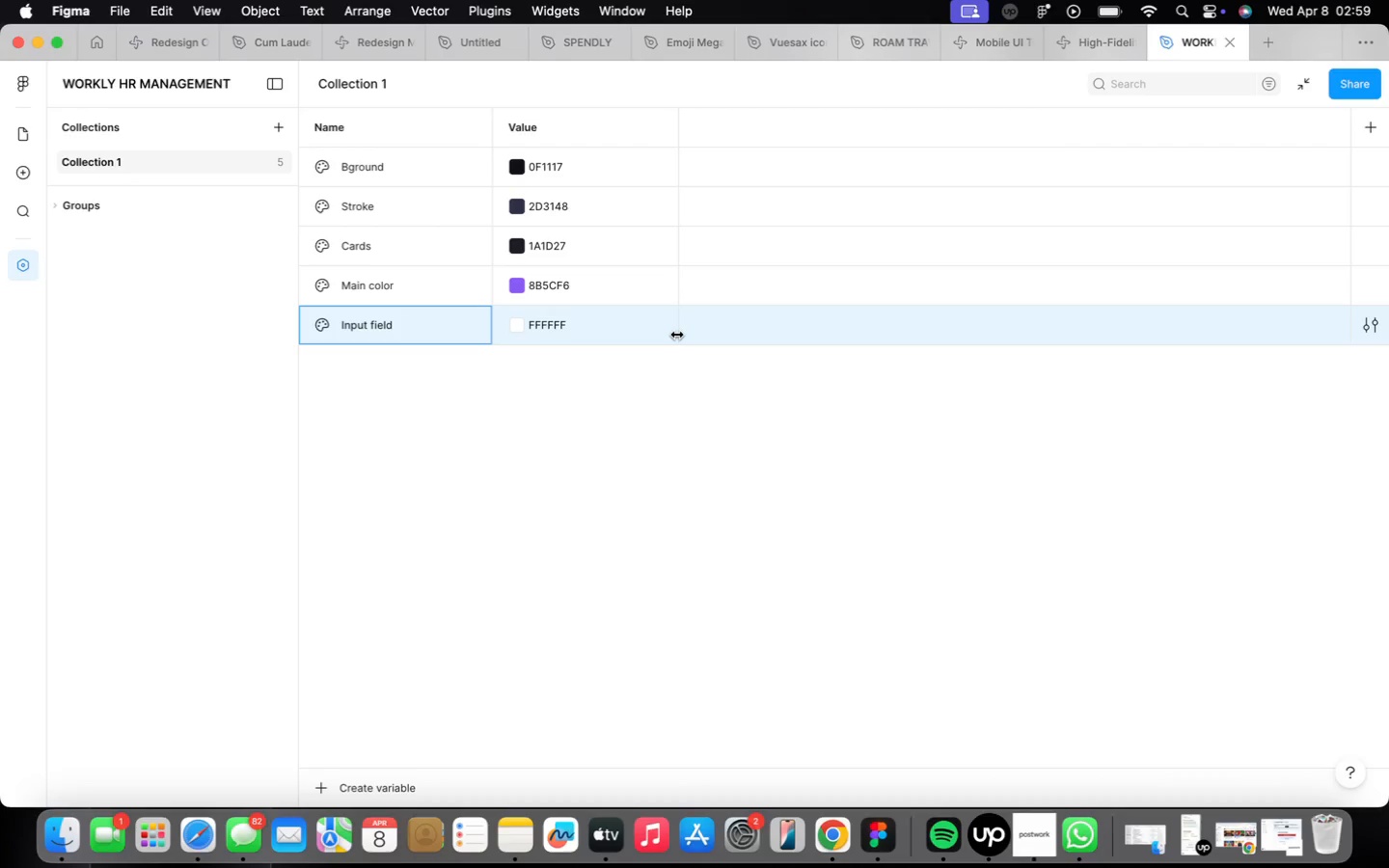 
double_click([566, 323])
 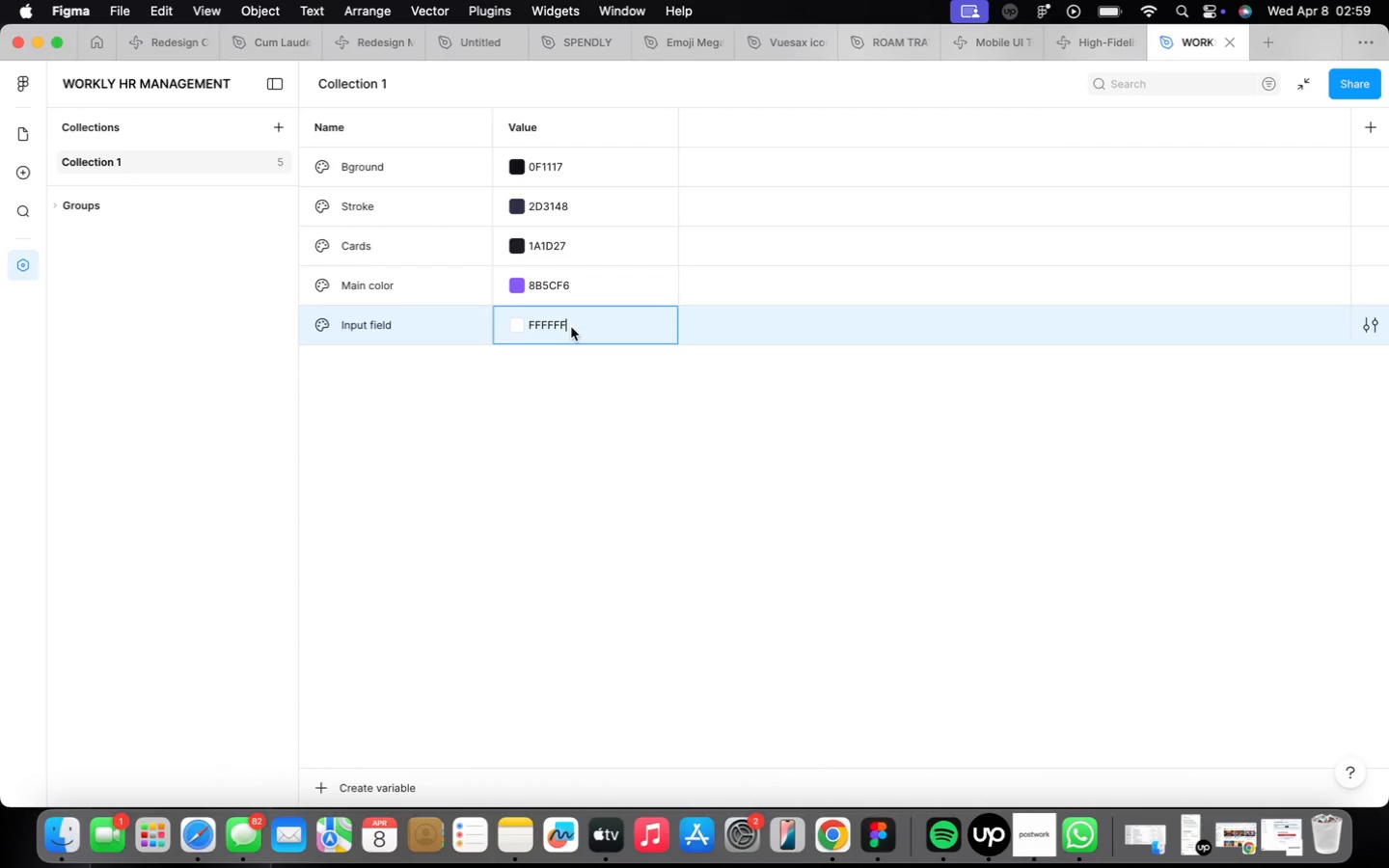 
wait(9.22)
 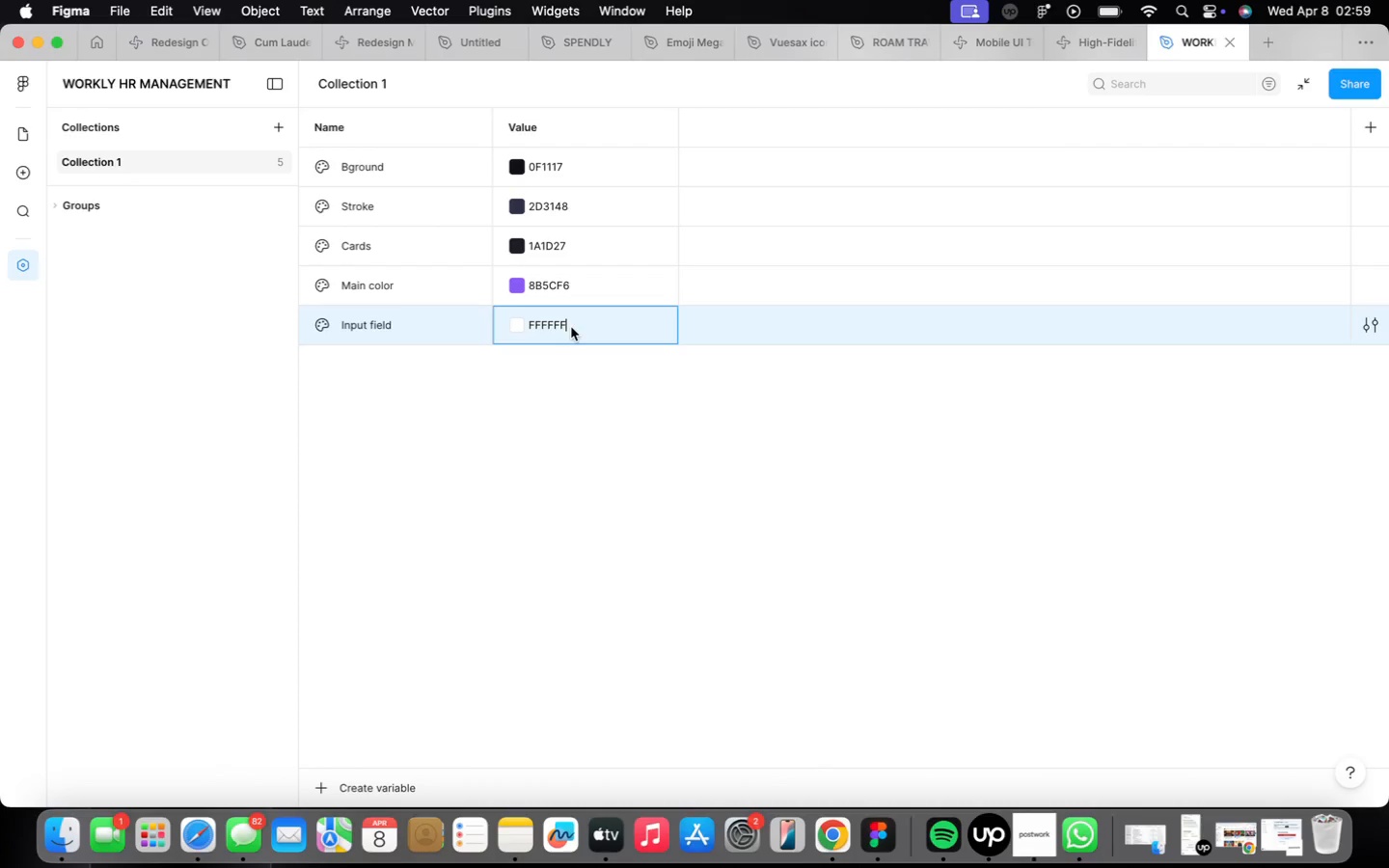 
left_click([348, 792])
 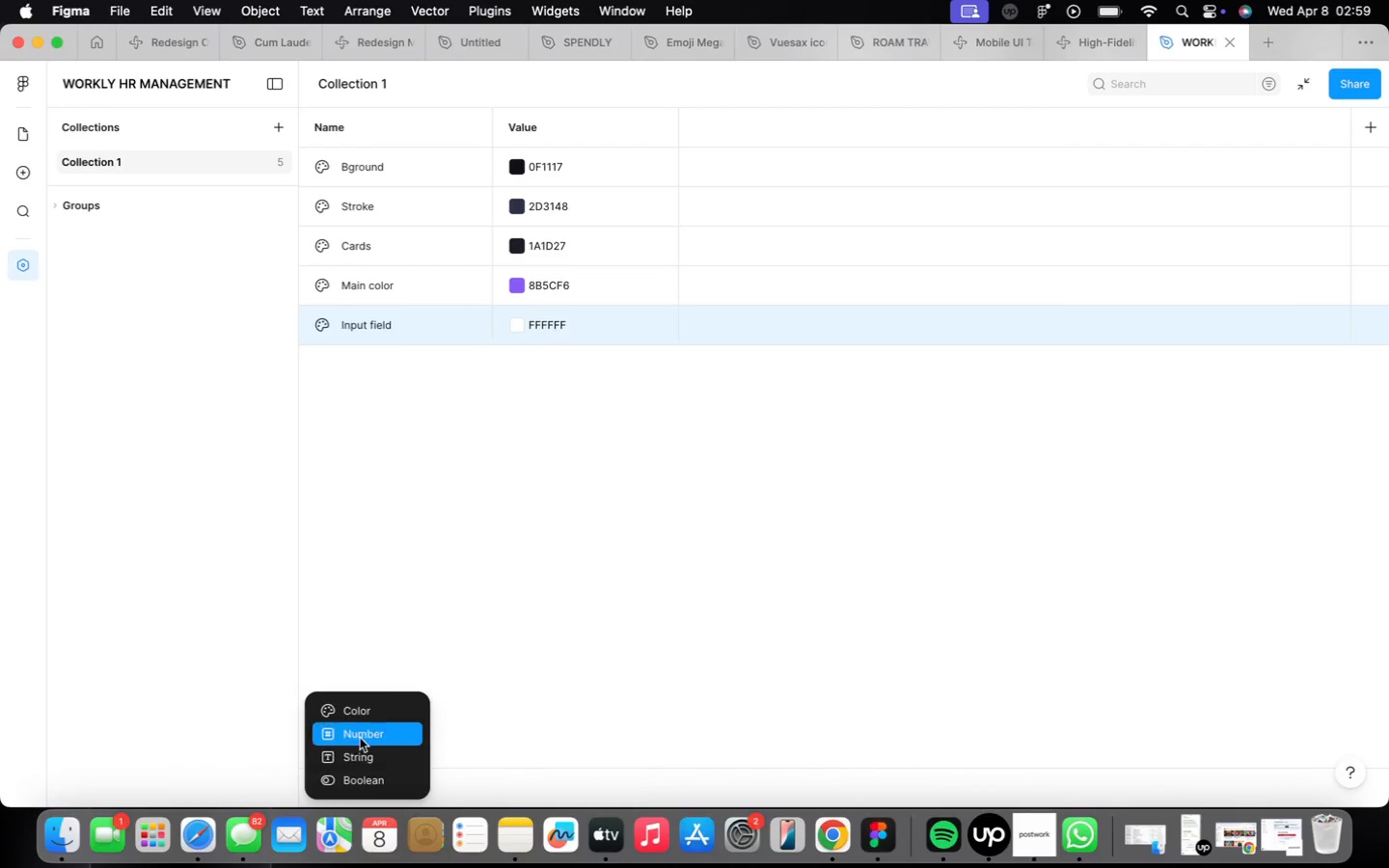 
left_click([360, 717])
 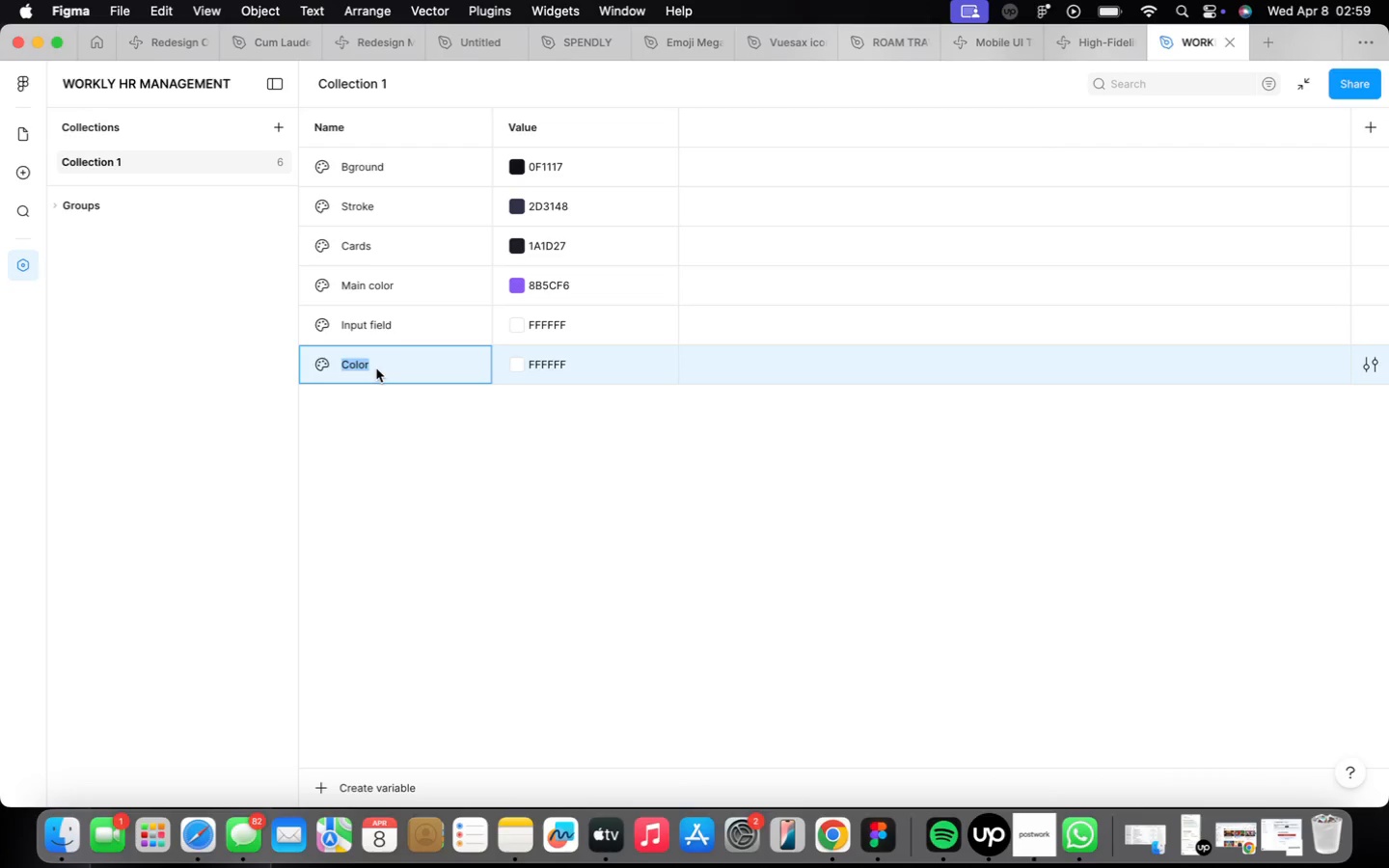 
wait(12.58)
 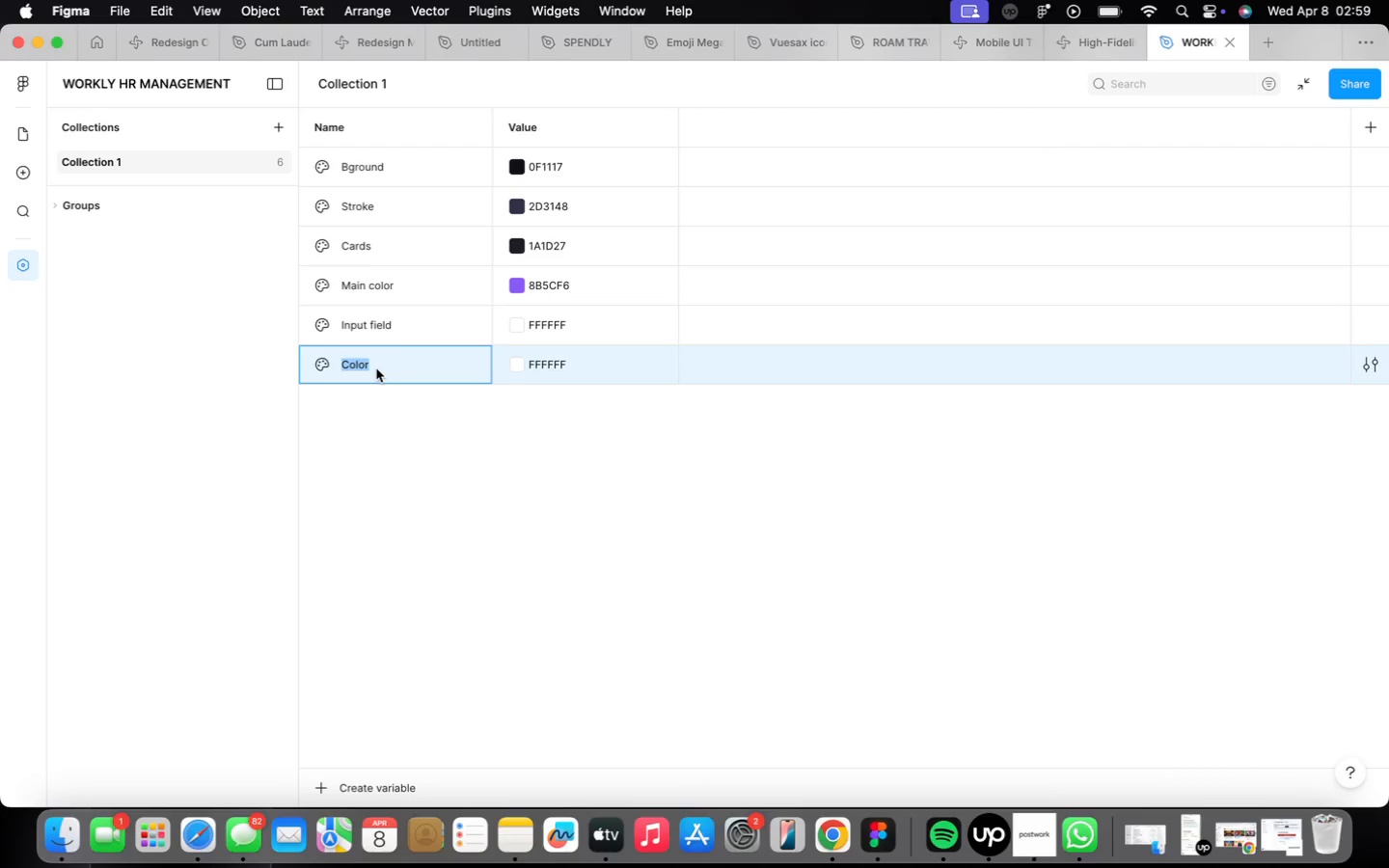 
type(Placeholder )
 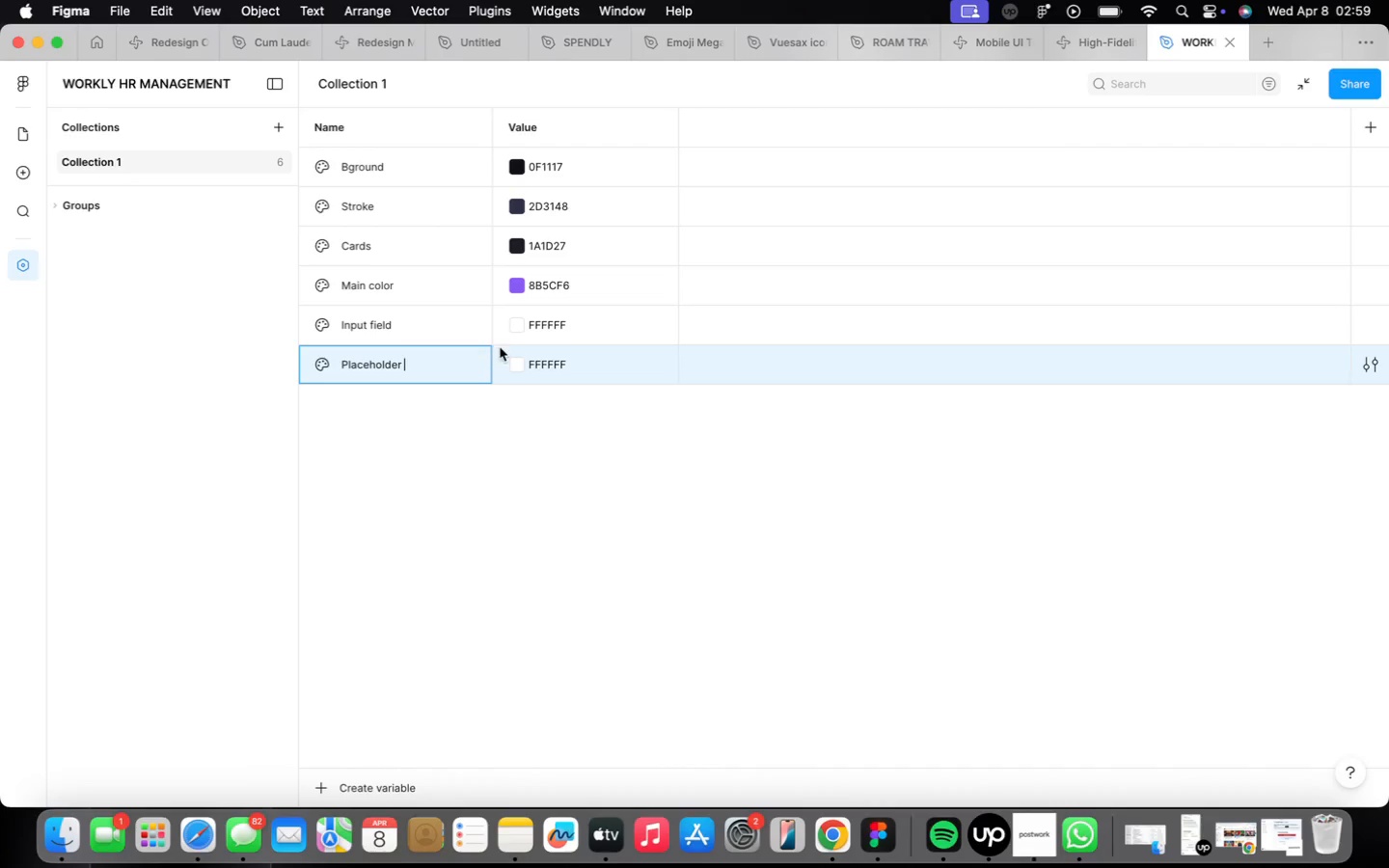 
left_click([548, 359])
 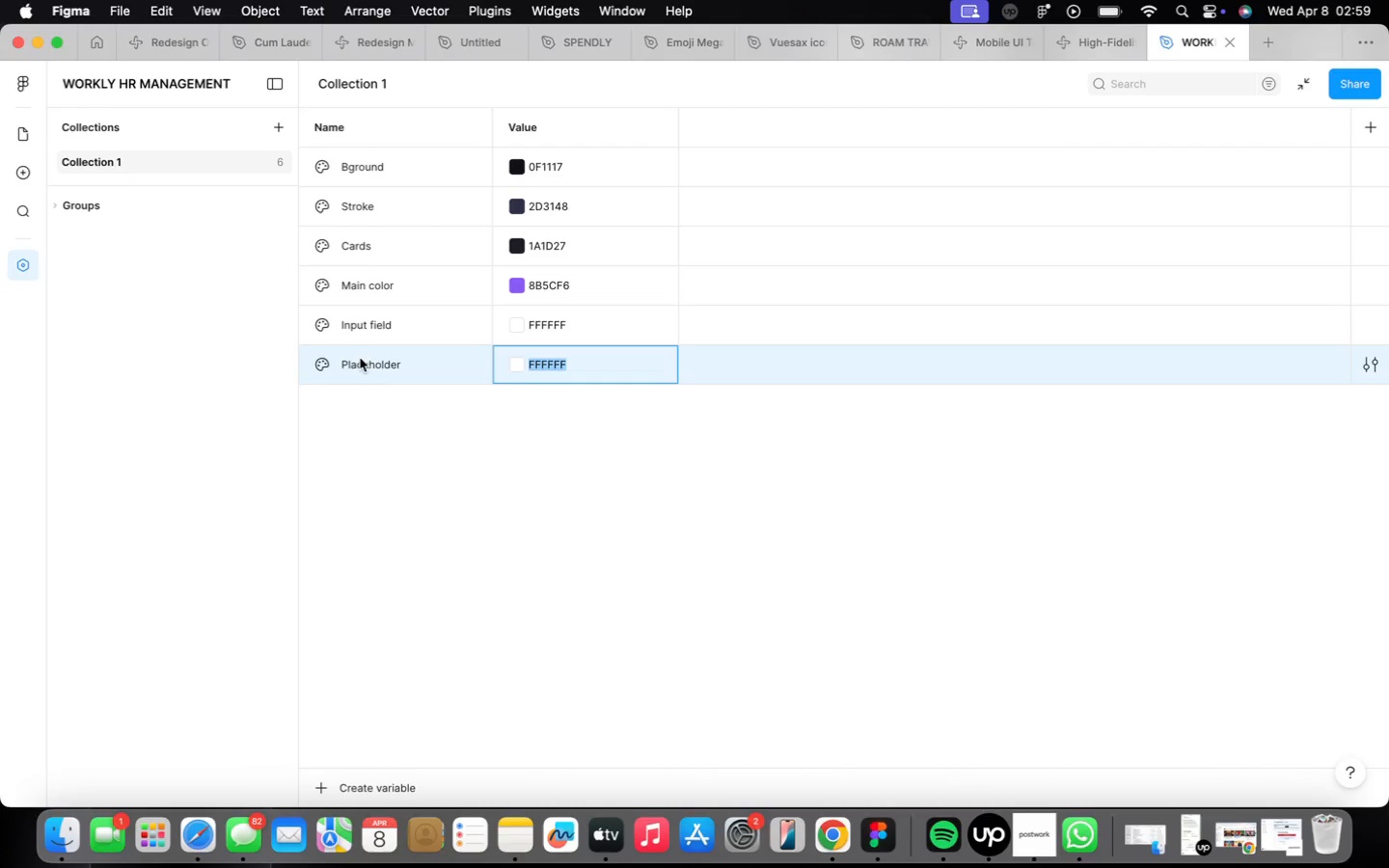 
left_click([403, 366])
 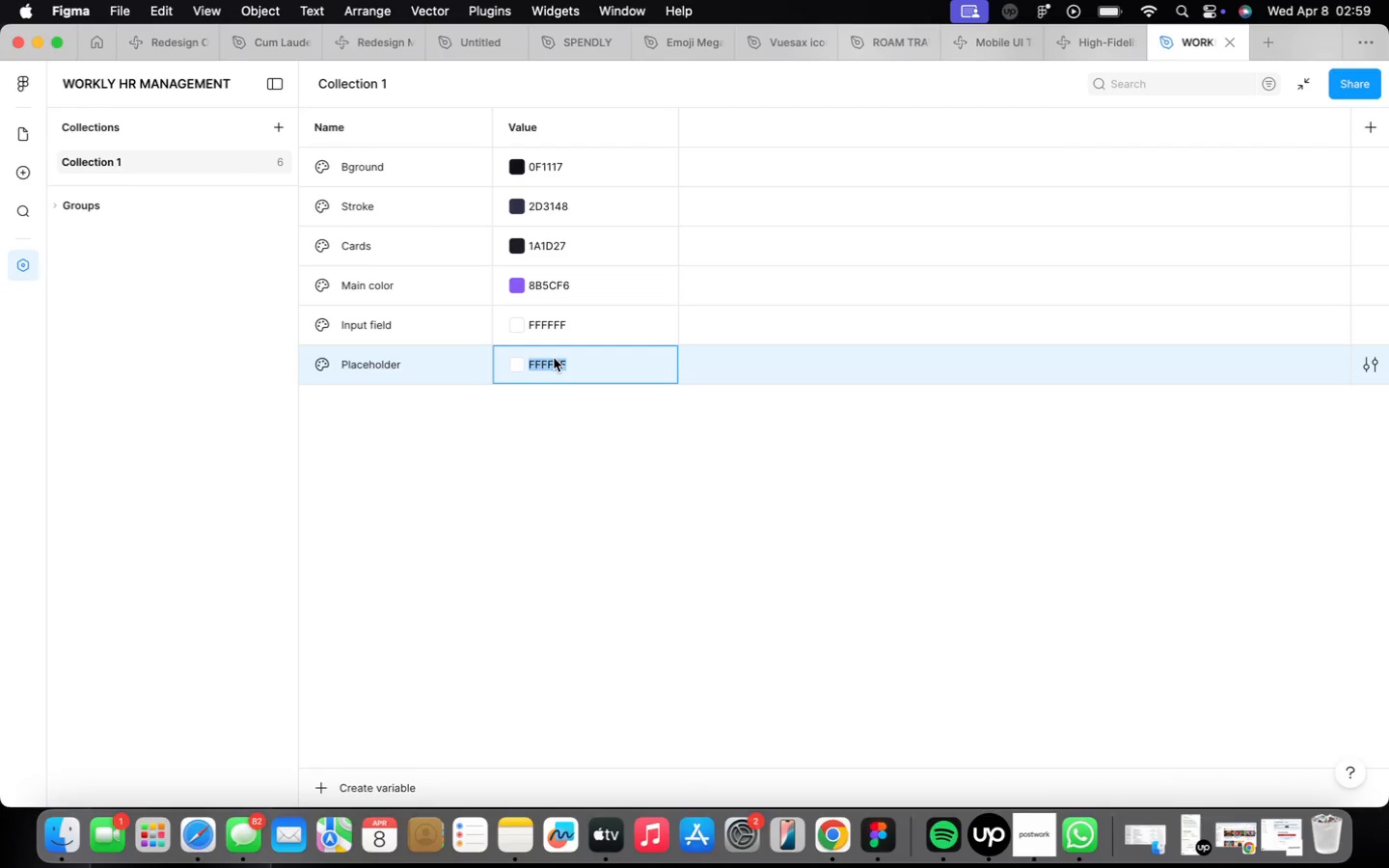 
wait(5.78)
 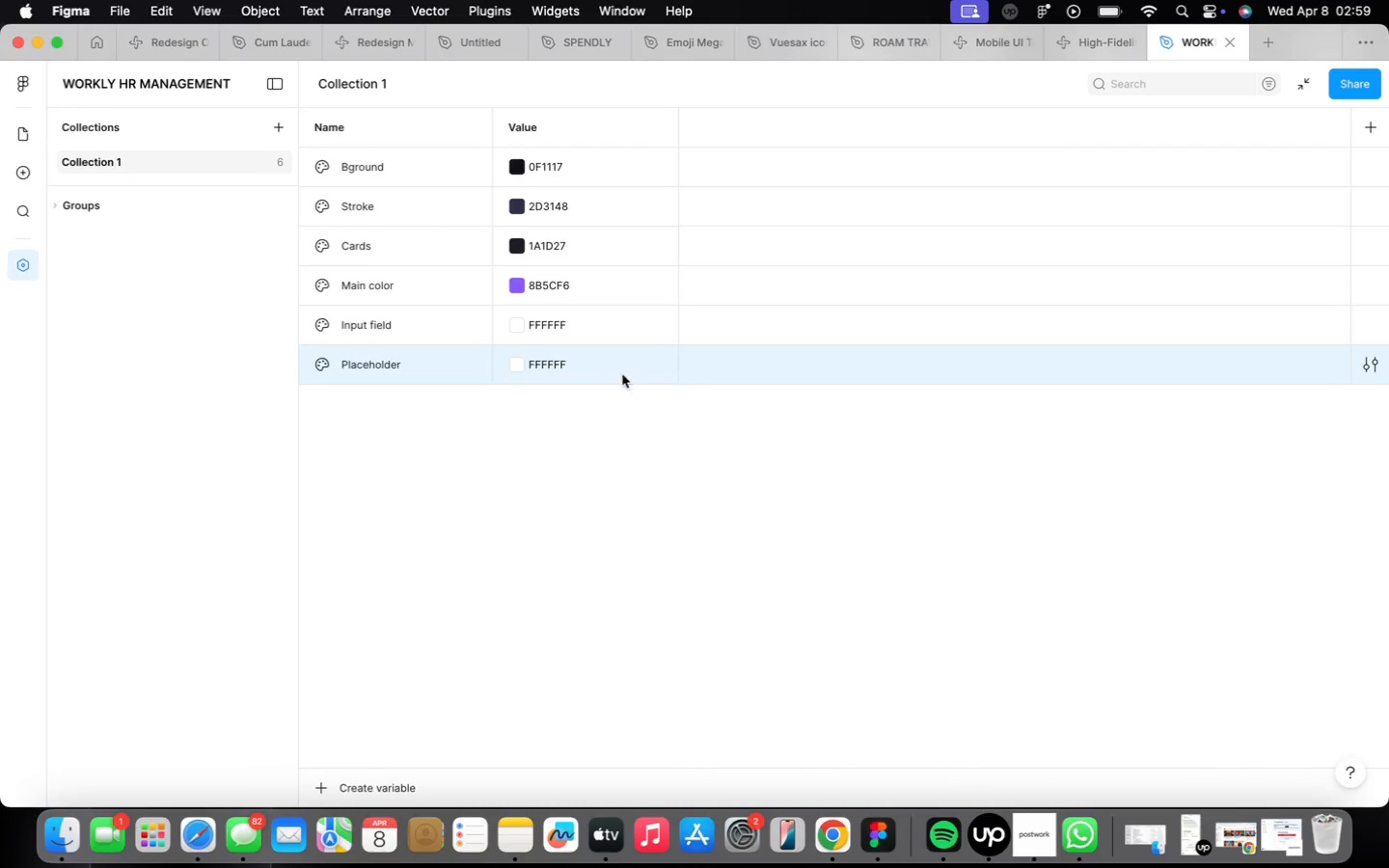 
type(9ca3af)
 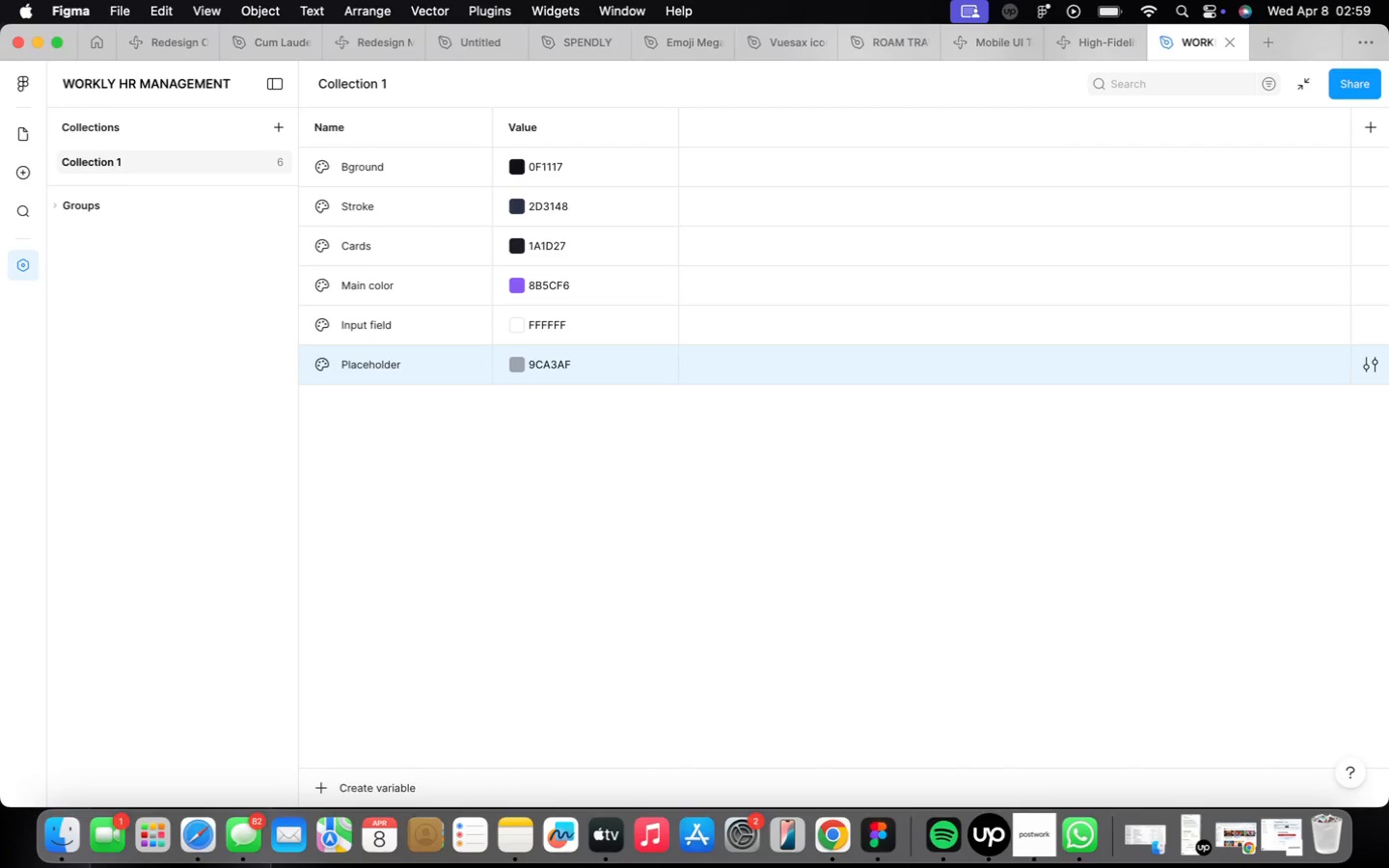 
key(Enter)
 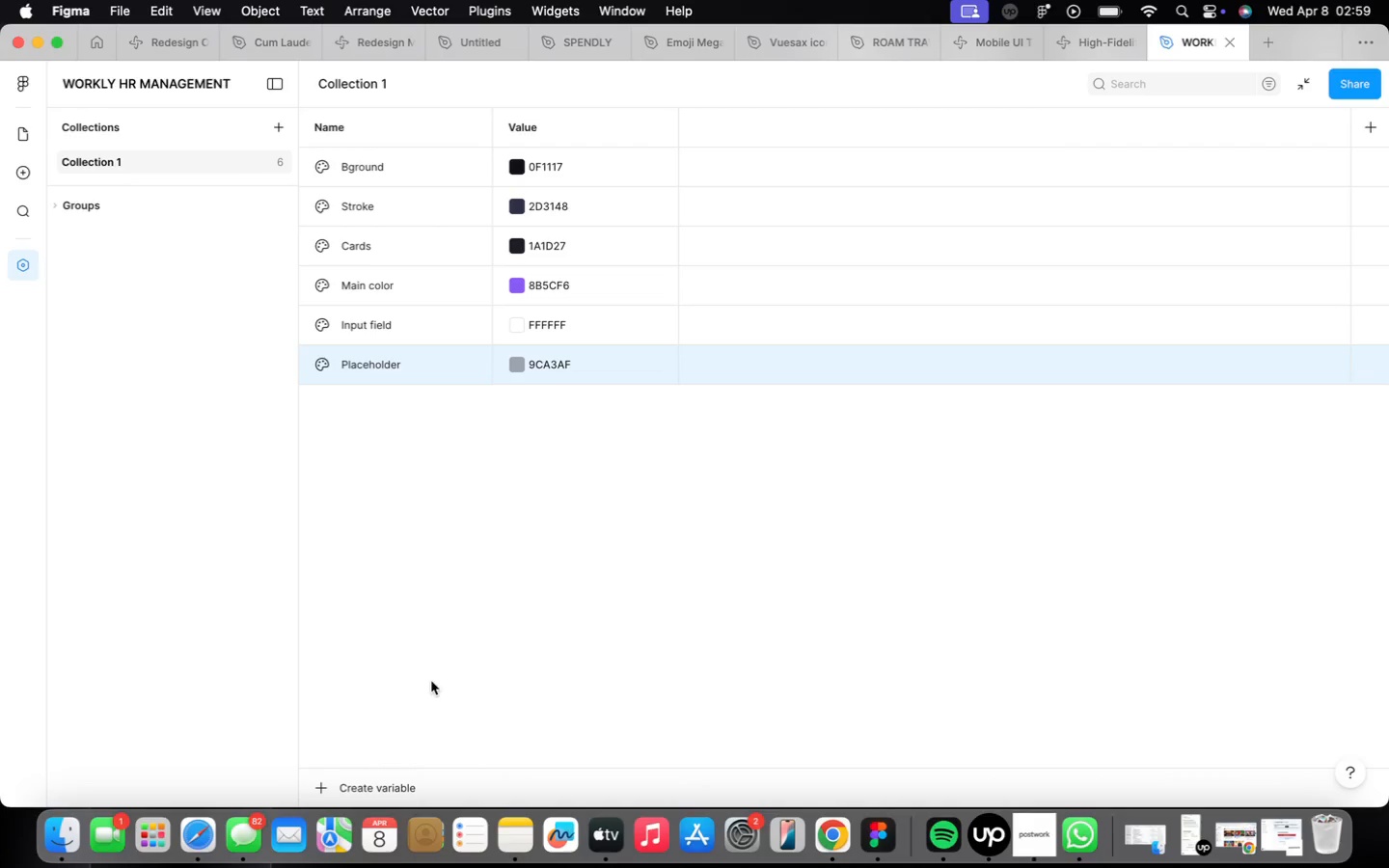 
left_click([383, 783])
 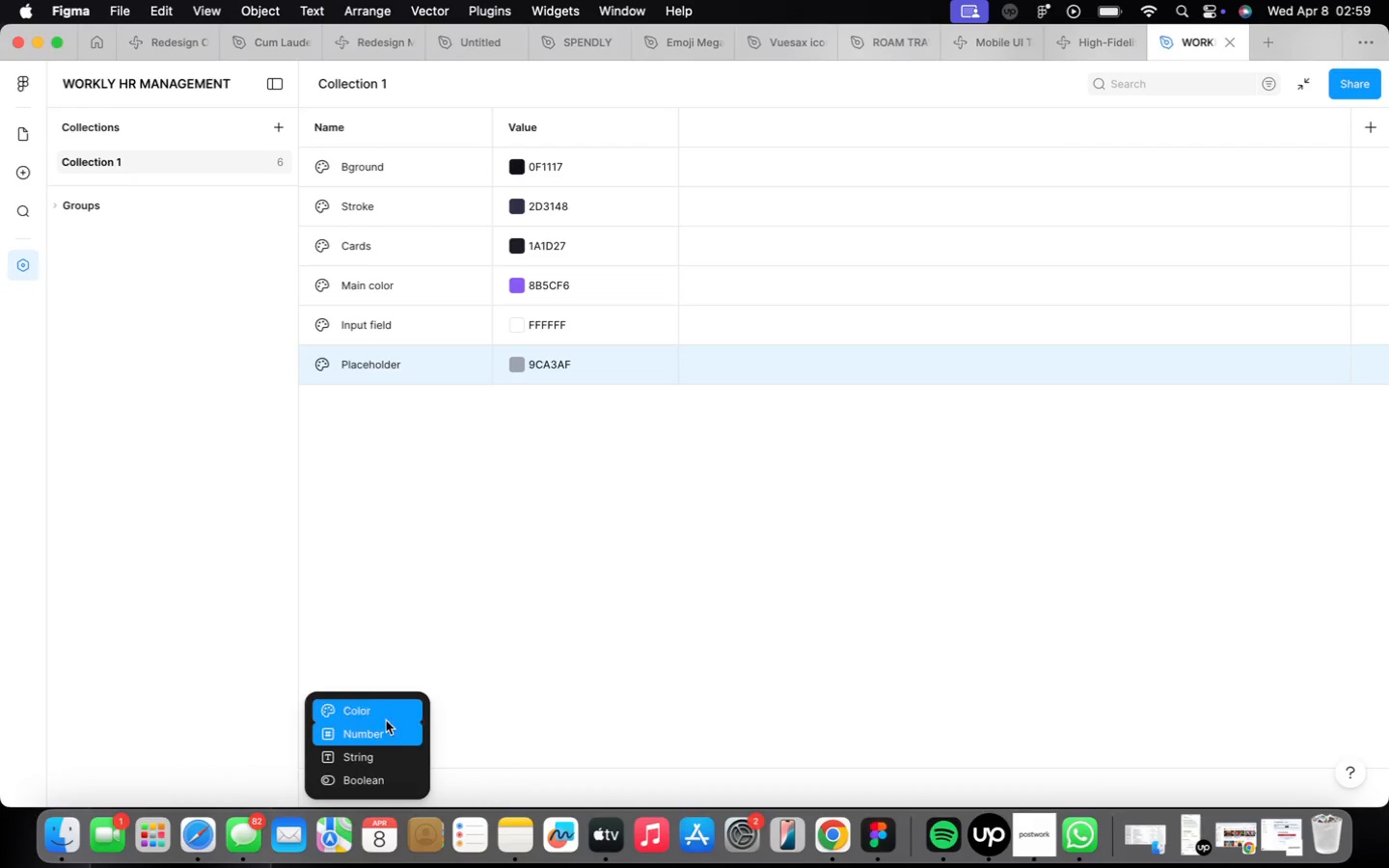 
left_click([376, 706])
 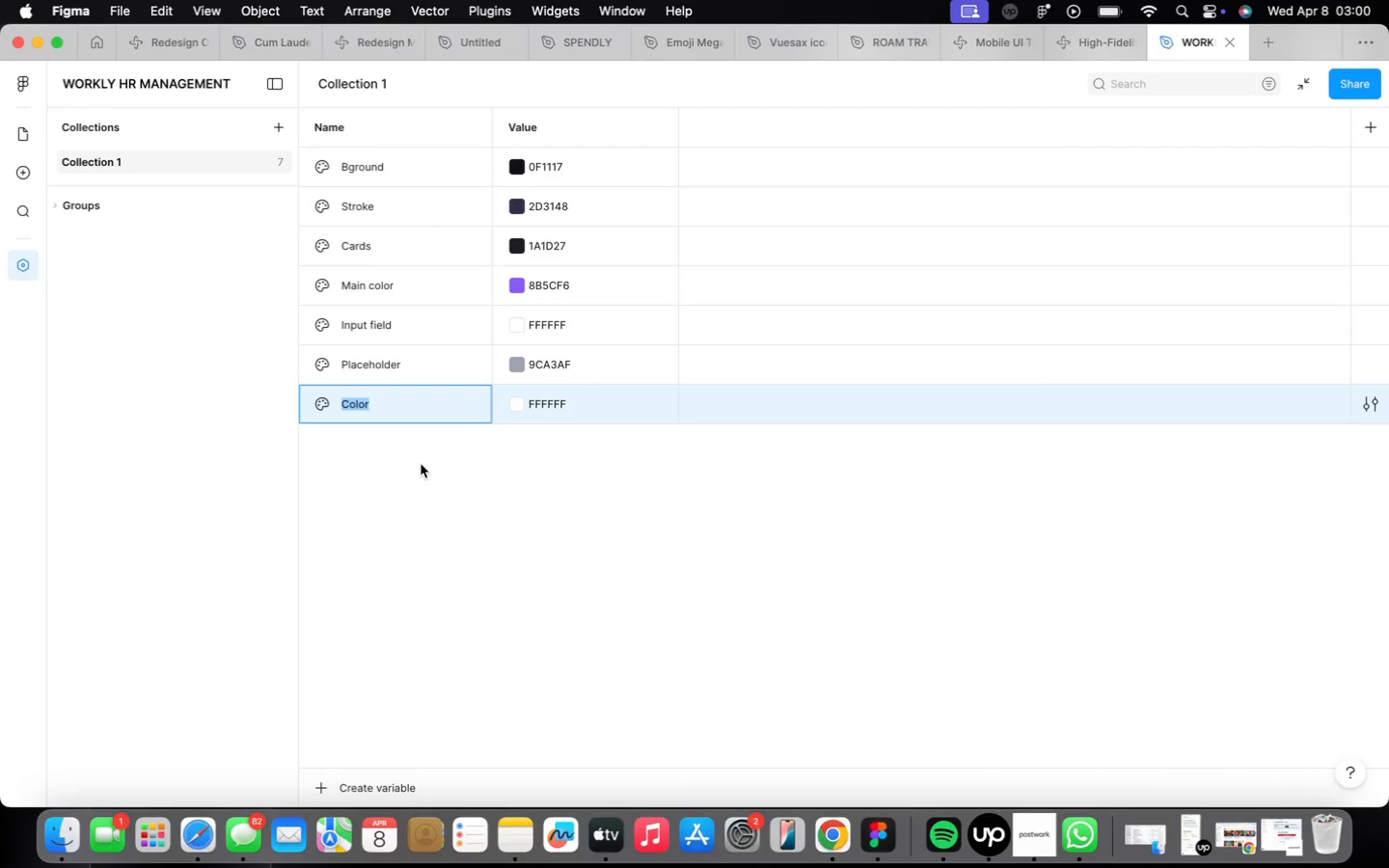 
wait(25.87)
 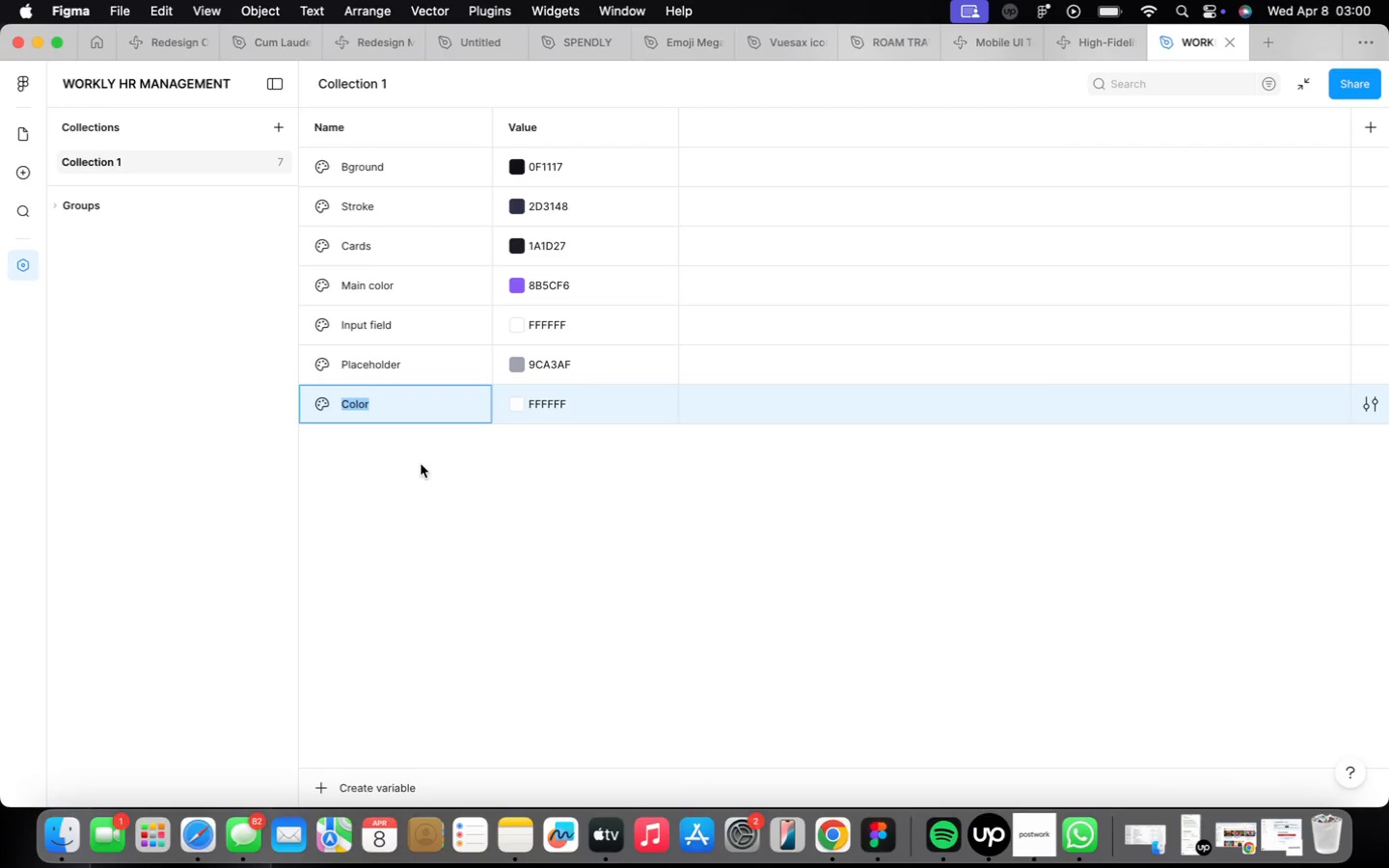 
type(Sucess)
 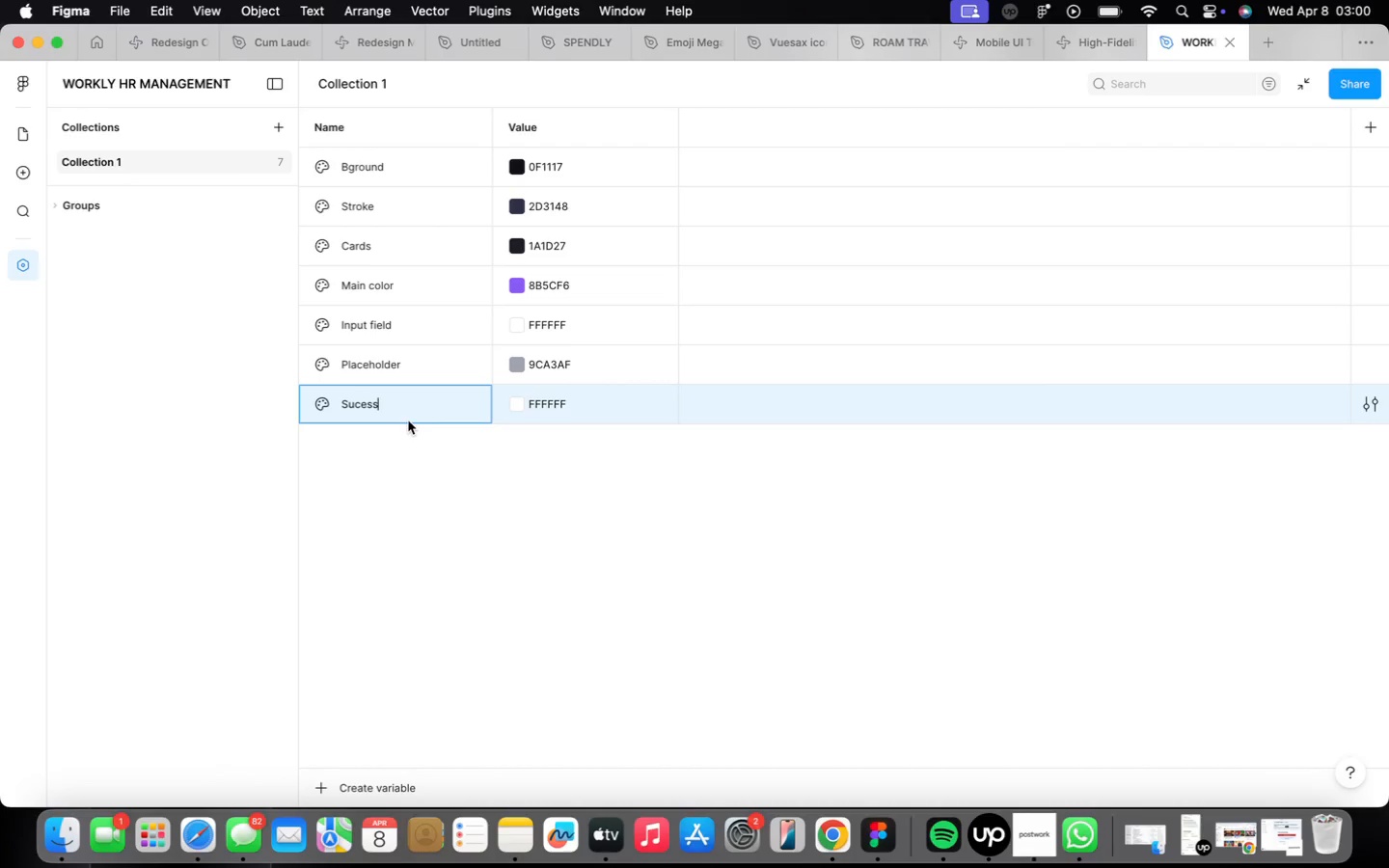 
wait(8.39)
 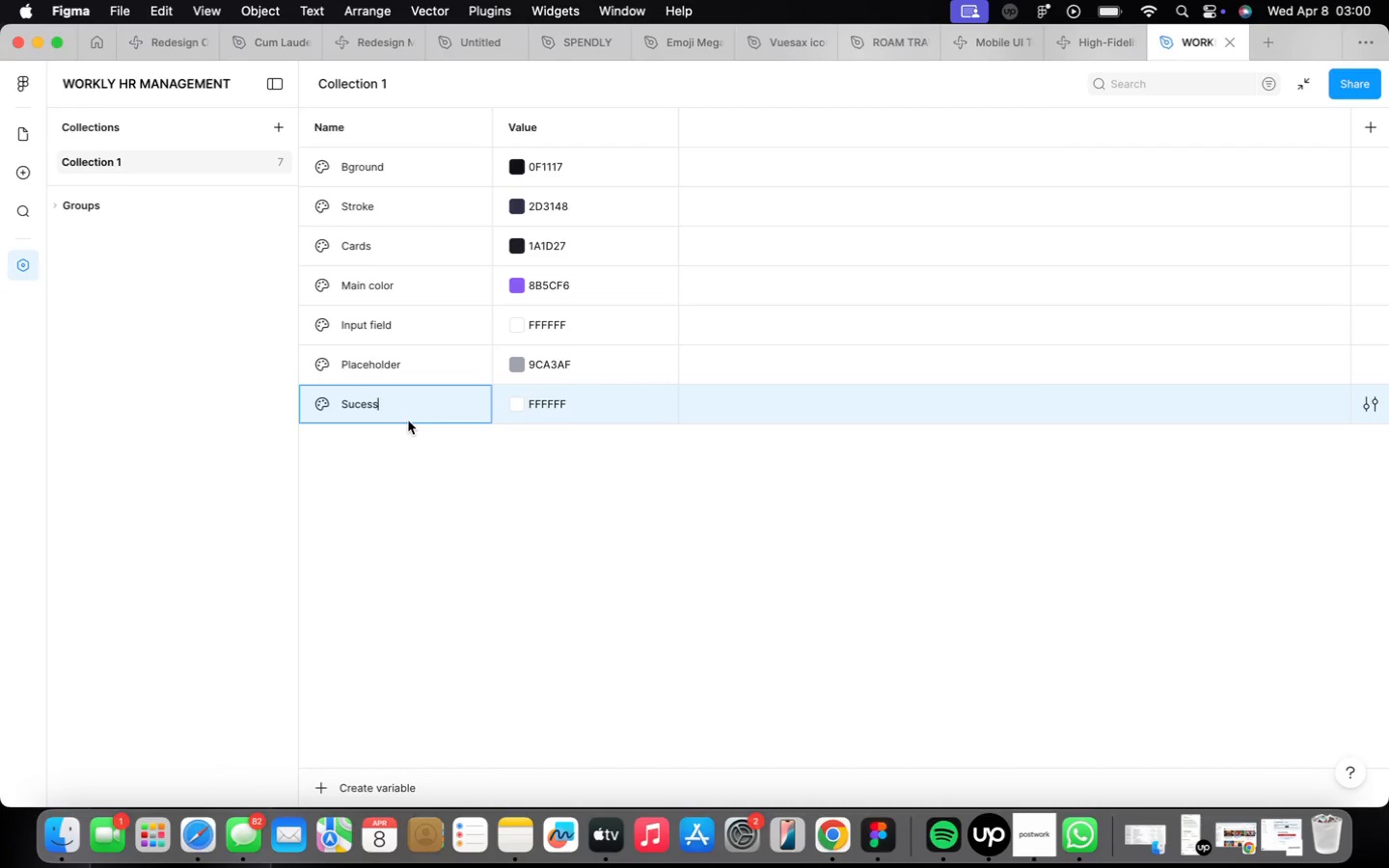 
type(10b981)
 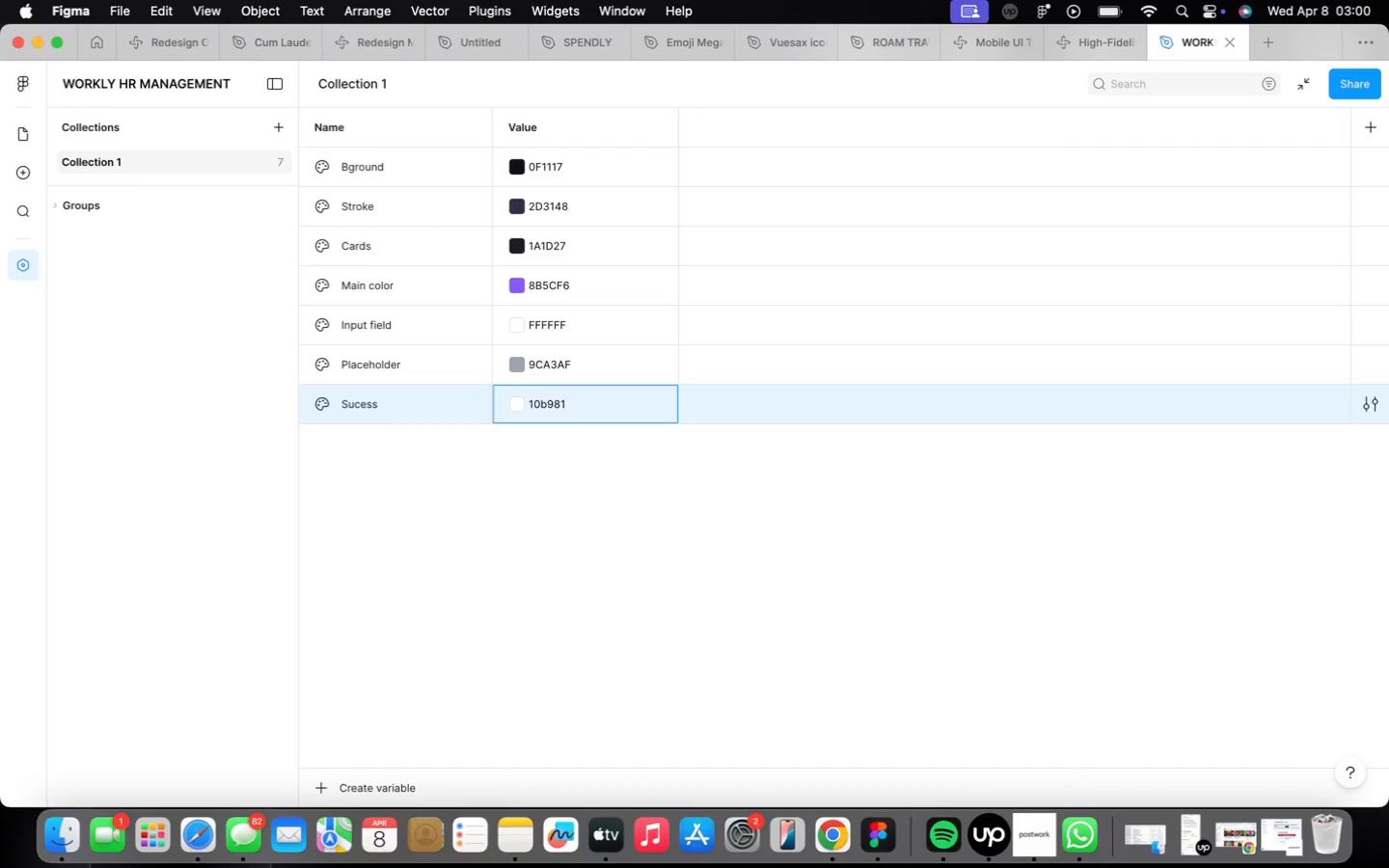 
key(Enter)
 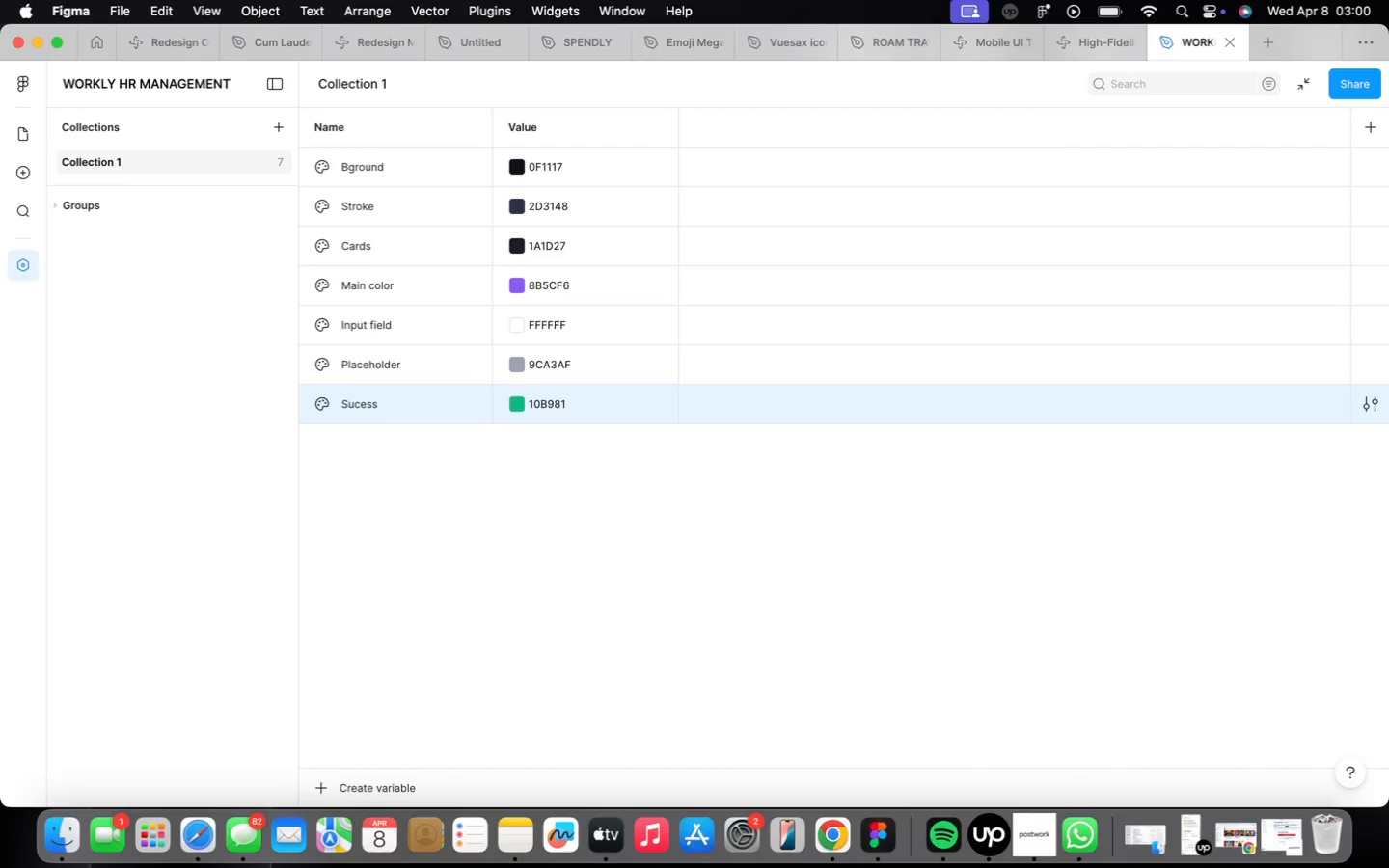 
wait(9.11)
 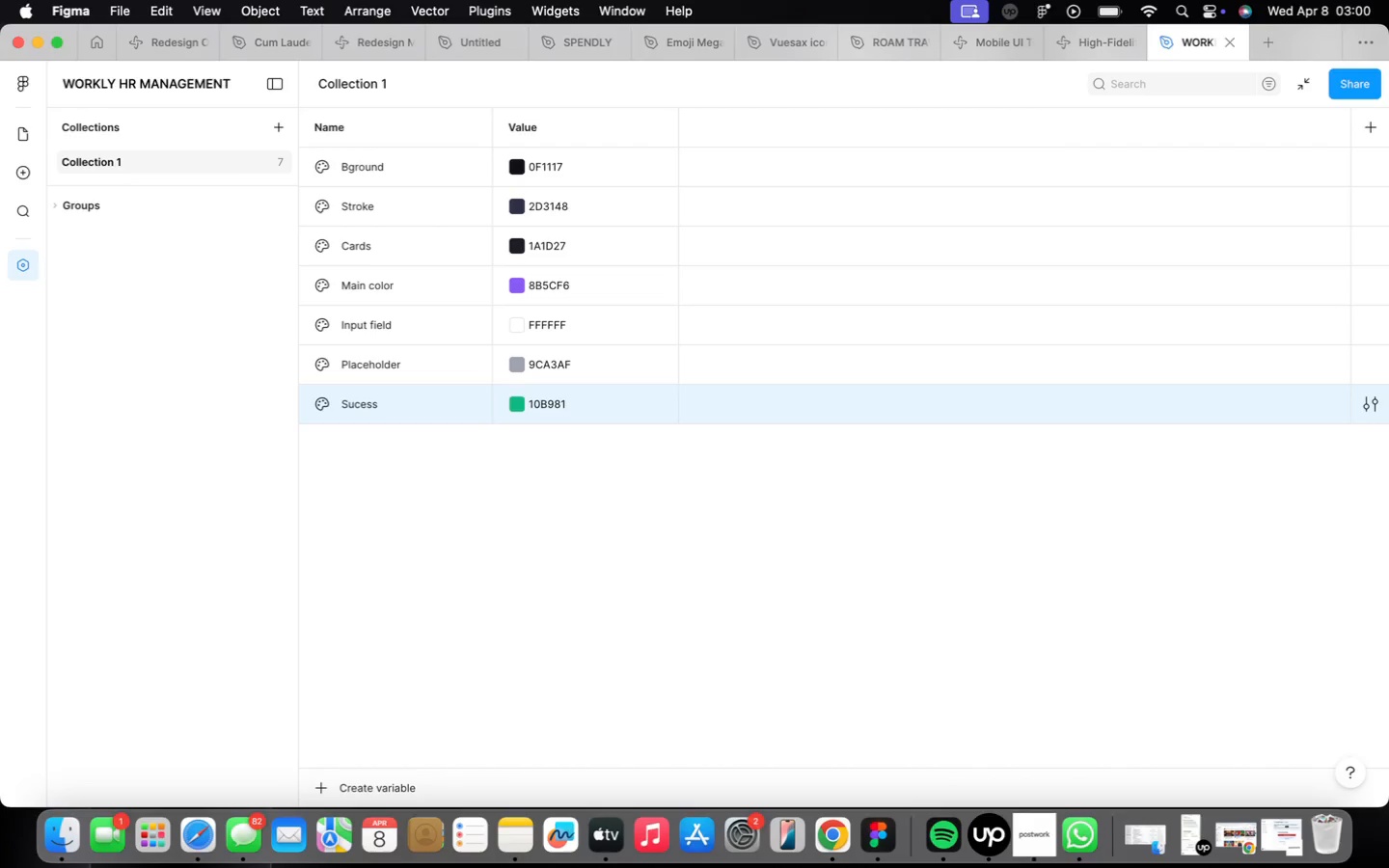 
left_click([259, 158])
 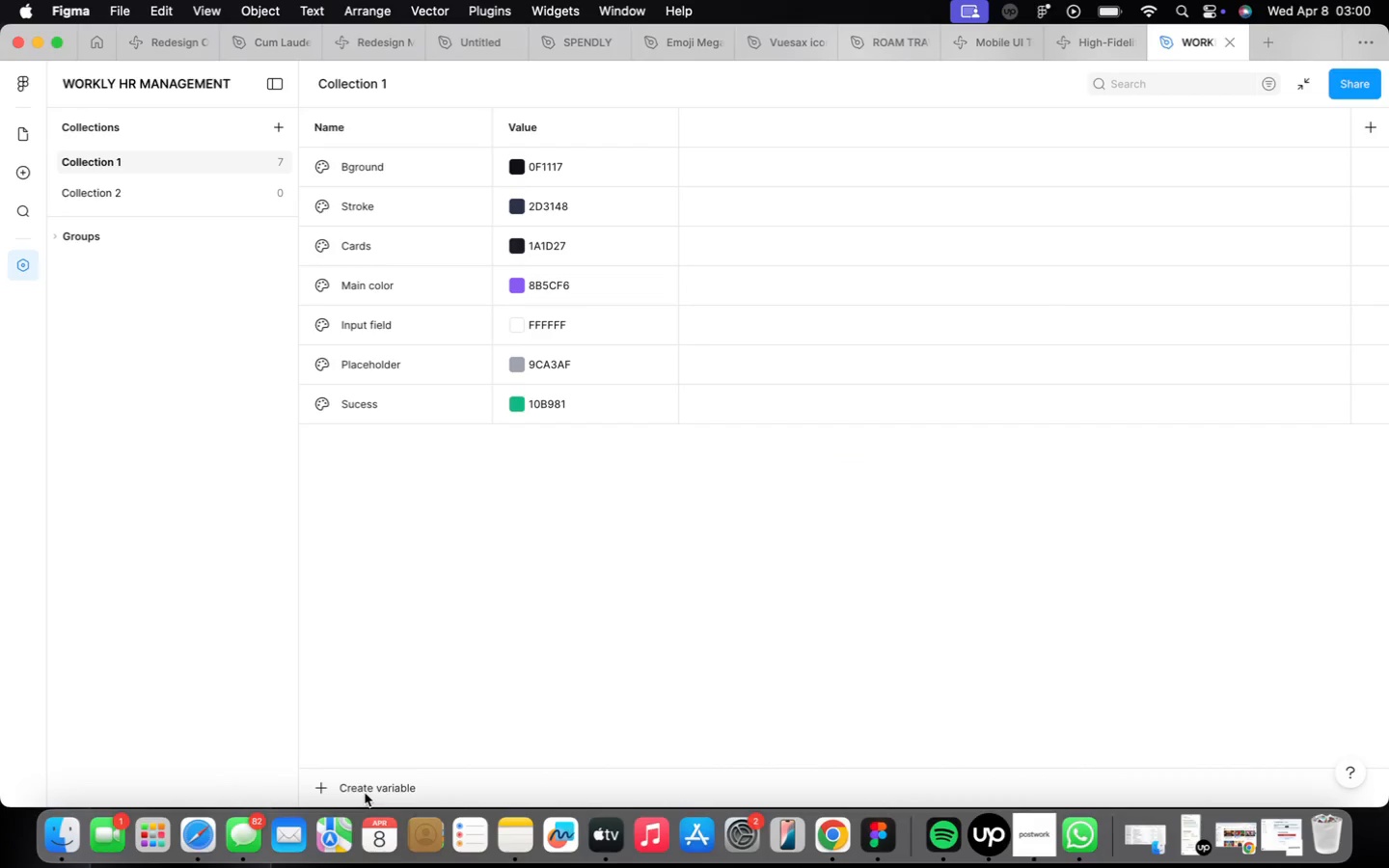 
left_click([365, 793])
 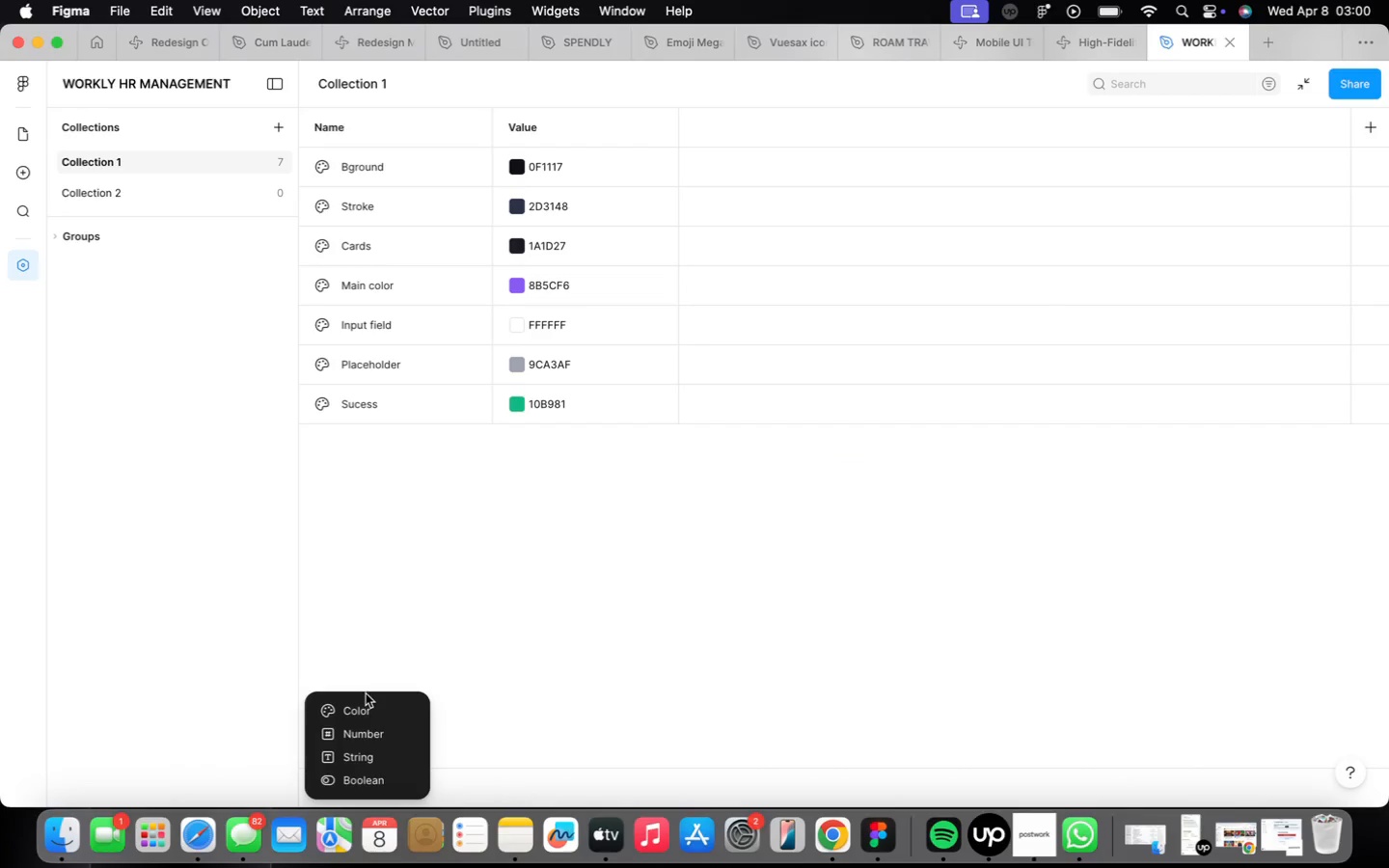 
left_click([369, 706])
 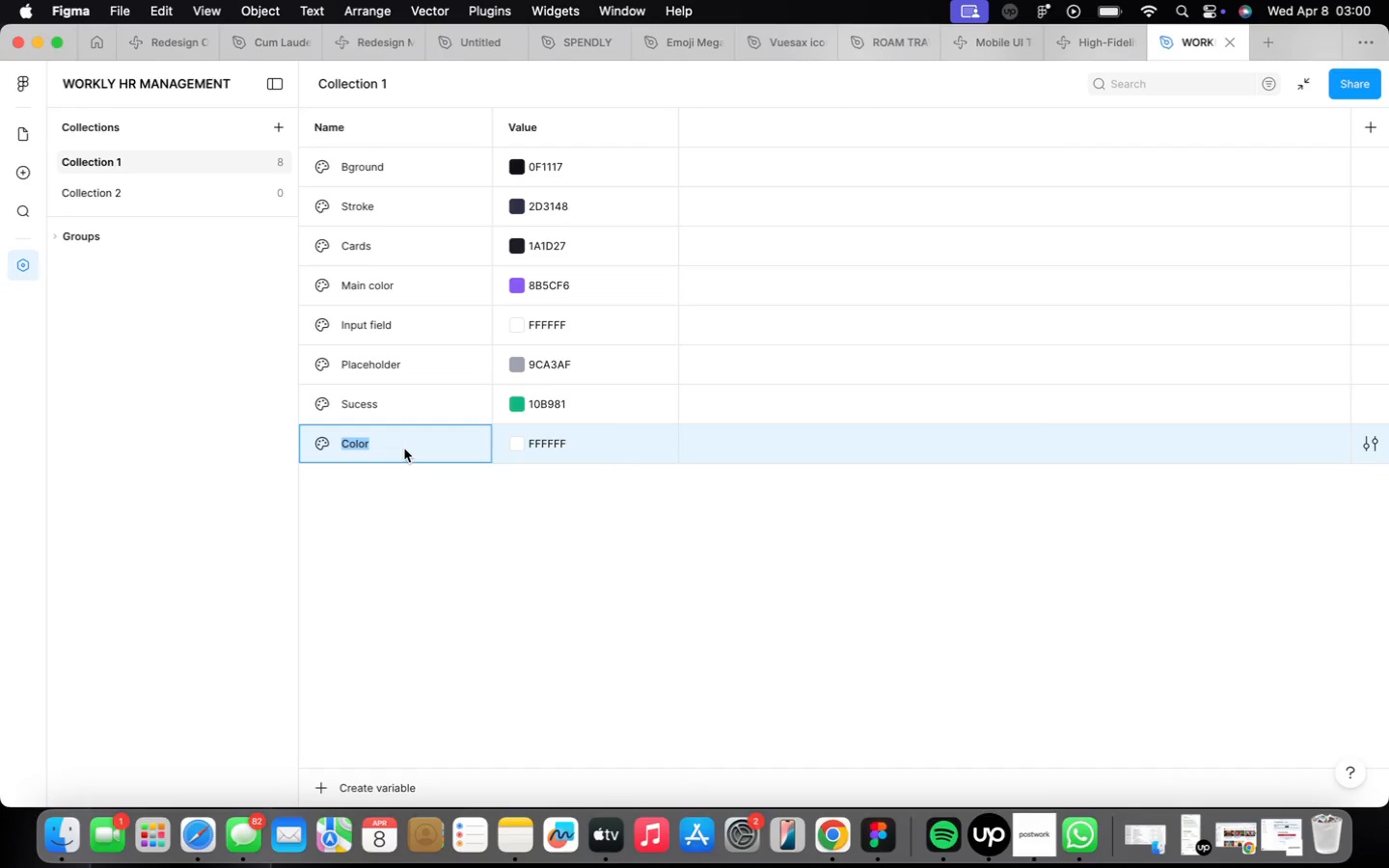 
wait(8.94)
 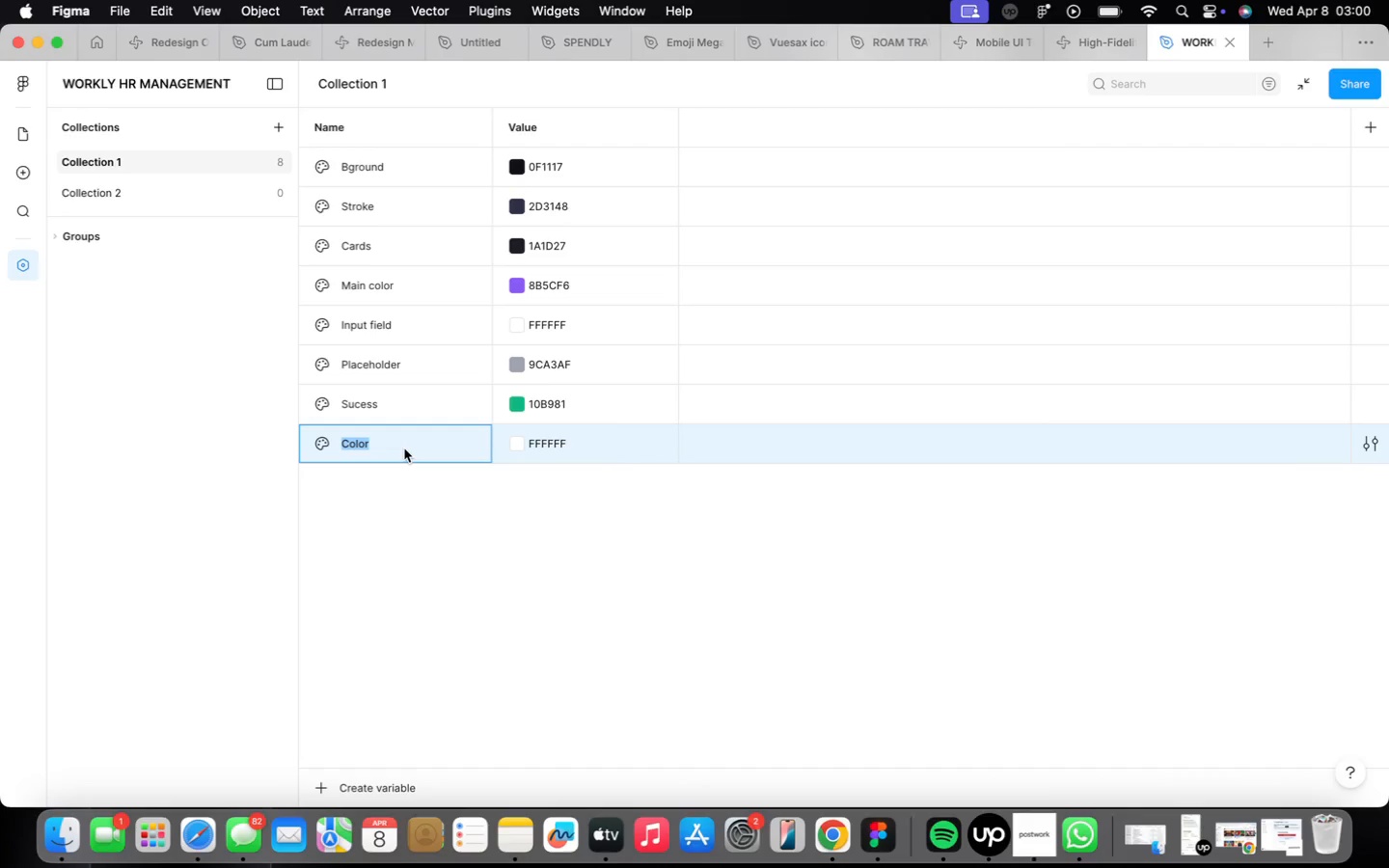 
type(white)
 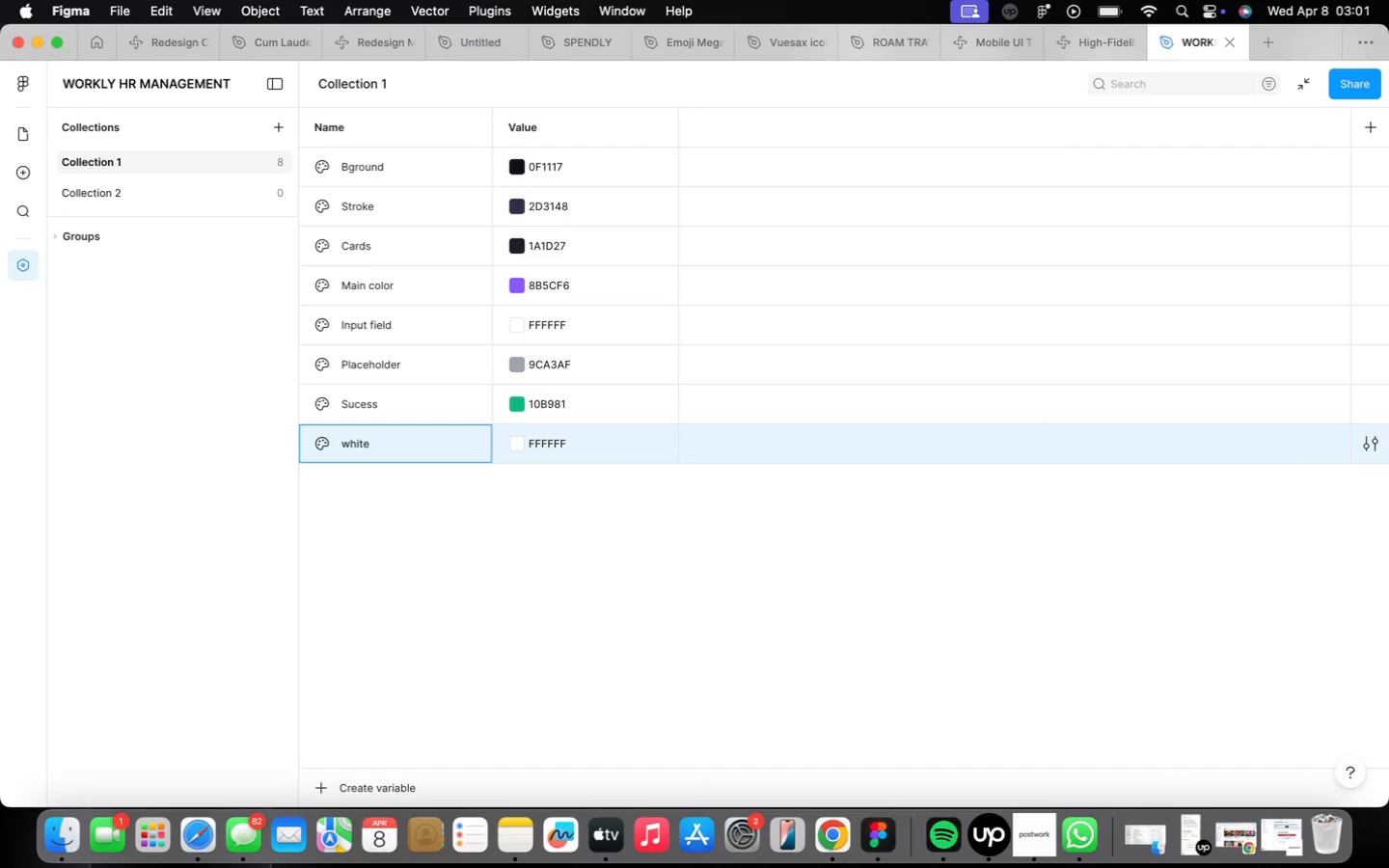 
left_click([562, 448])
 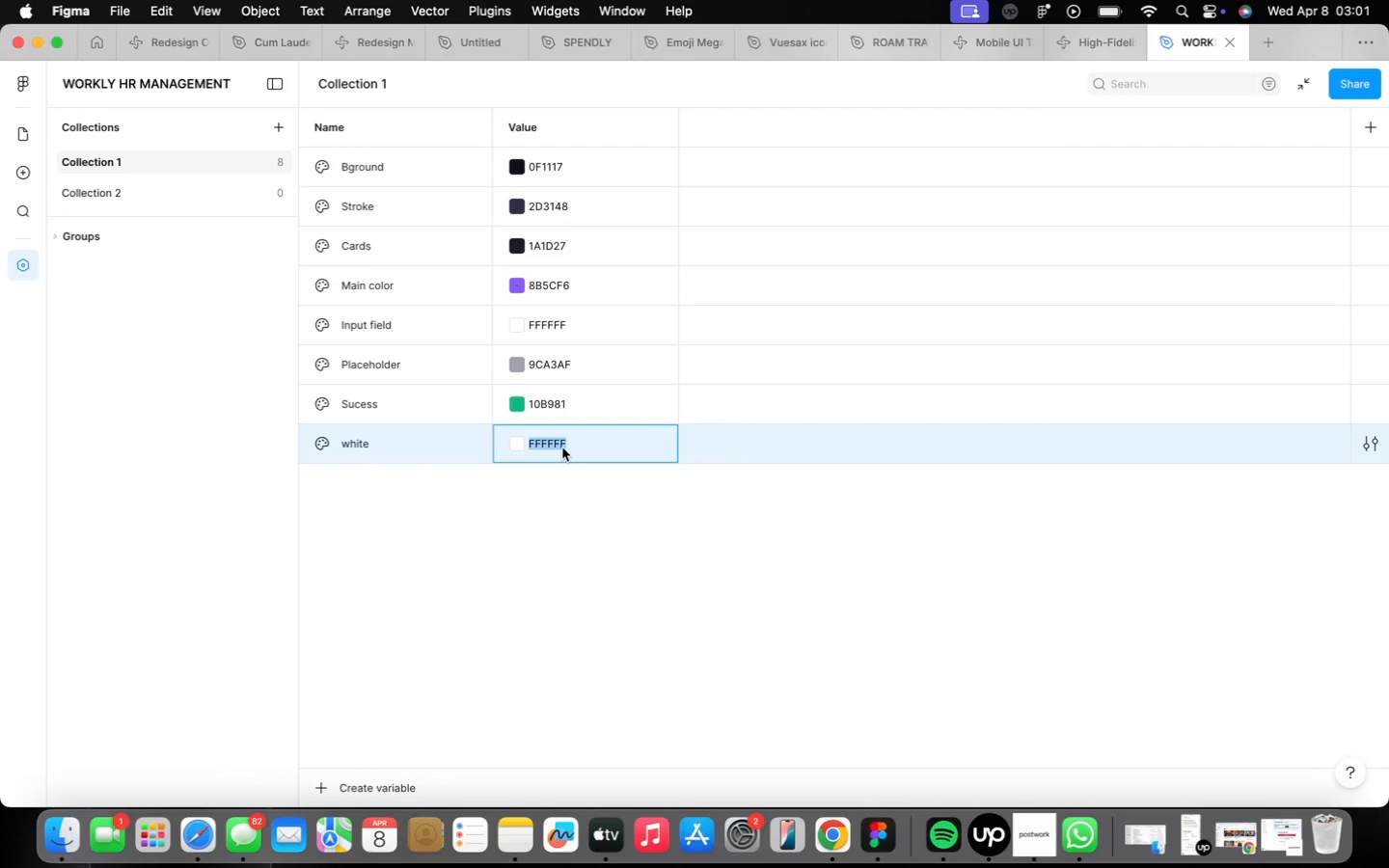 
type(f9fafb)
 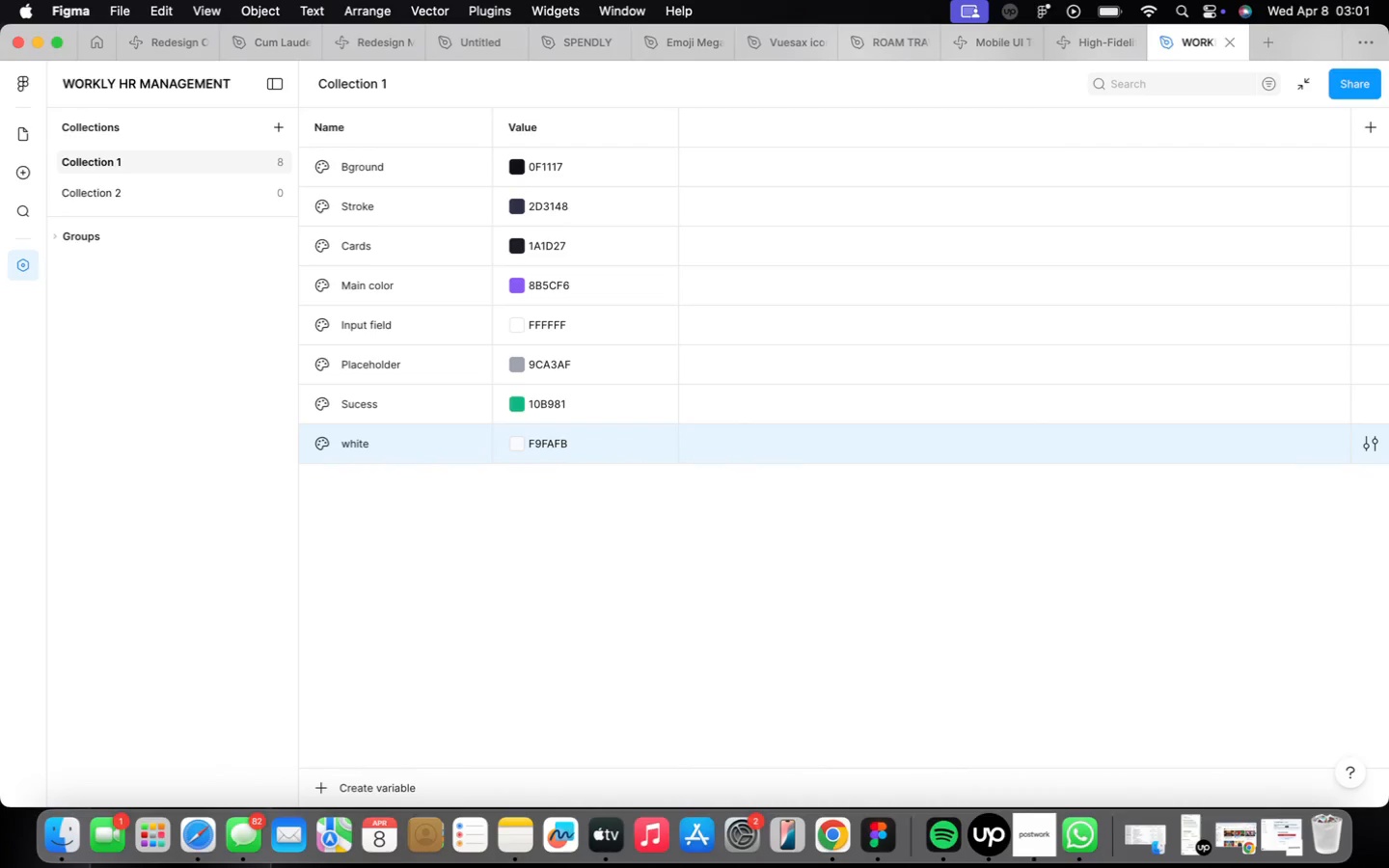 
key(Enter)
 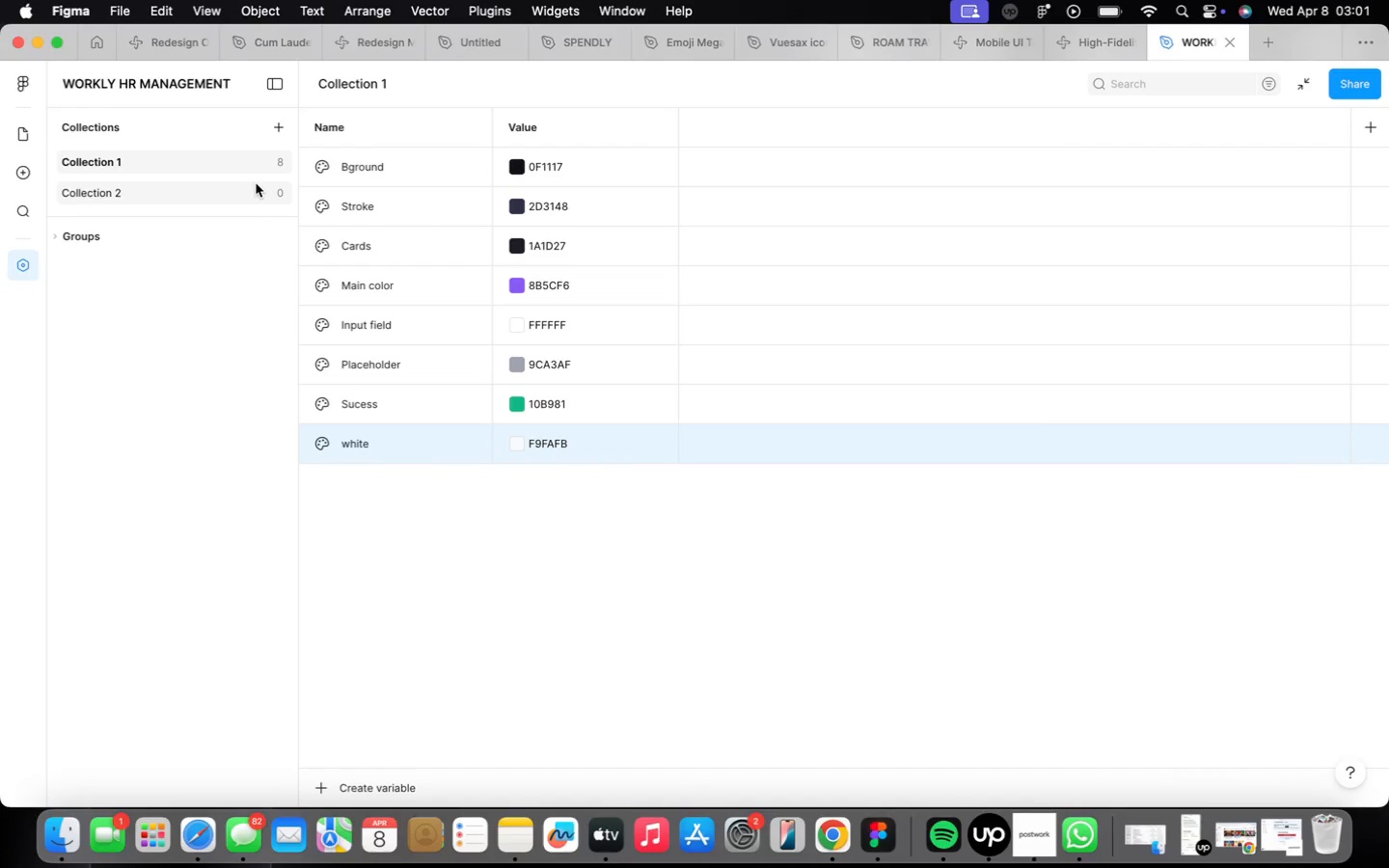 
wait(13.3)
 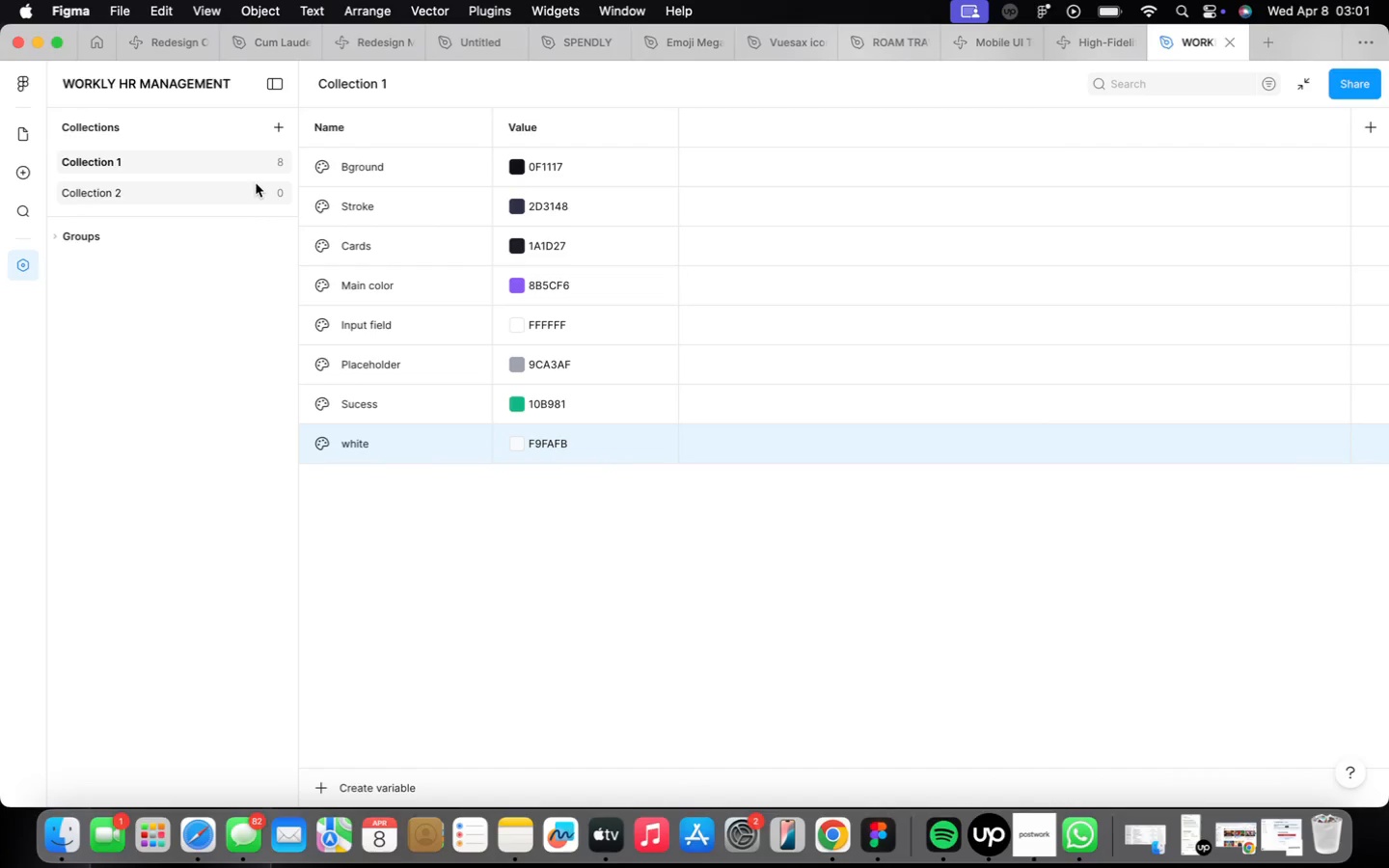 
left_click([386, 713])
 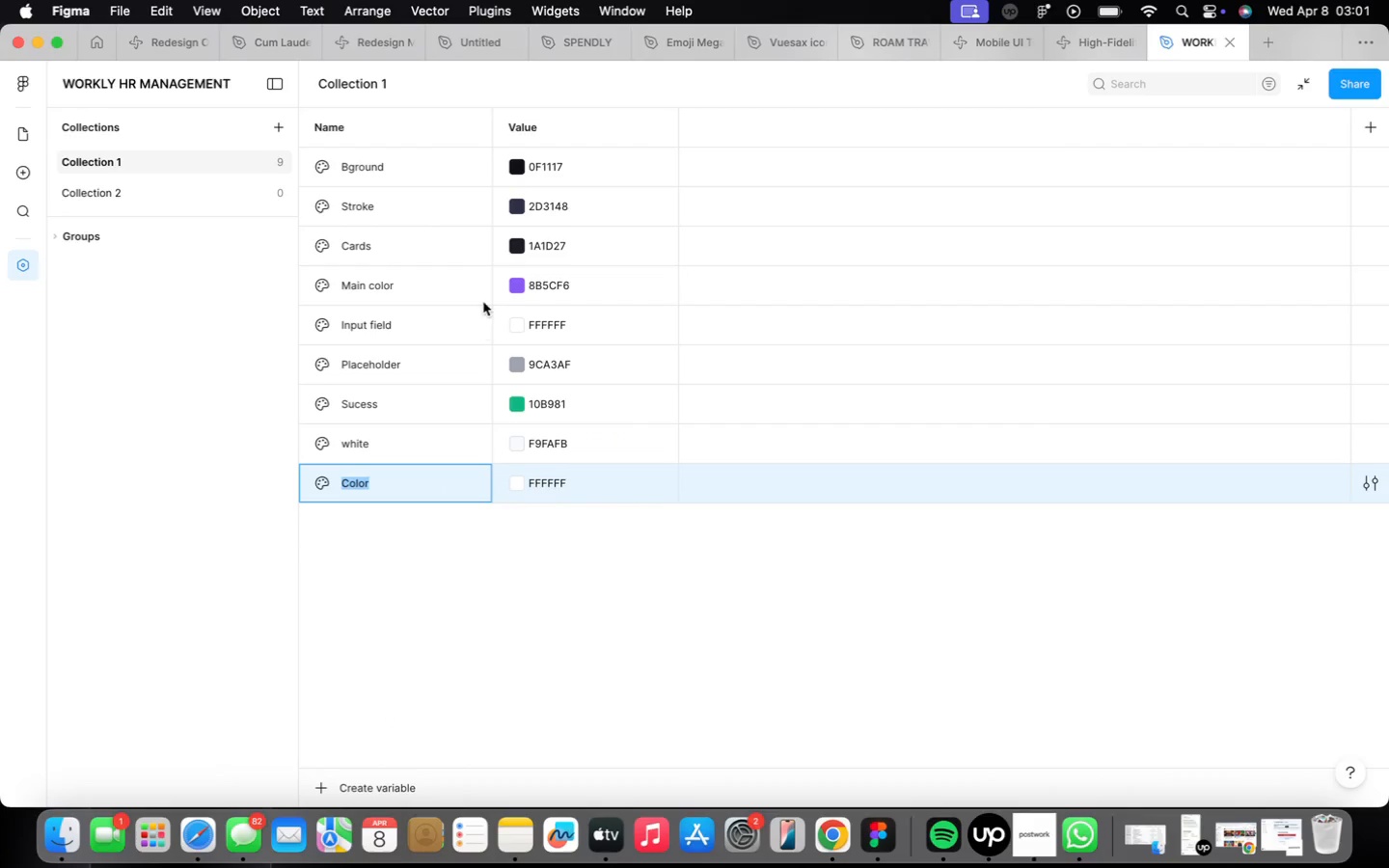 
left_click([478, 295])
 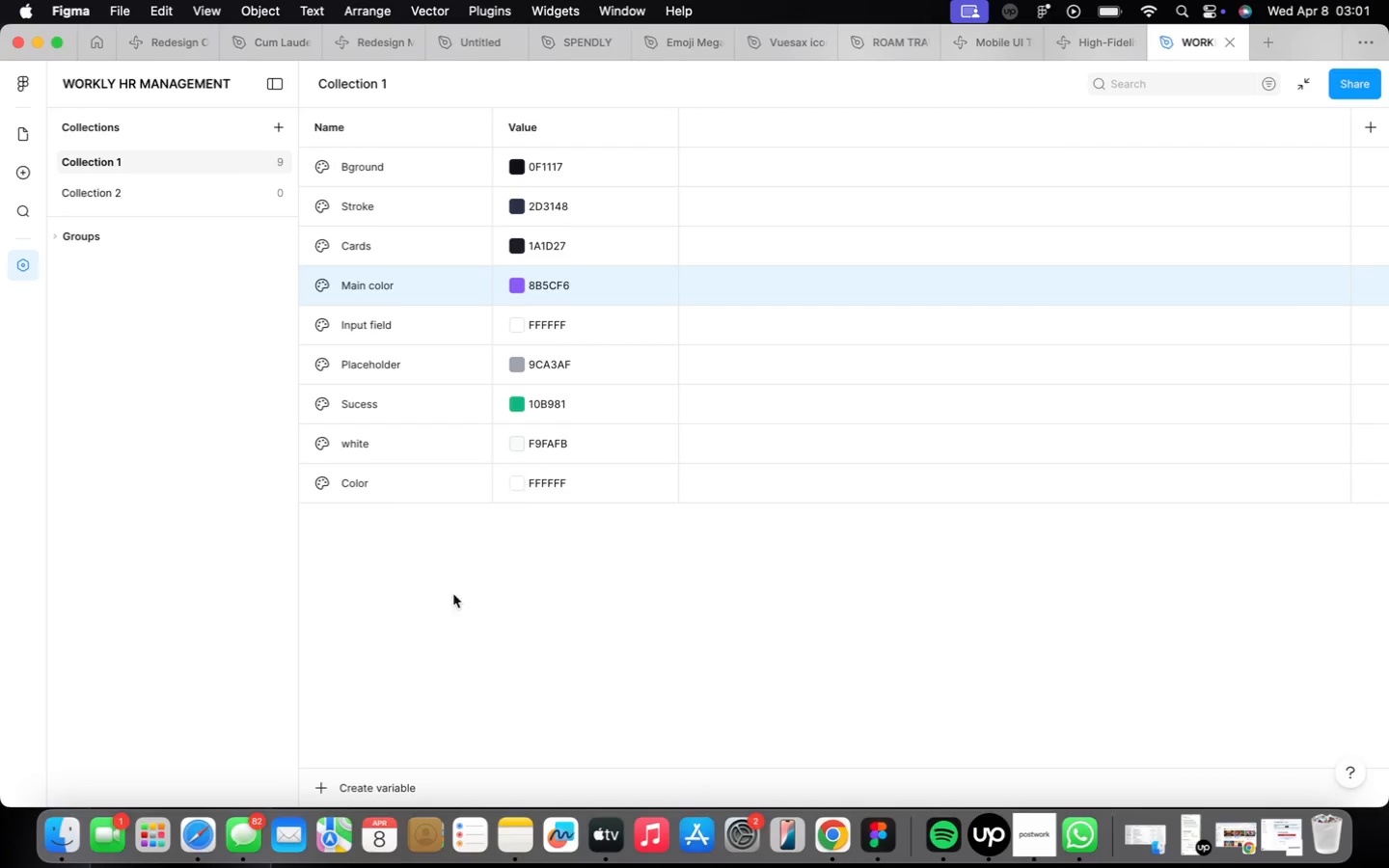 
left_click([398, 787])
 